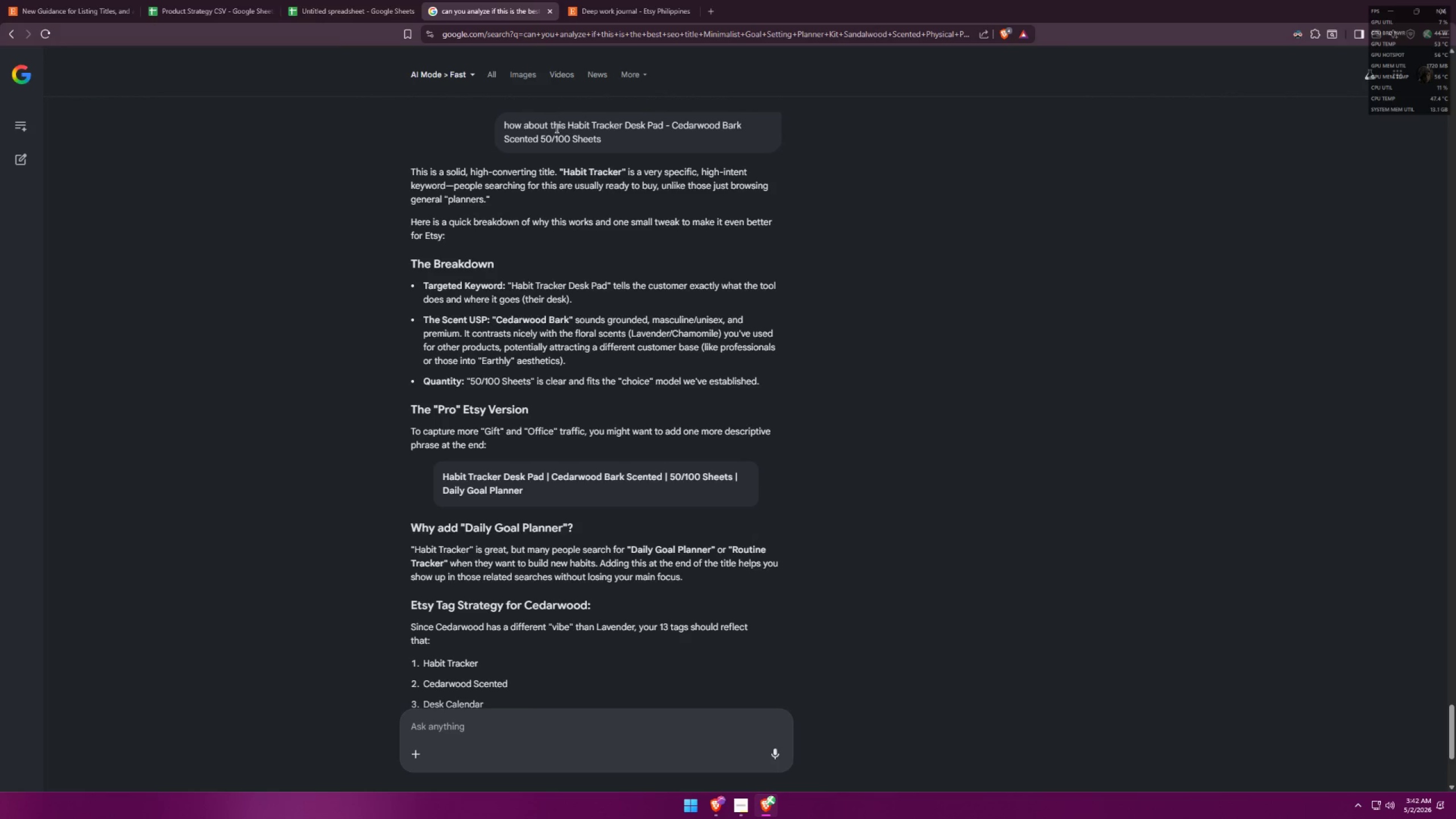 
left_click_drag(start_coordinate=[569, 125], to_coordinate=[609, 136])
 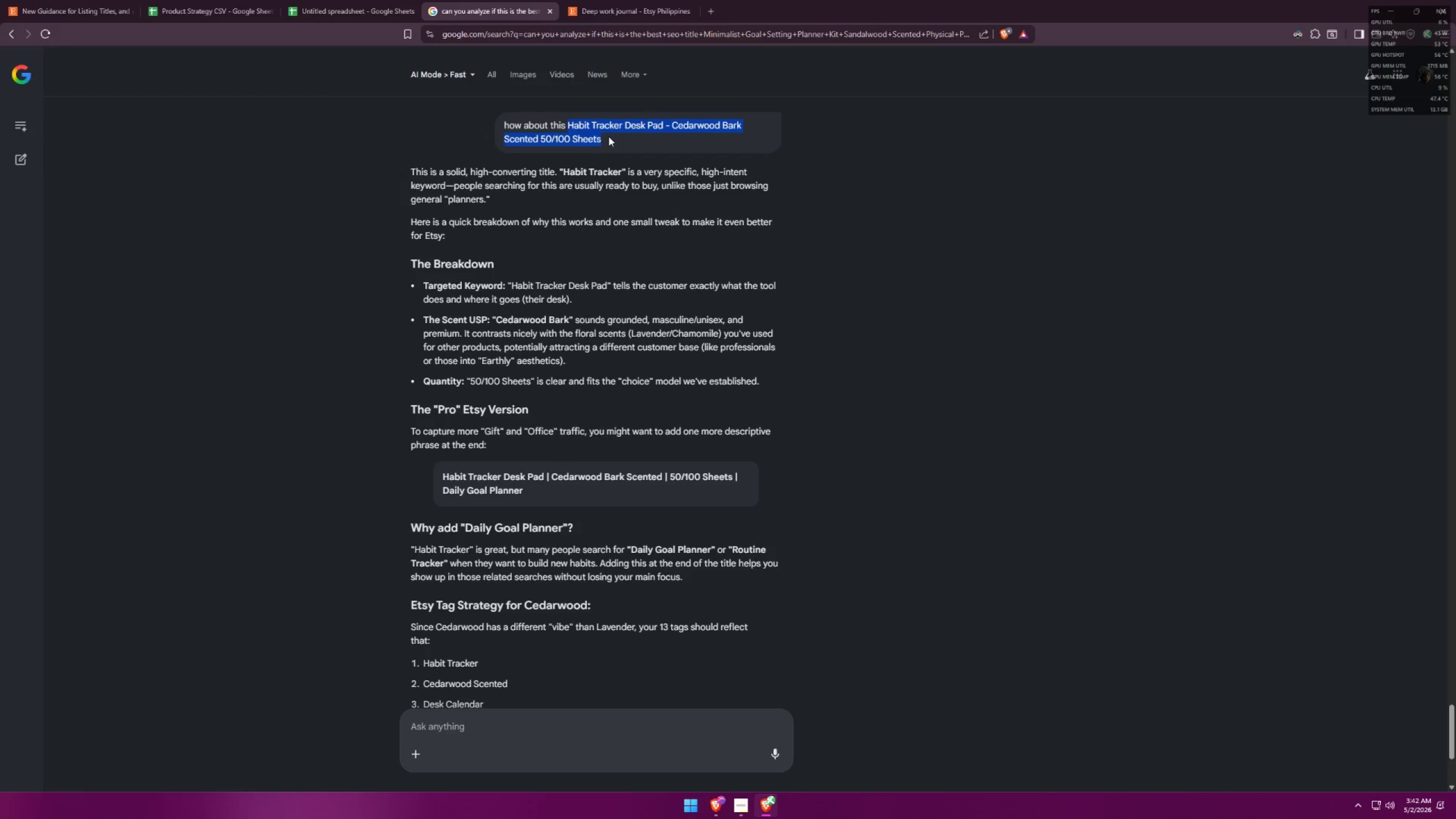 
key(Control+C)
 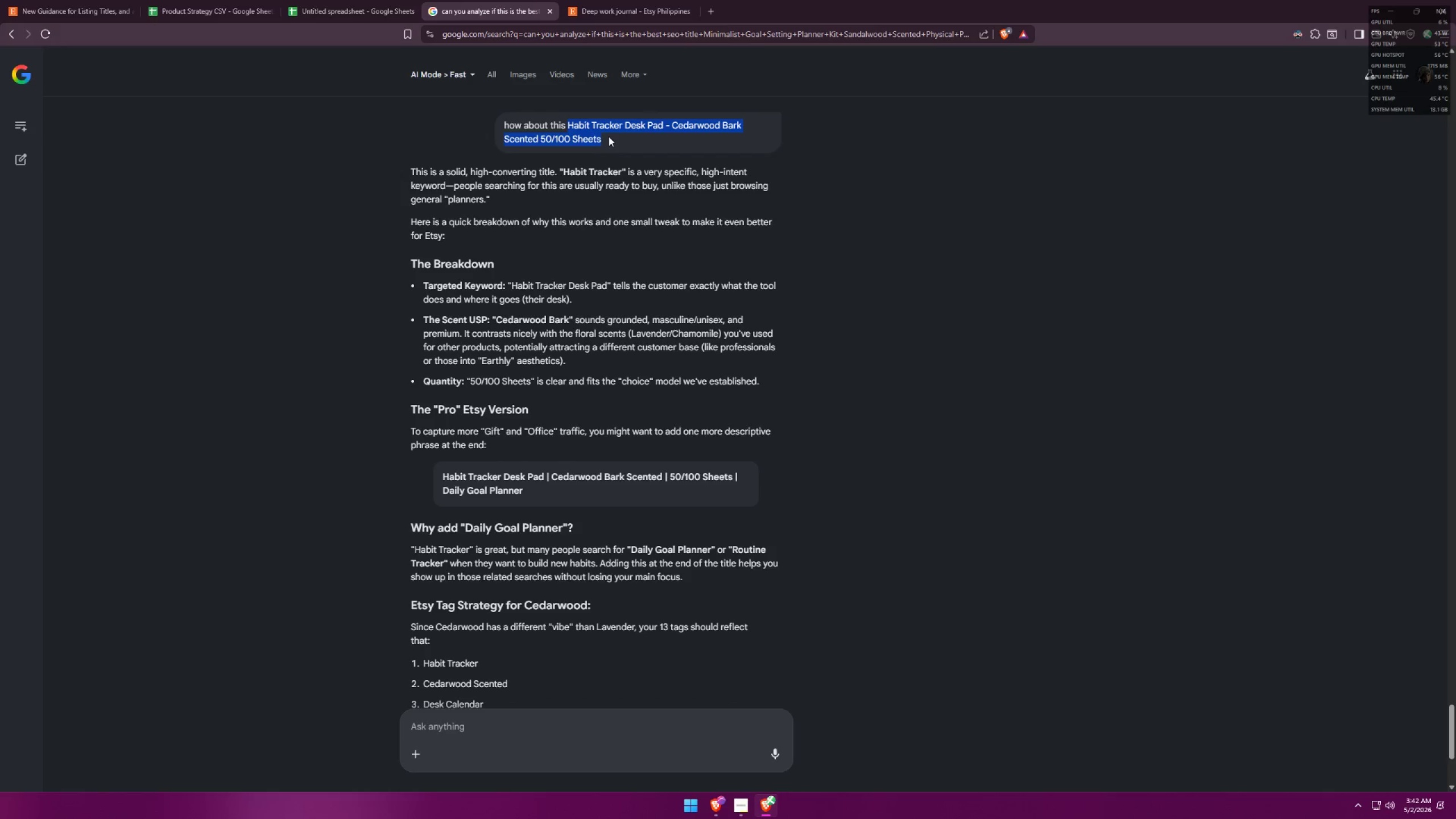 
key(Control+C)
 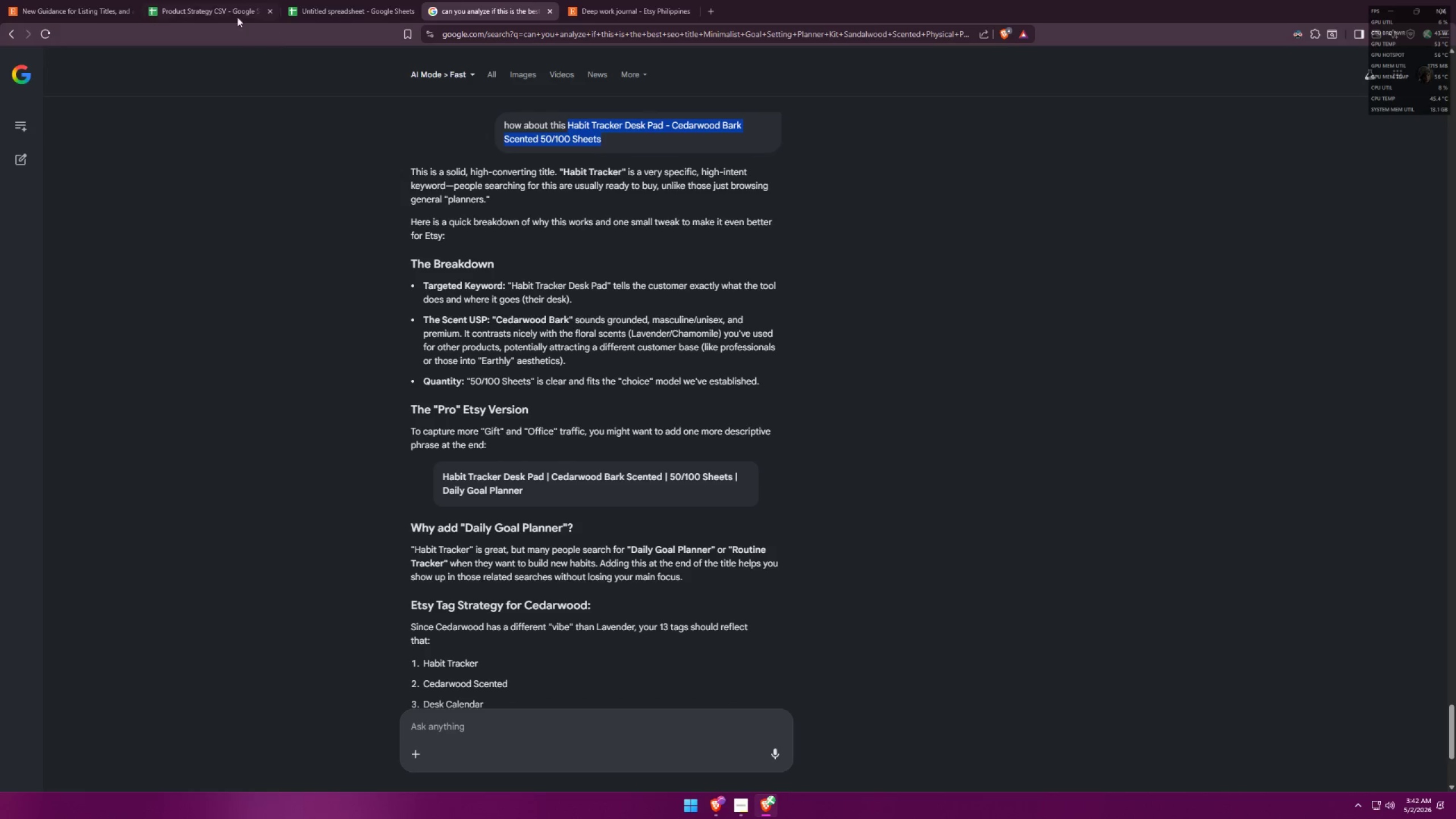 
left_click_drag(start_coordinate=[212, 0], to_coordinate=[212, 4])
 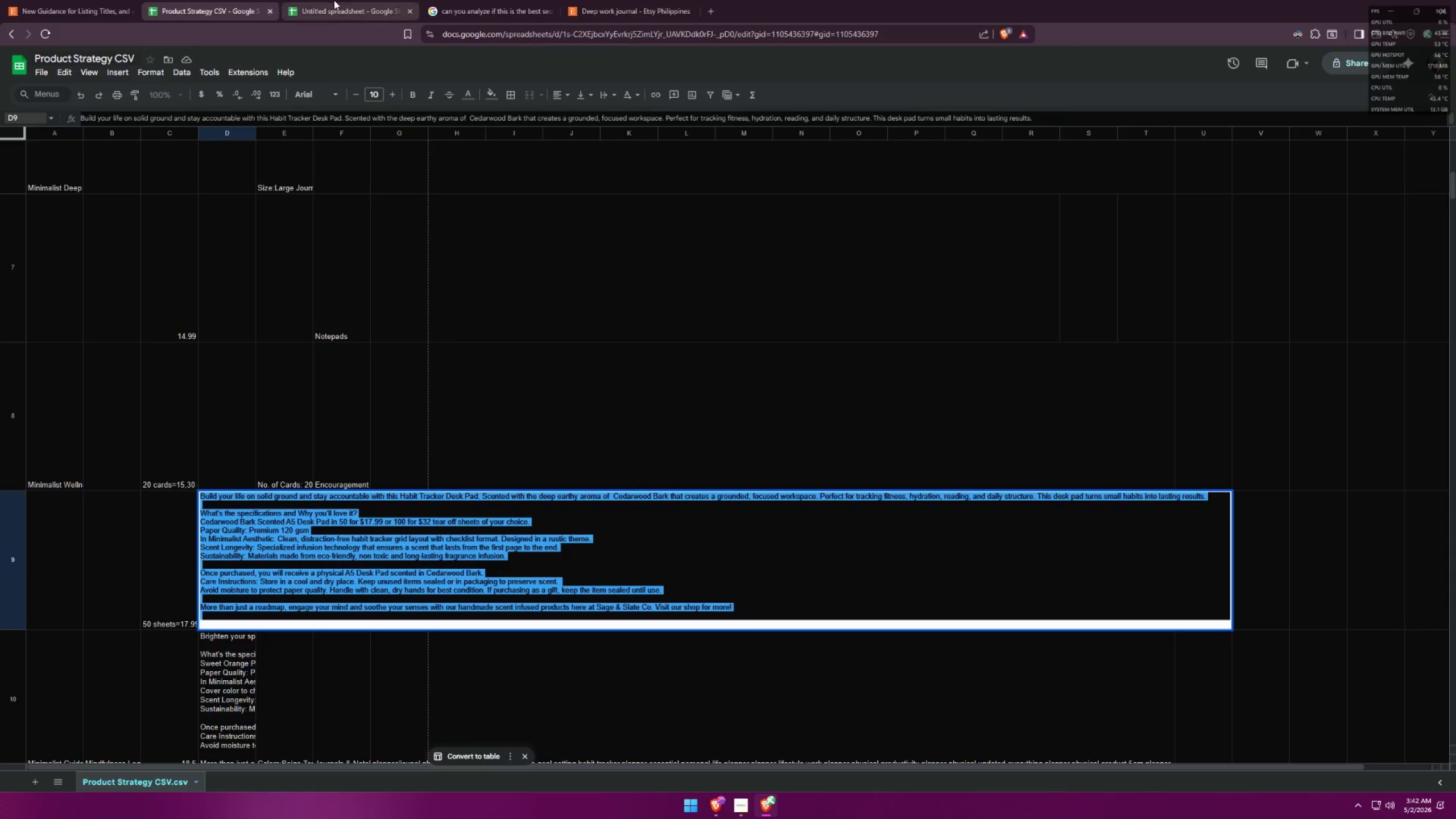 
left_click([345, 0])
 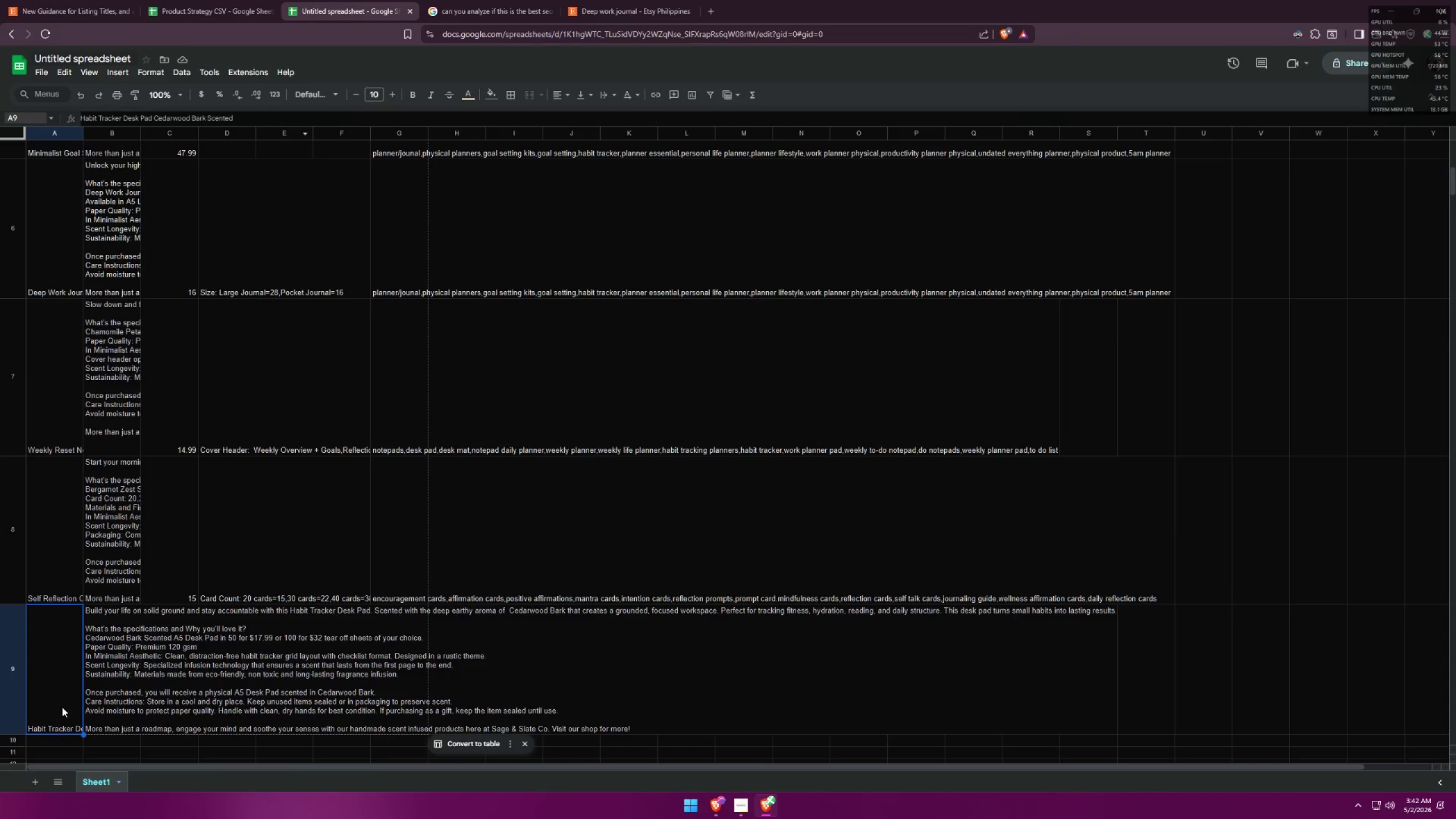 
double_click([62, 704])
 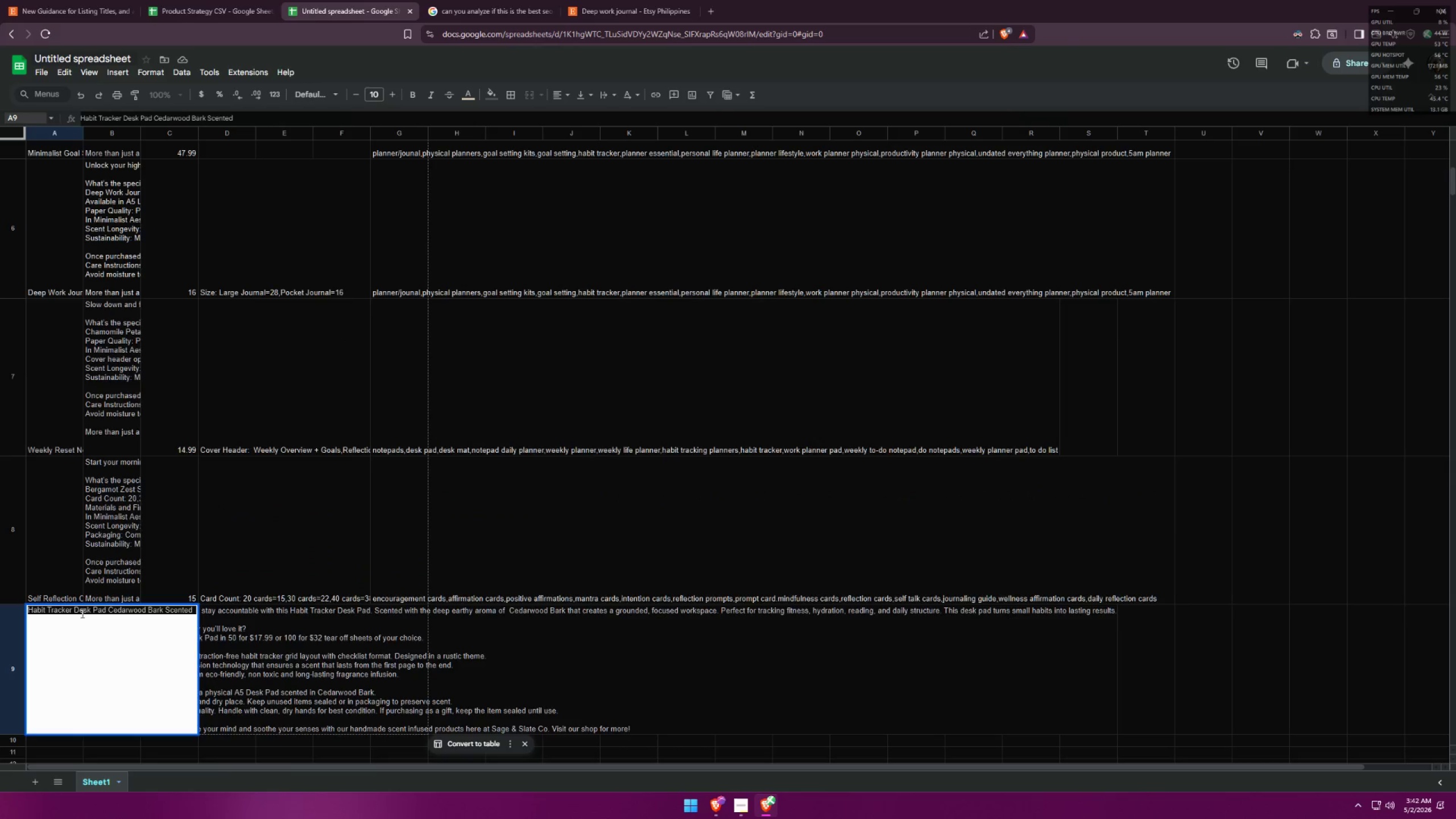 
double_click([82, 612])
 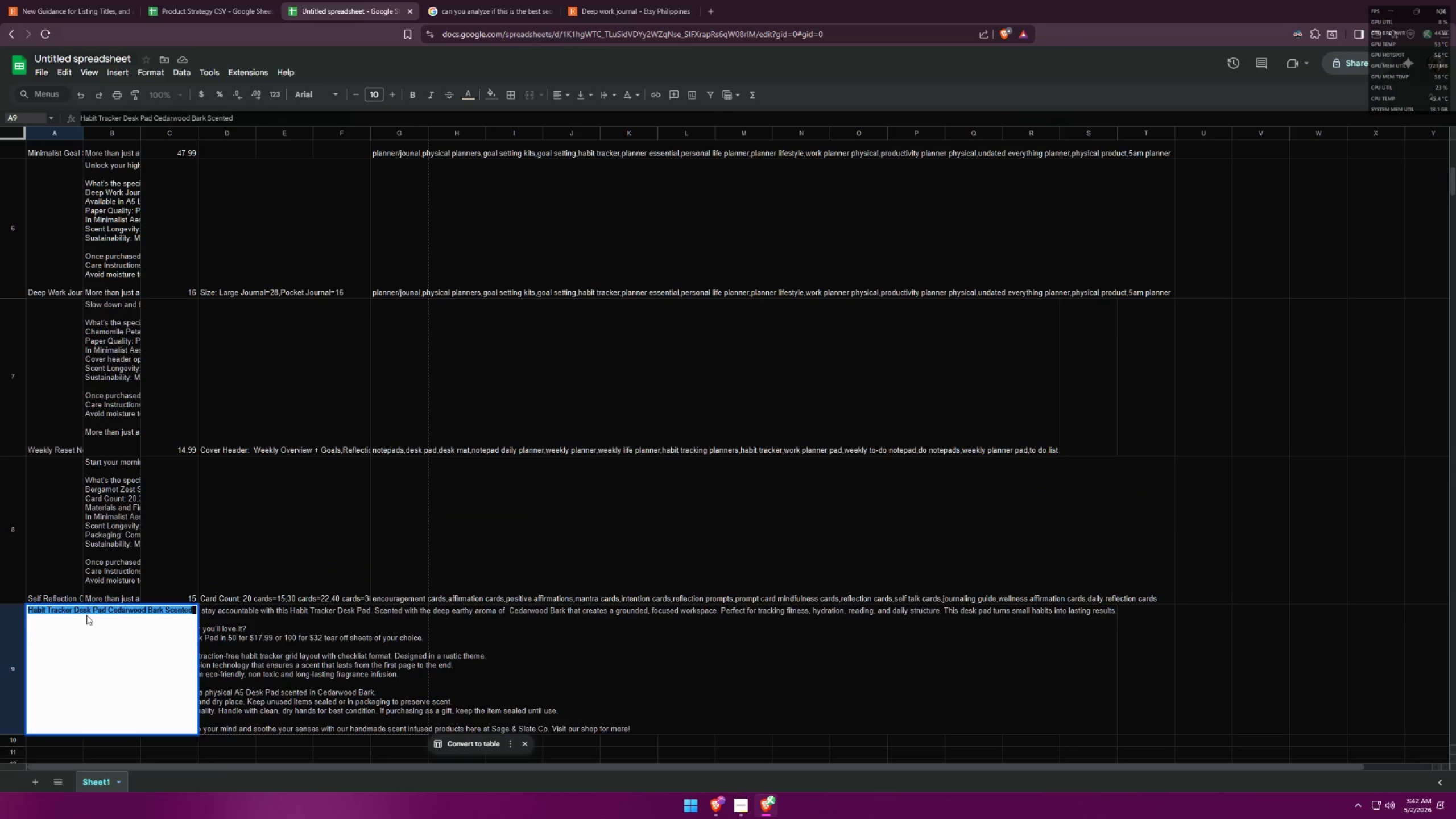 
key(Control+V)
 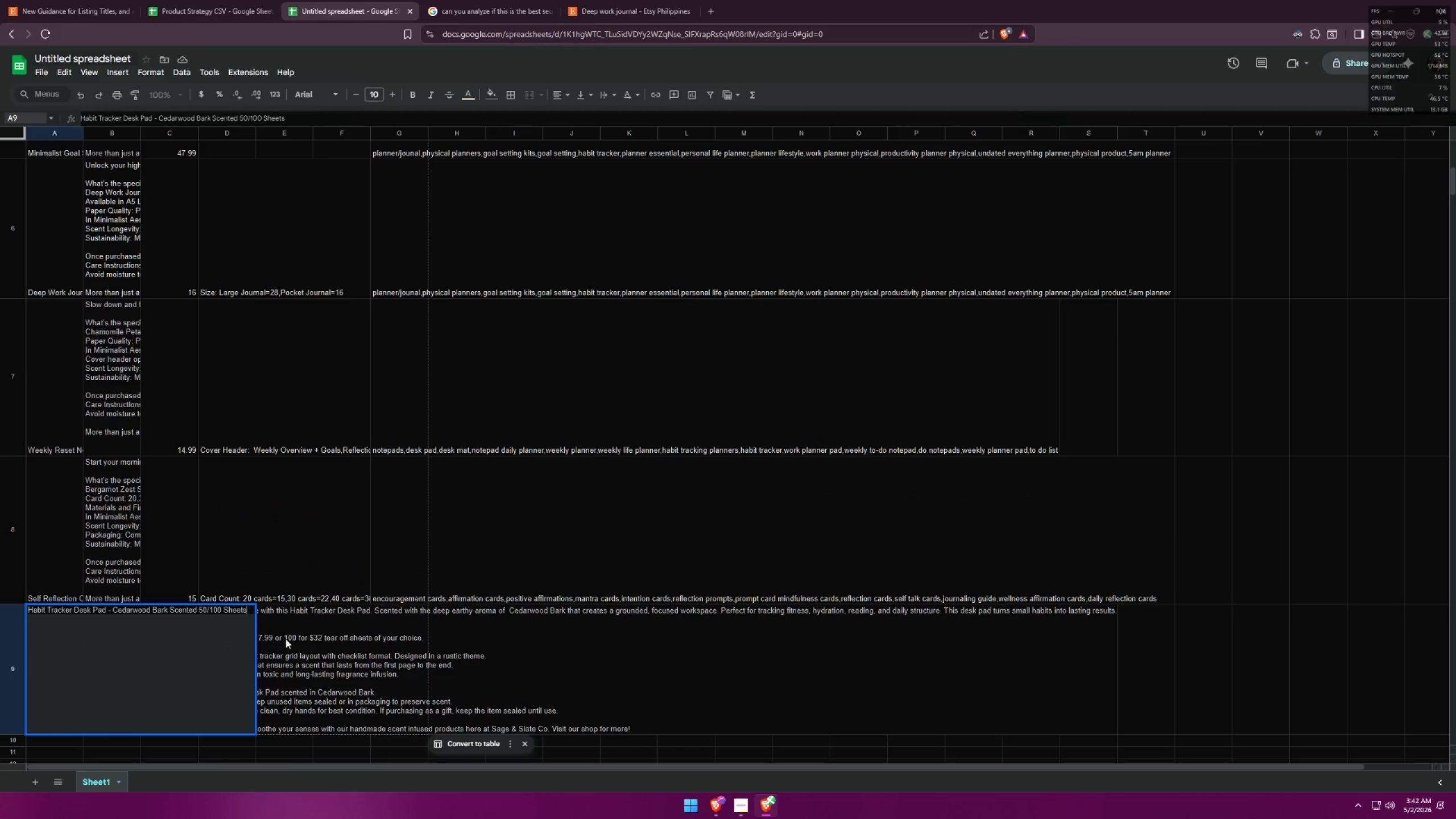 
left_click([100, 653])
 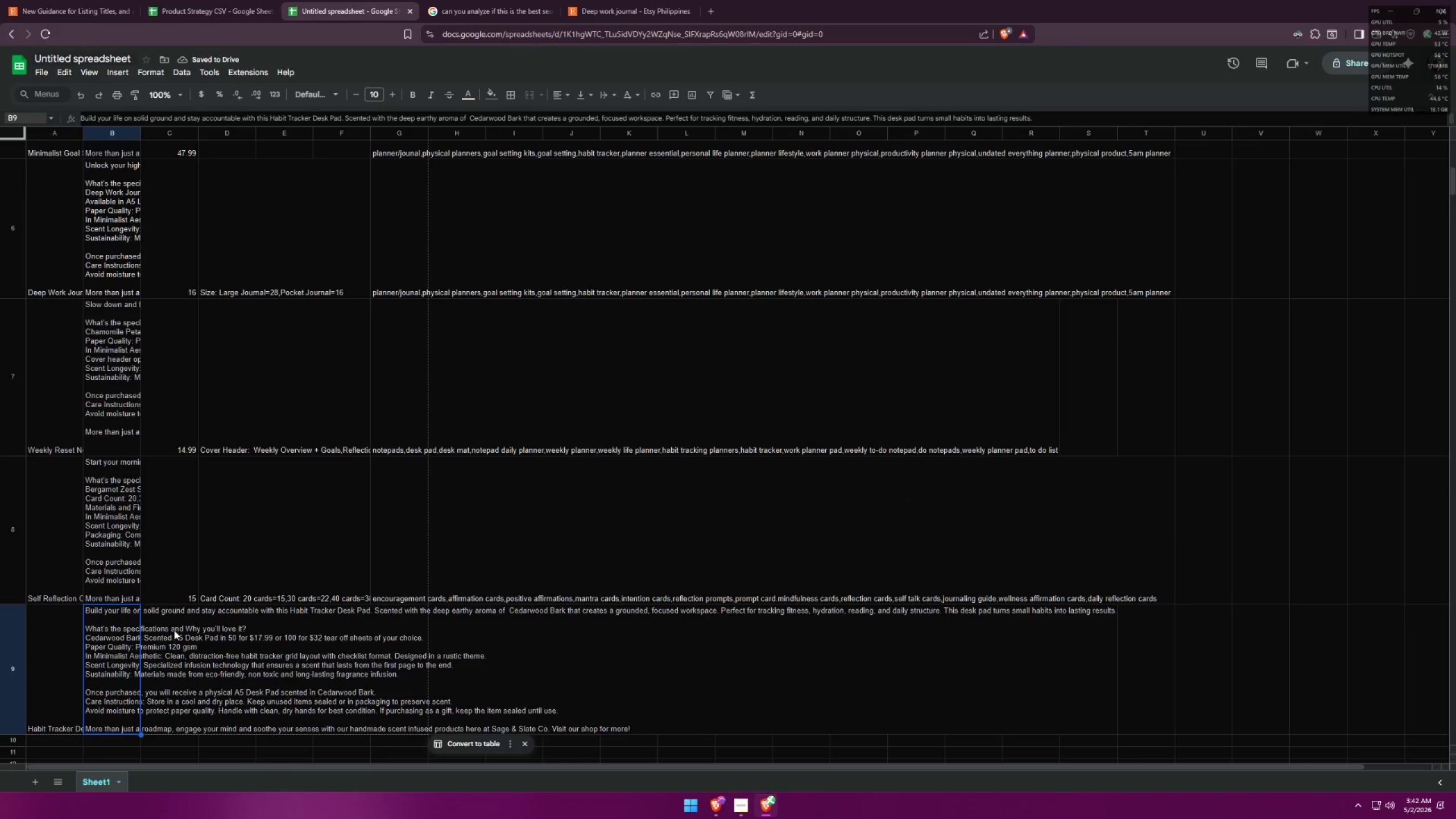 
left_click([245, 0])
 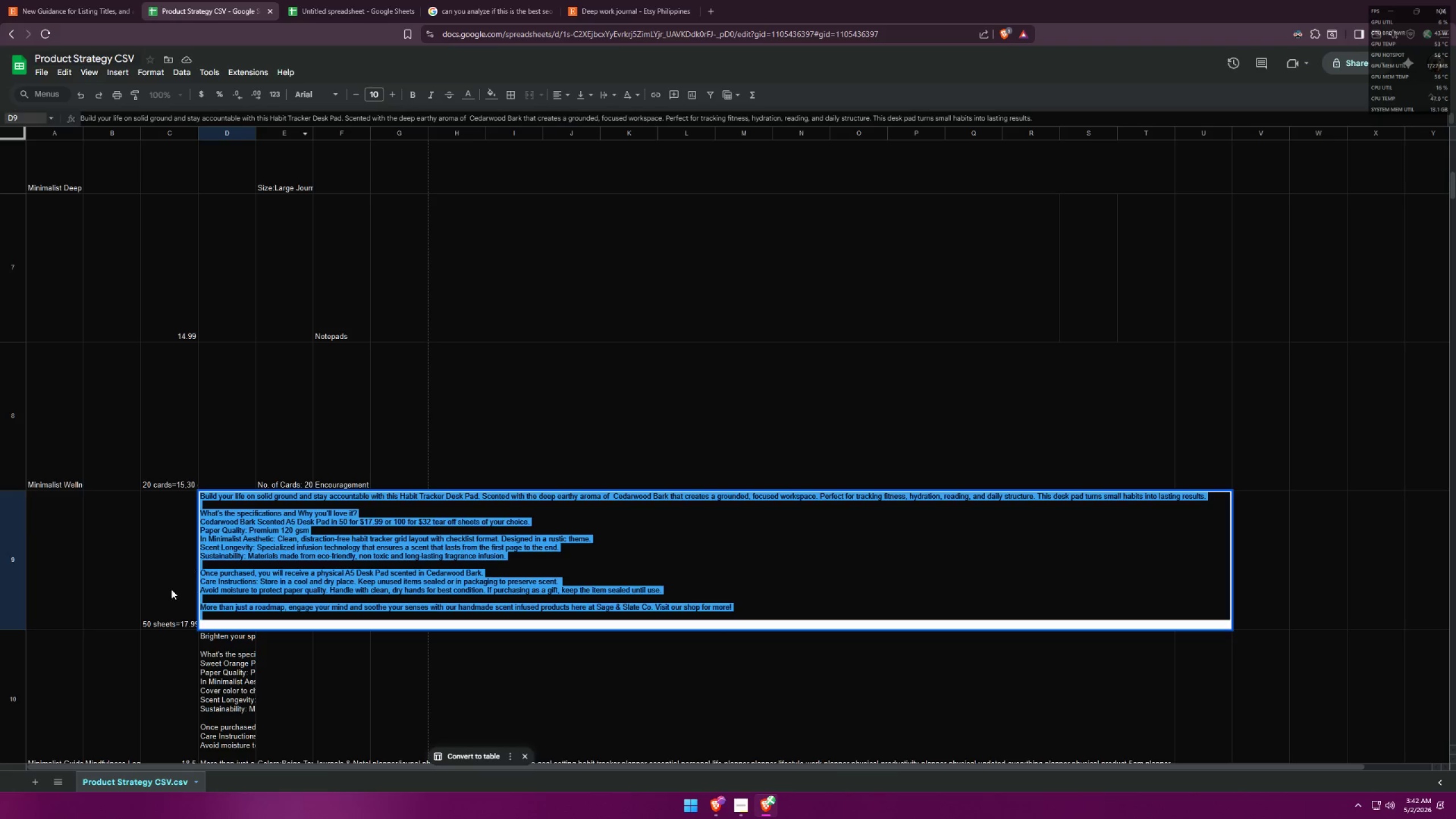 
left_click([164, 592])
 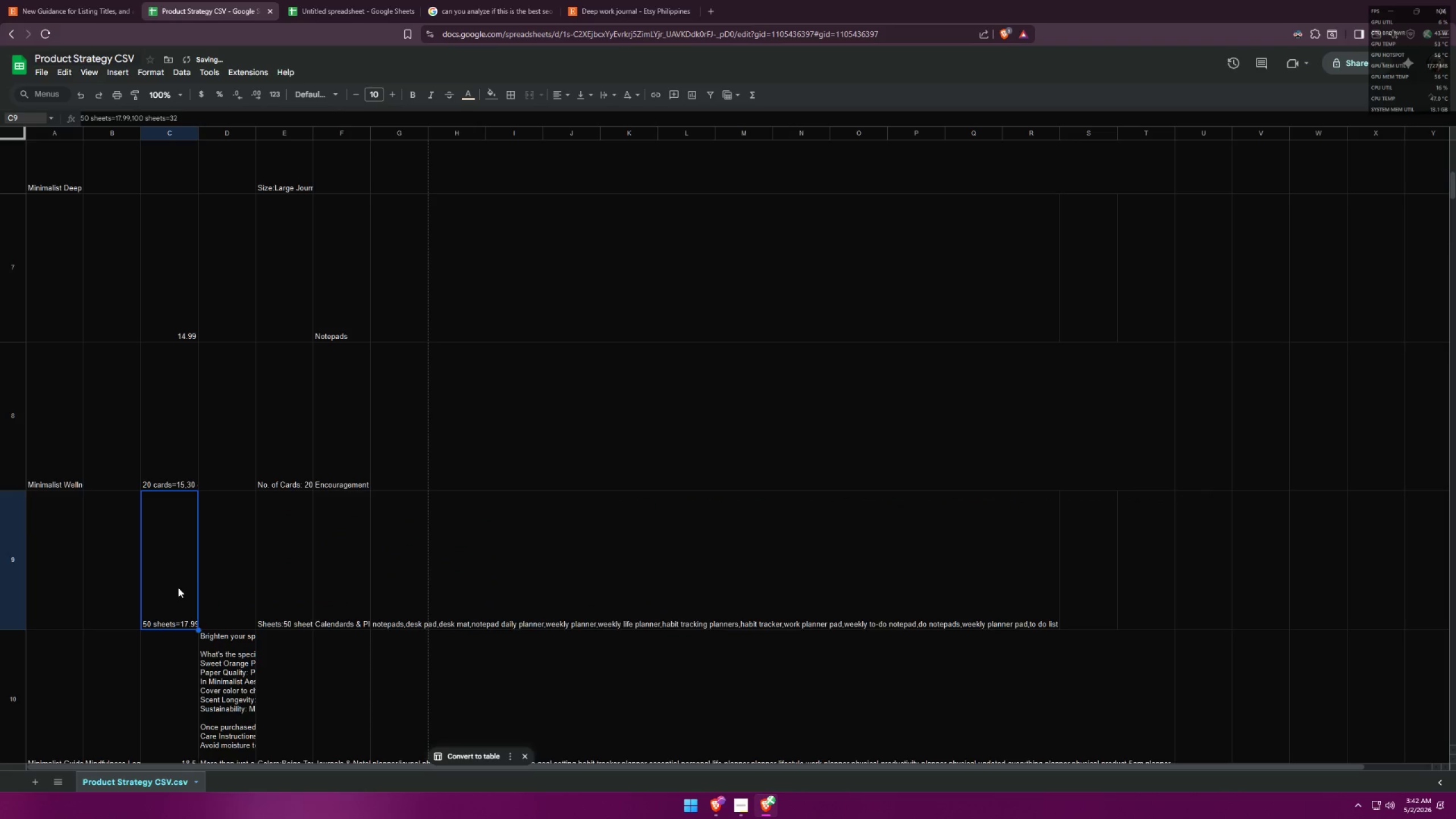 
left_click([279, 564])
 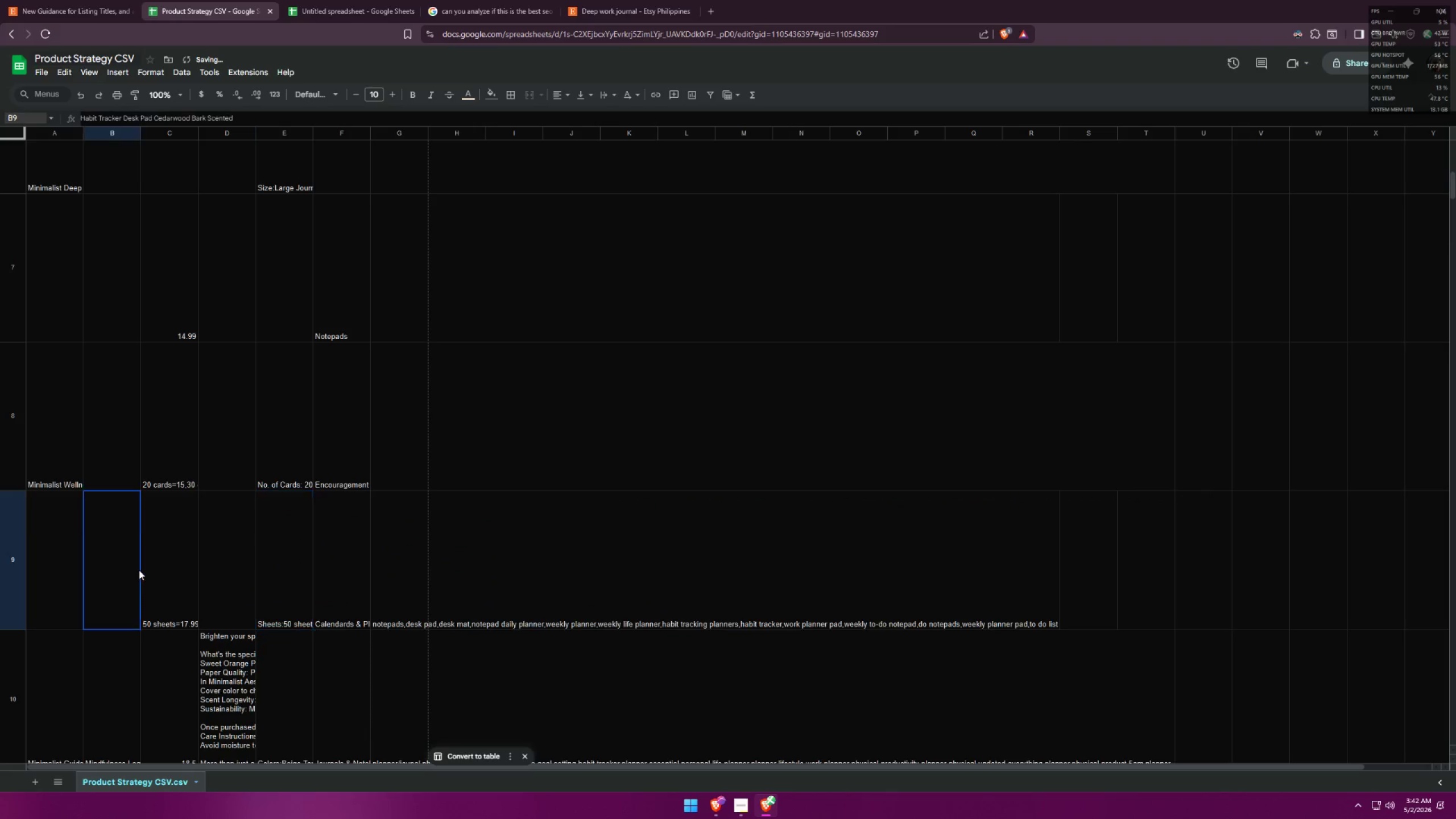 
double_click([173, 562])
 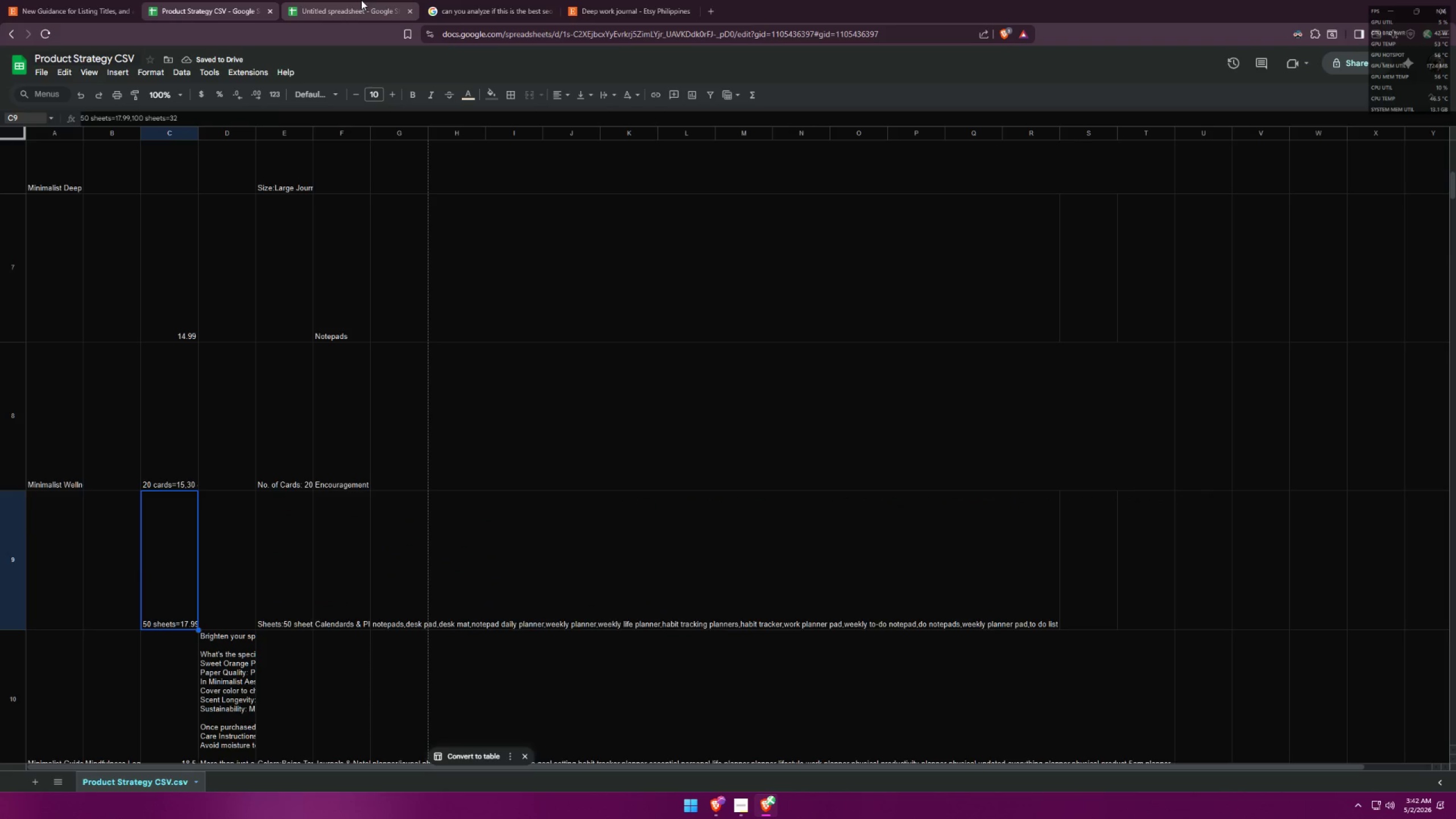 
left_click([361, 0])
 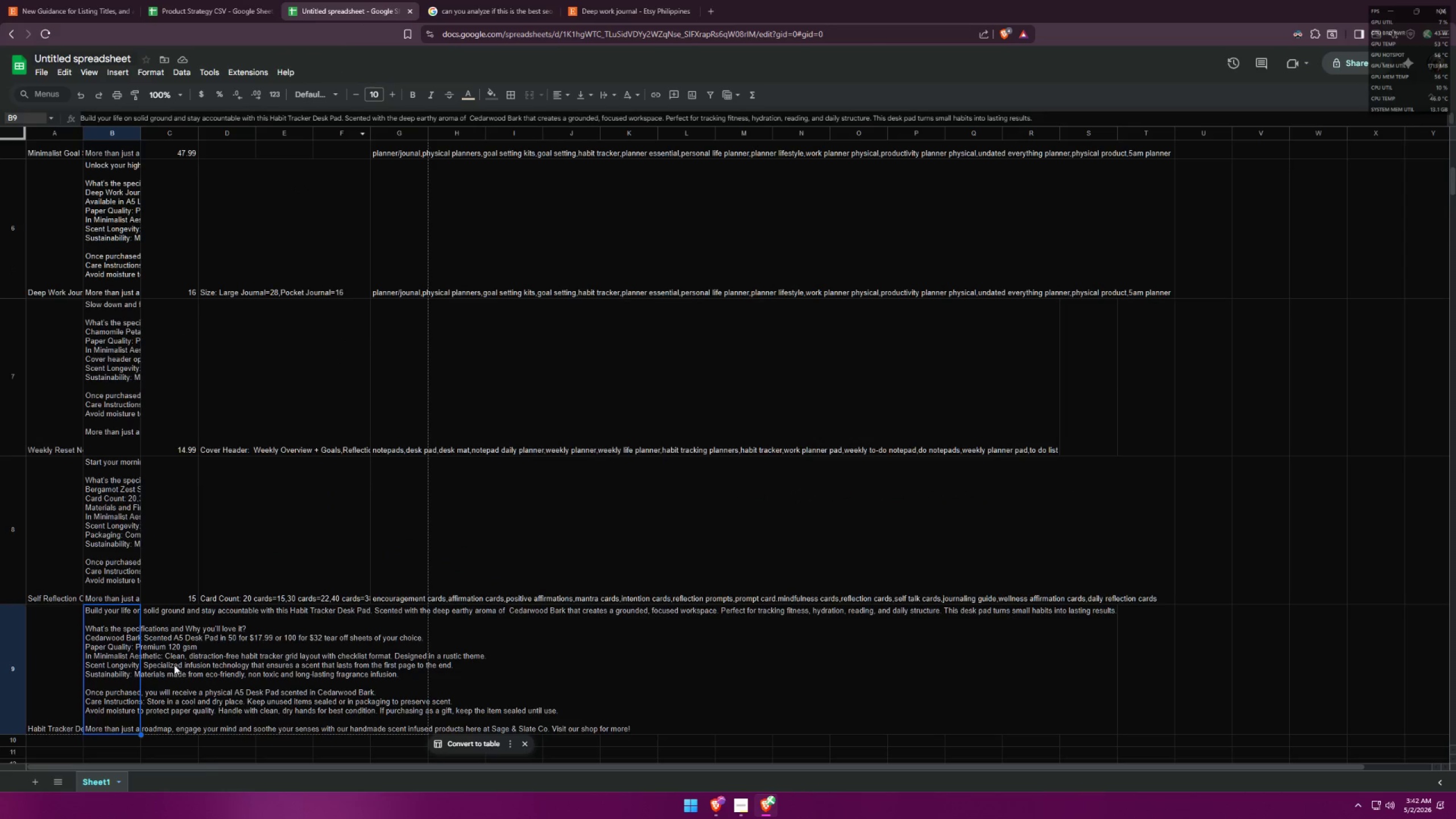 
double_click([168, 663])
 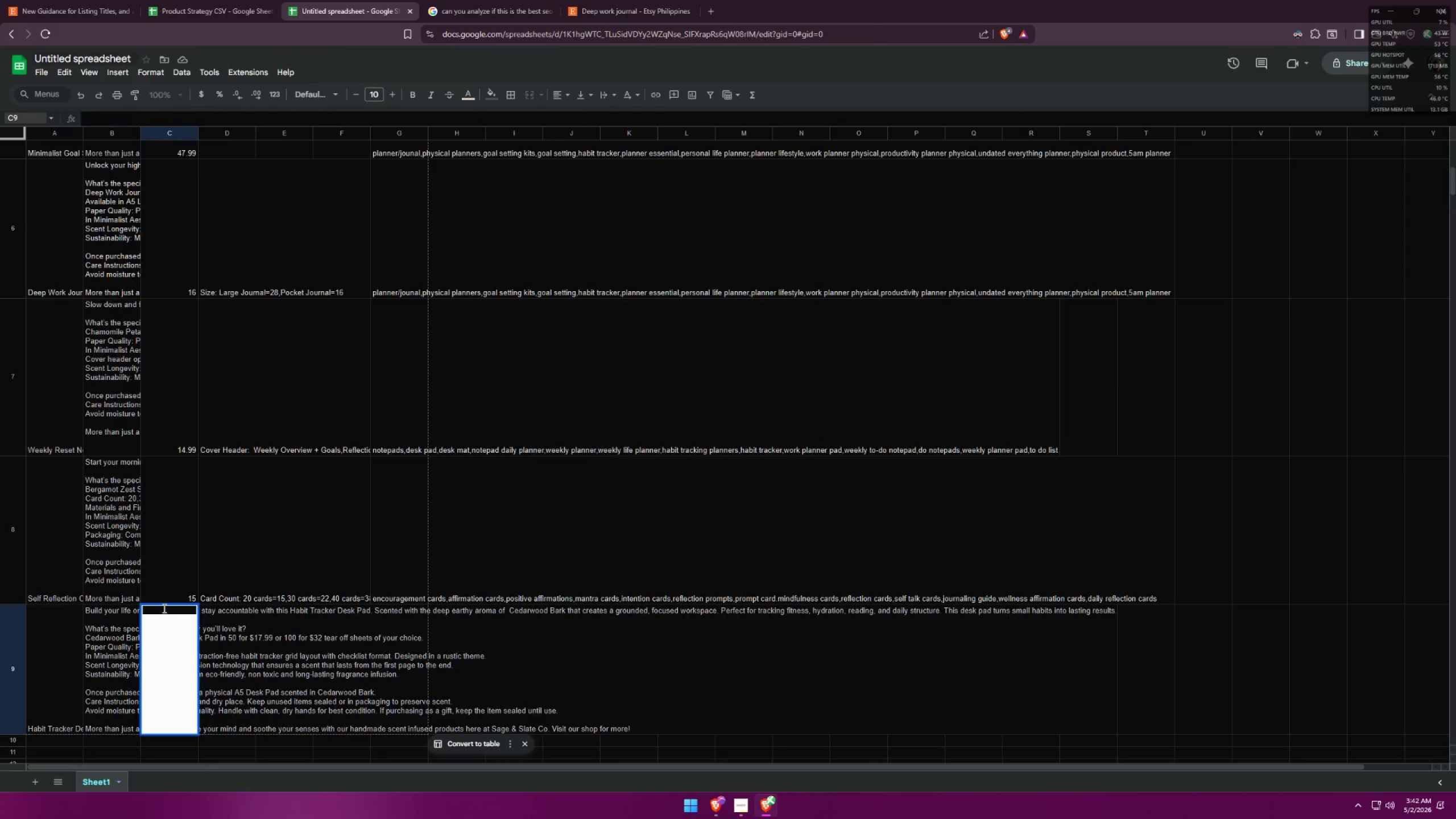 
left_click([163, 608])
 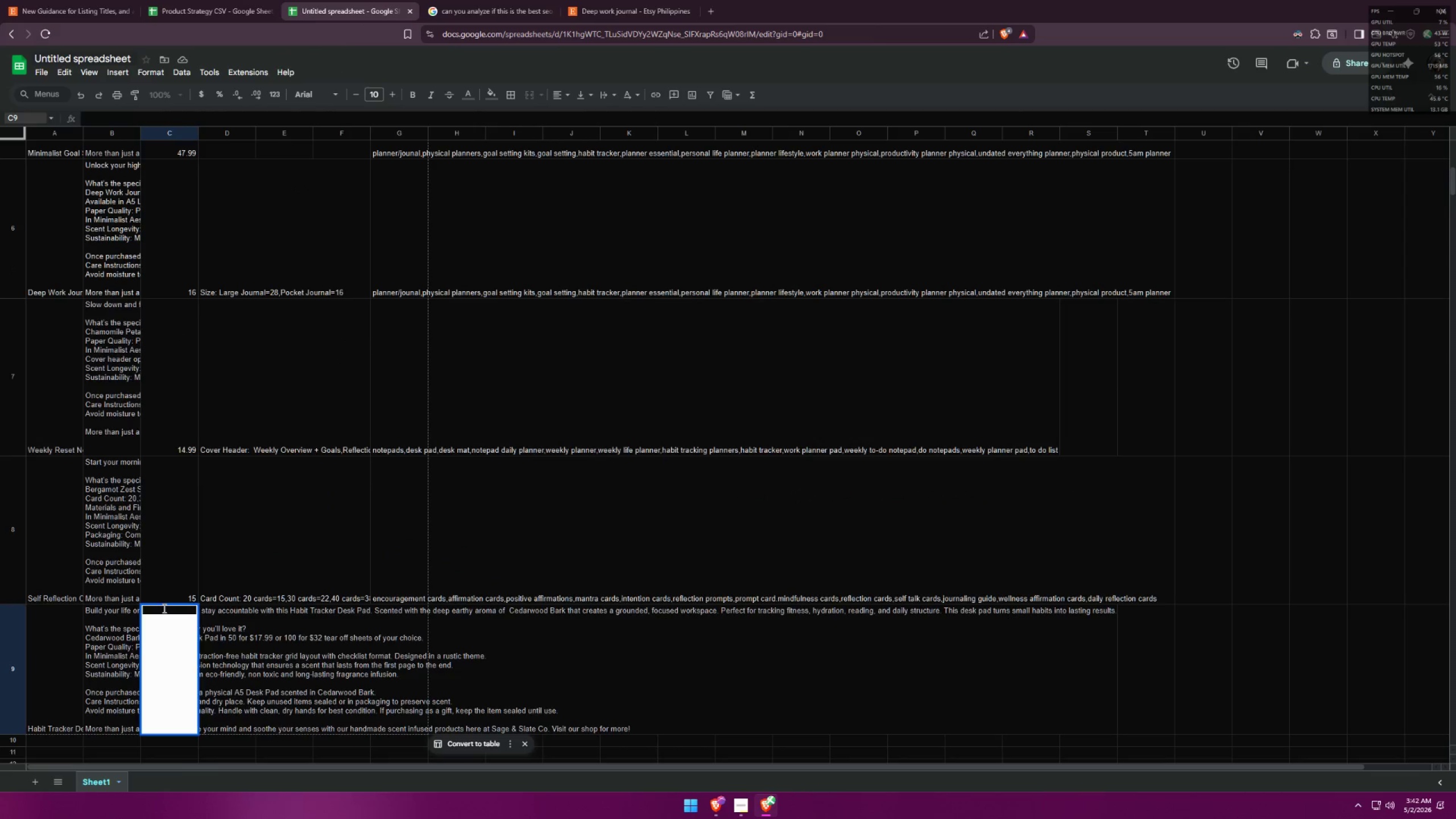 
type(17.99)
 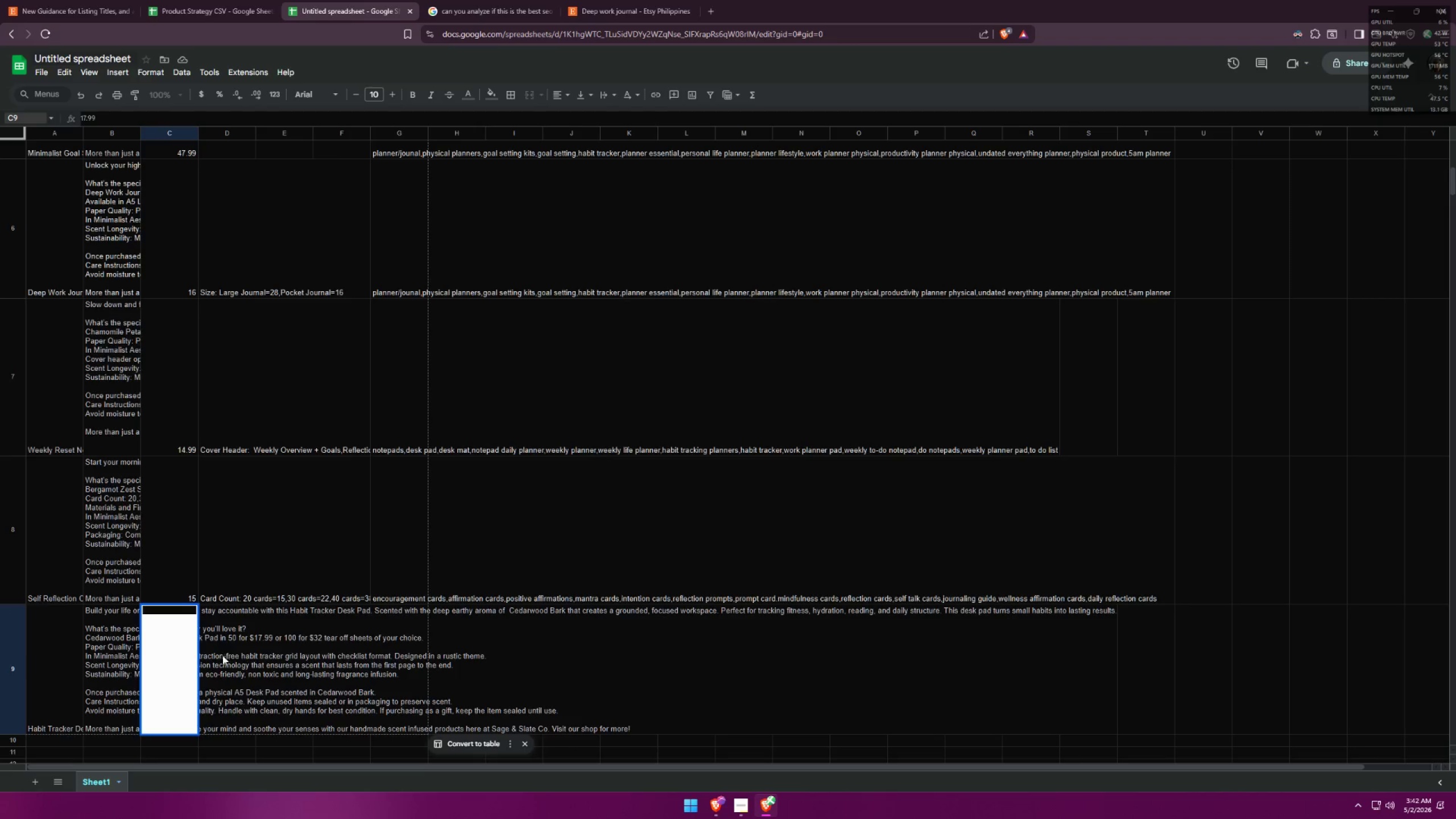 
left_click([193, 0])
 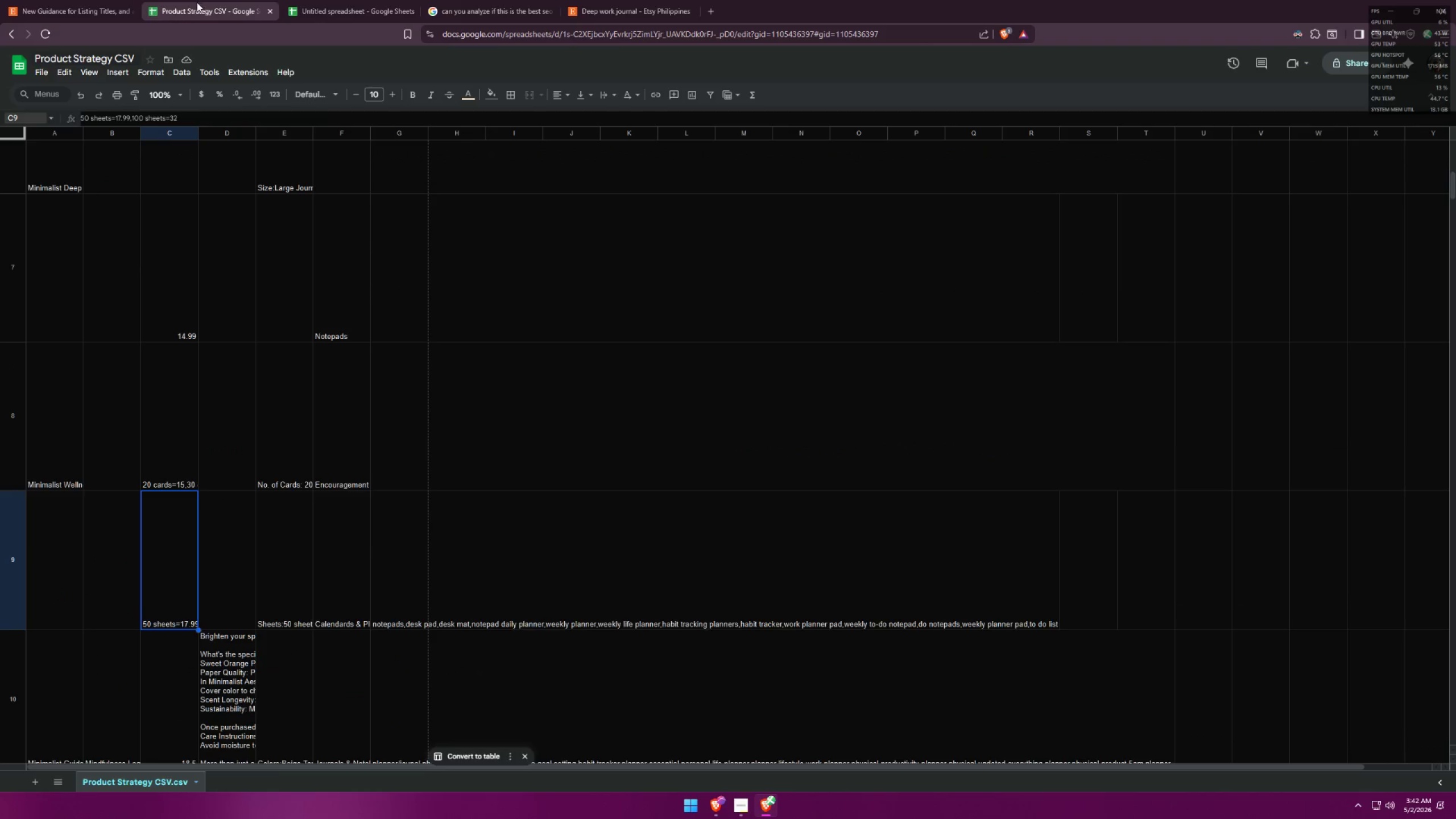 
left_click([326, 0])
 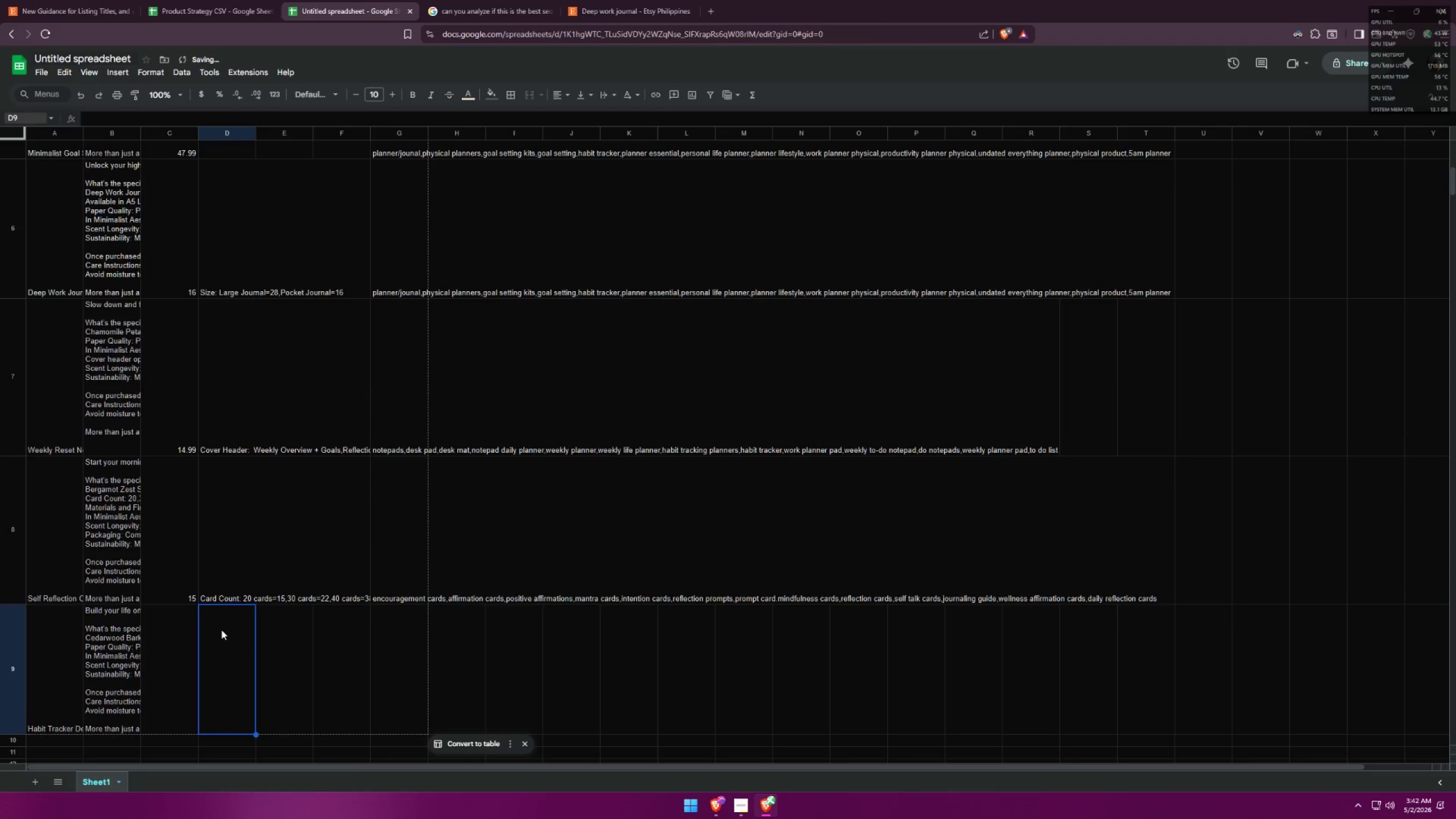 
double_click([229, 609])
 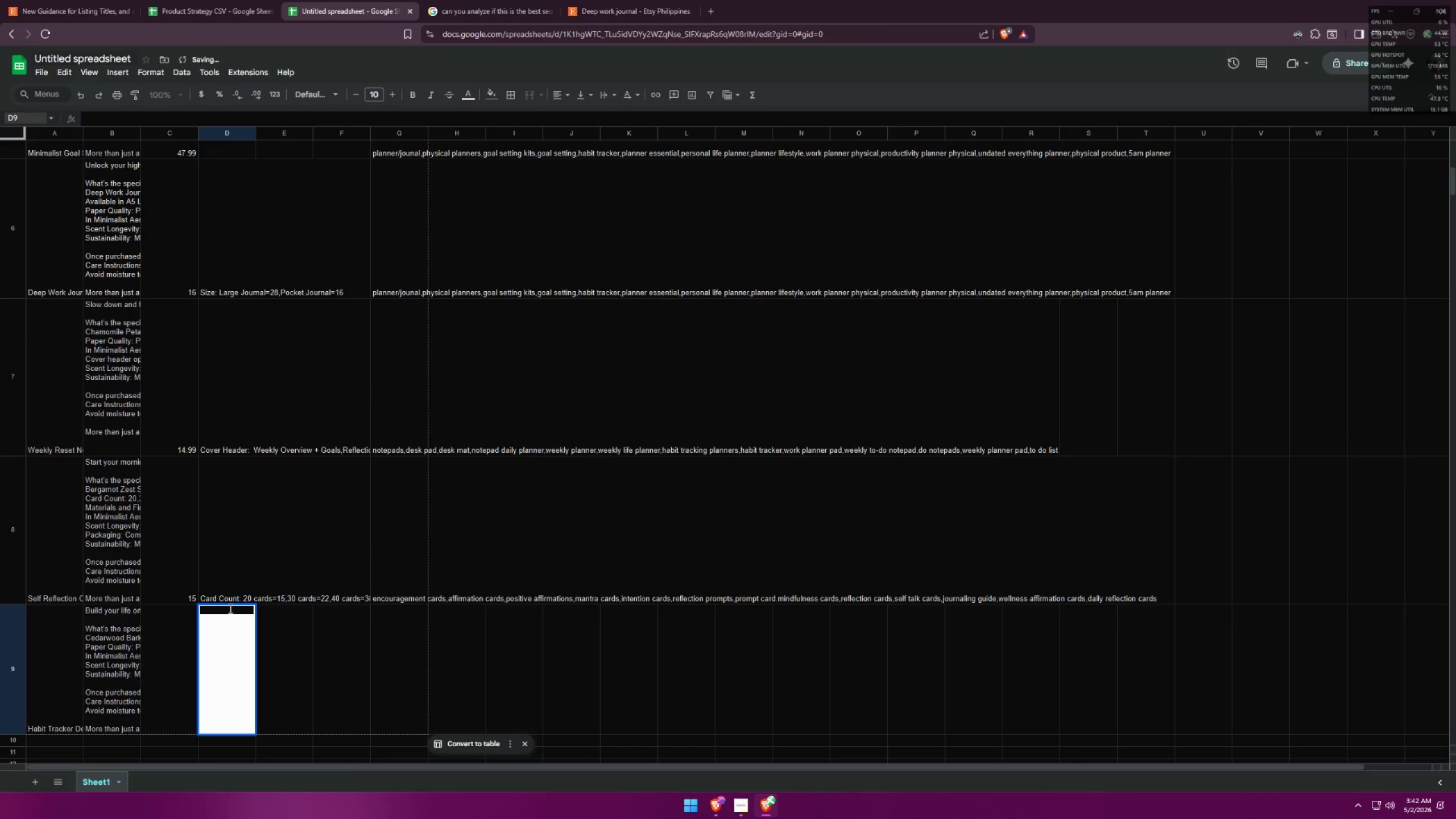 
left_click([229, 609])
 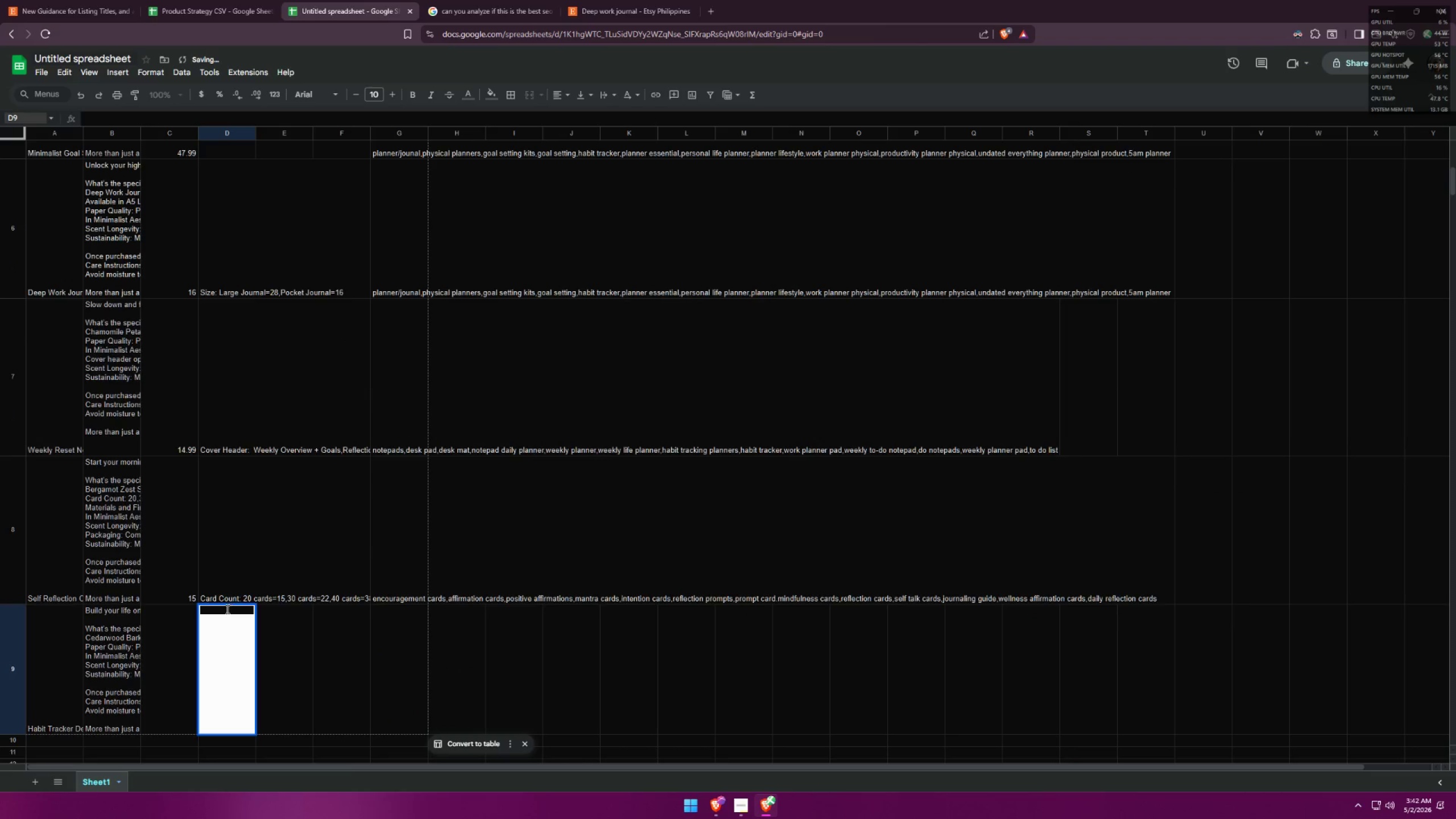 
type(Sheets: )
 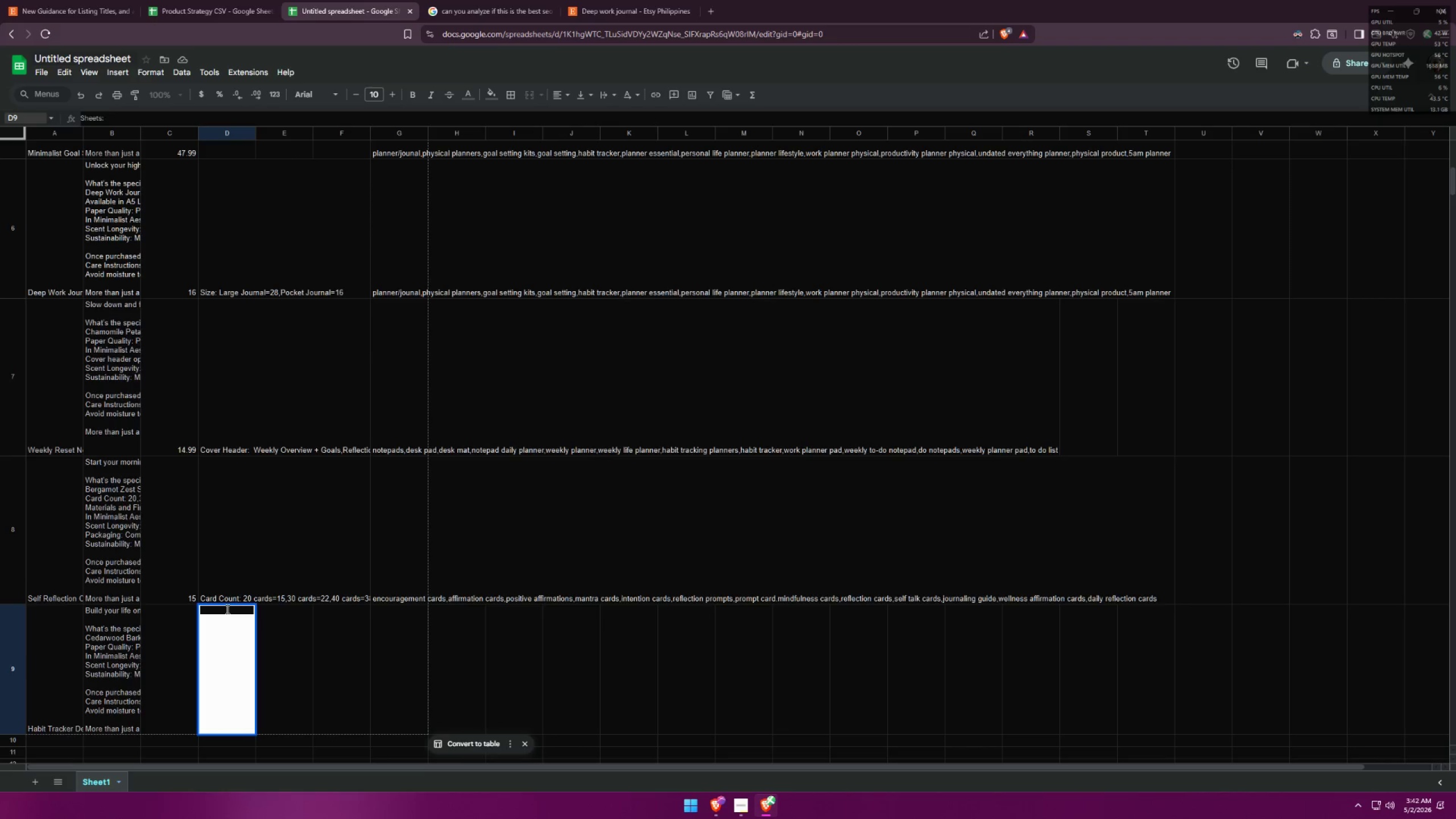 
wait(7.17)
 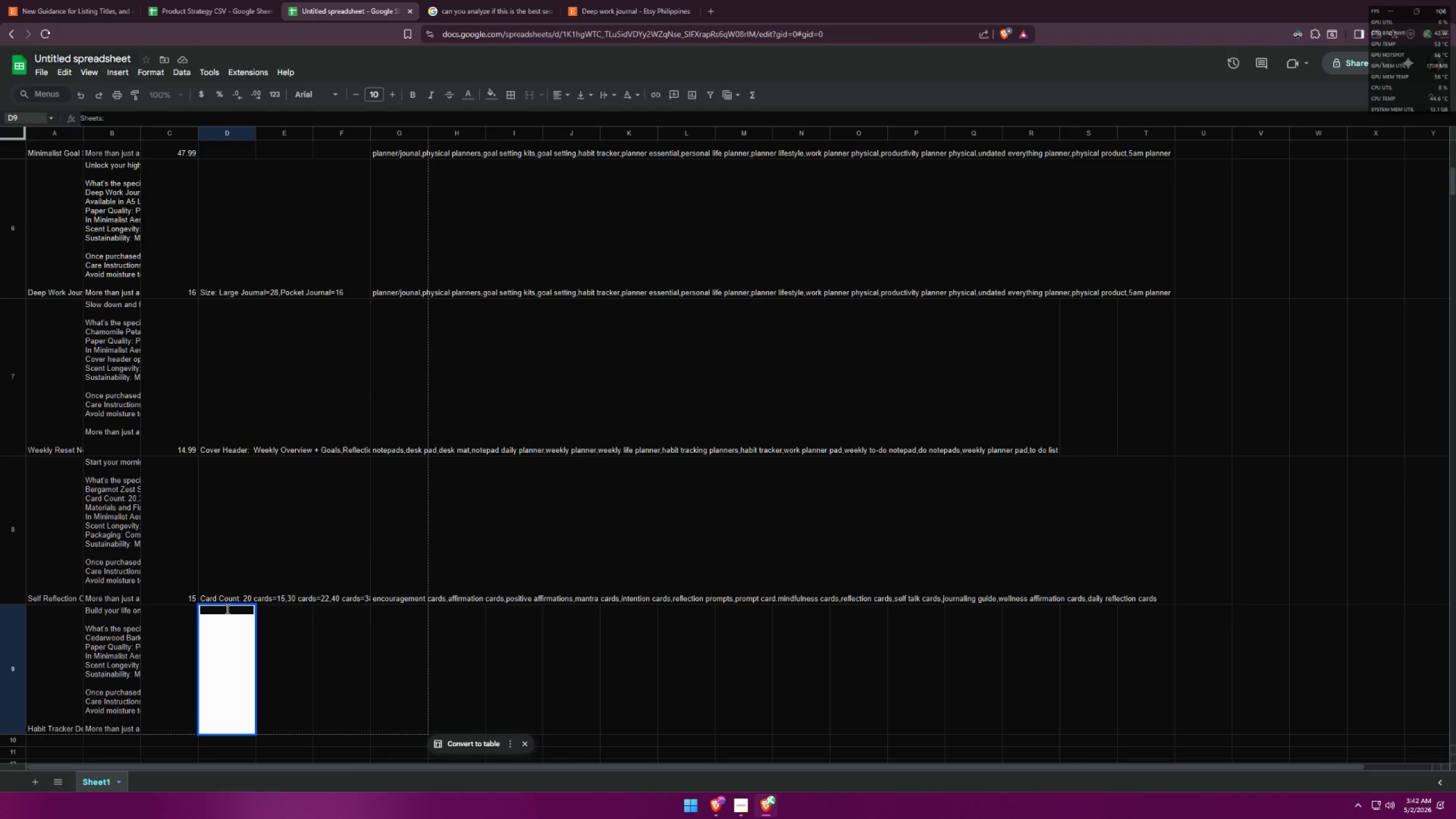 
type(50 sheets=)
 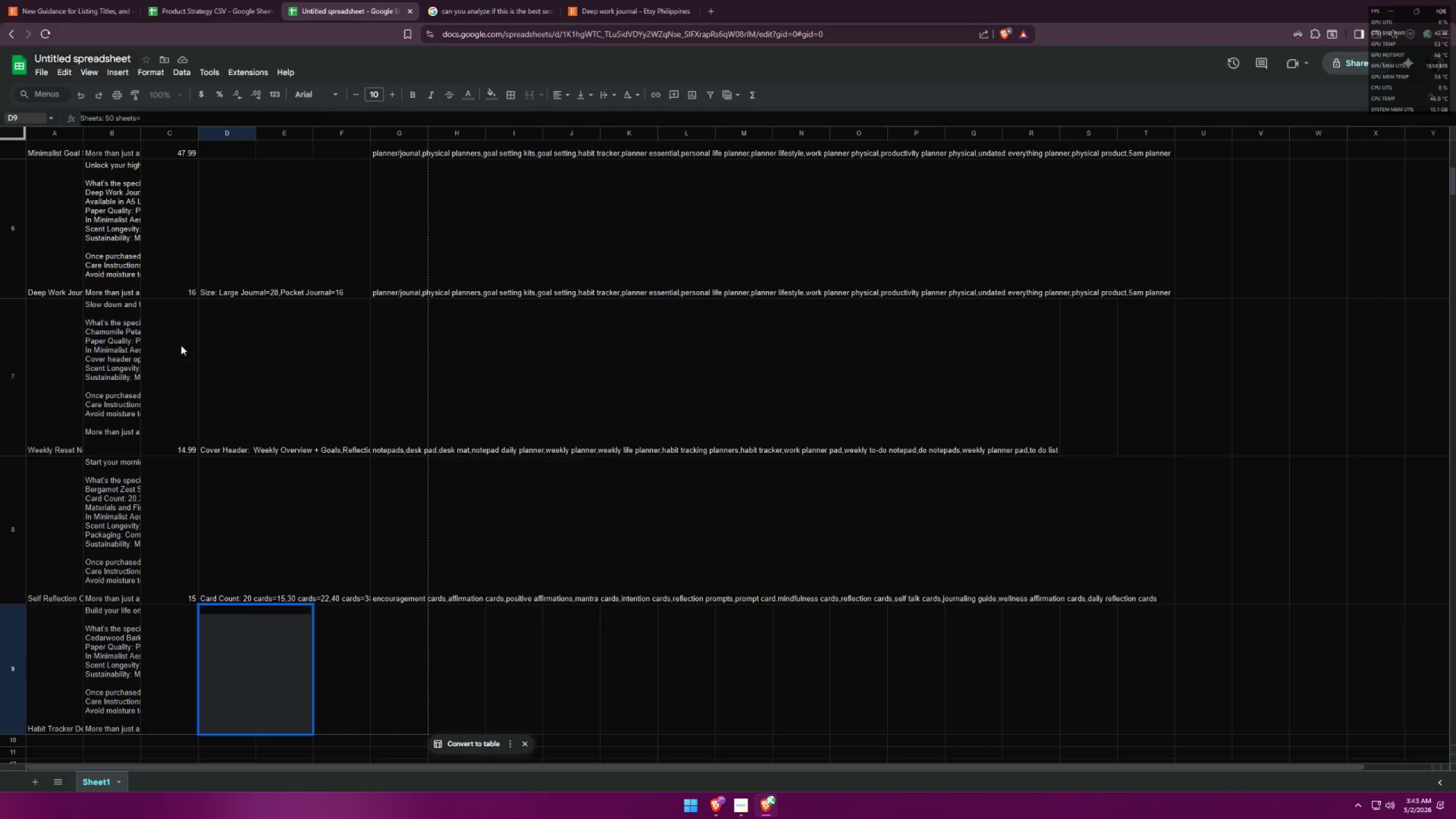 
scroll: coordinate [314, 421], scroll_direction: up, amount: 4.0
 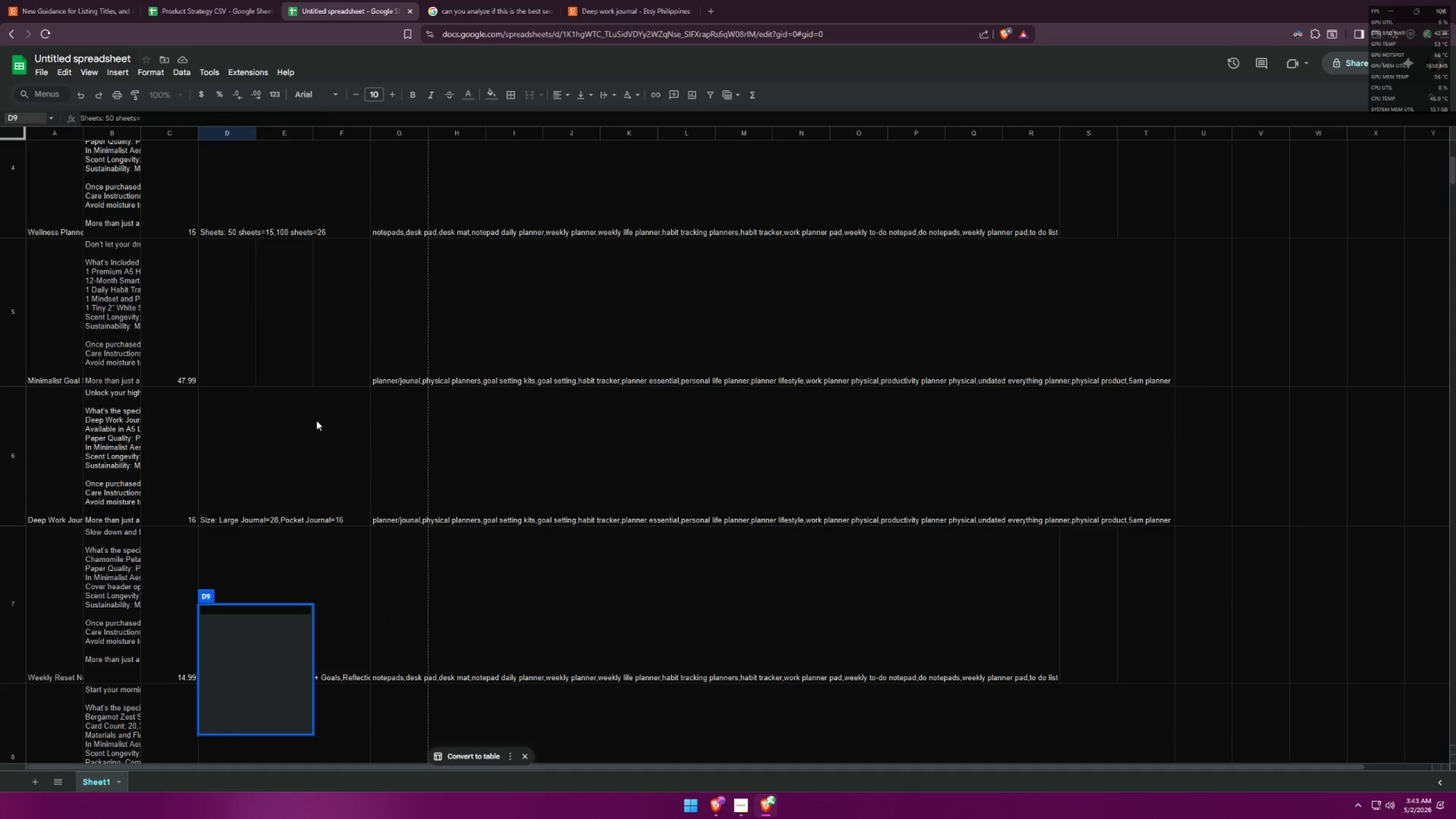 
scroll: coordinate [315, 420], scroll_direction: down, amount: 8.0
 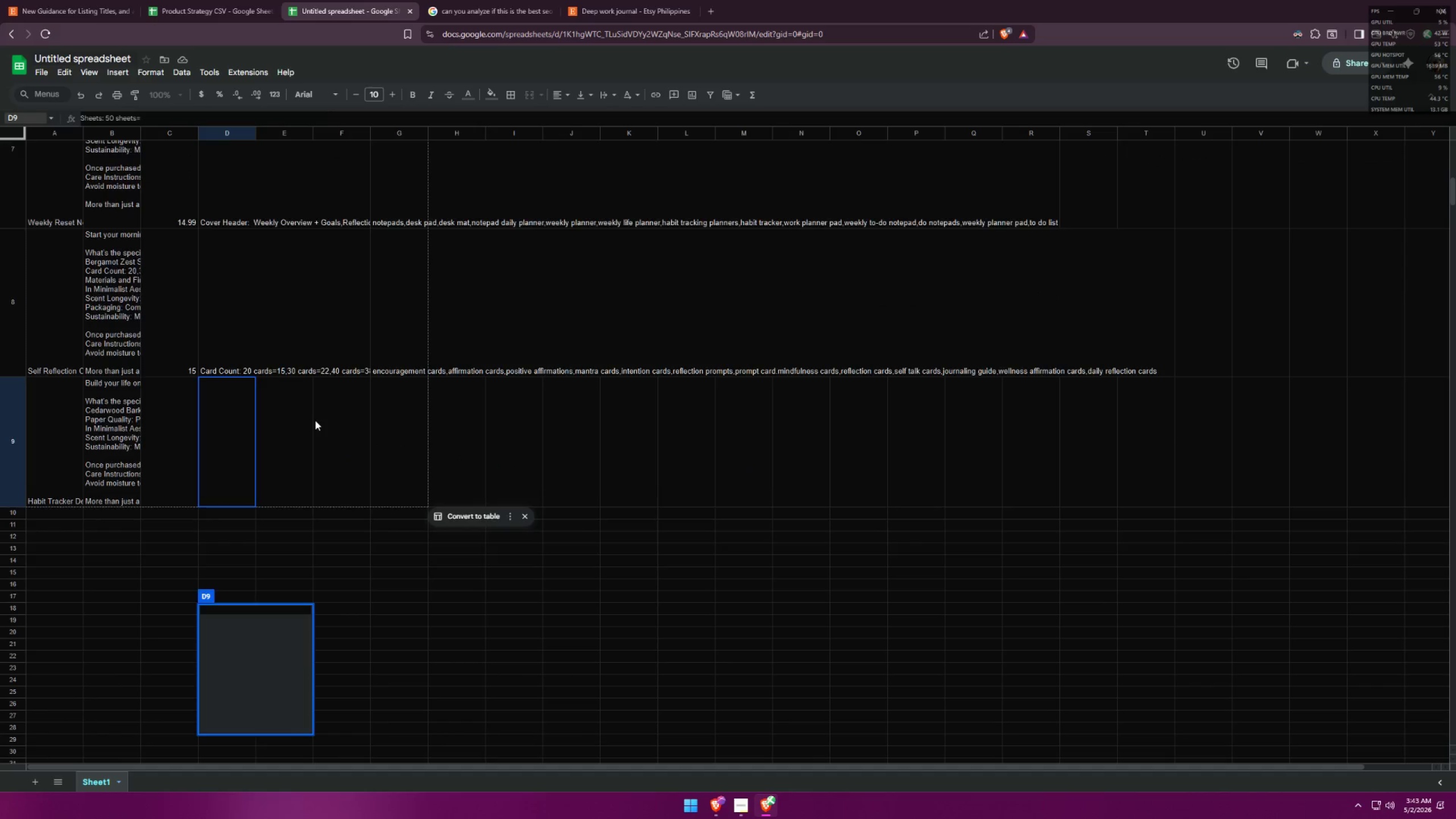 
scroll: coordinate [315, 420], scroll_direction: up, amount: 2.0
 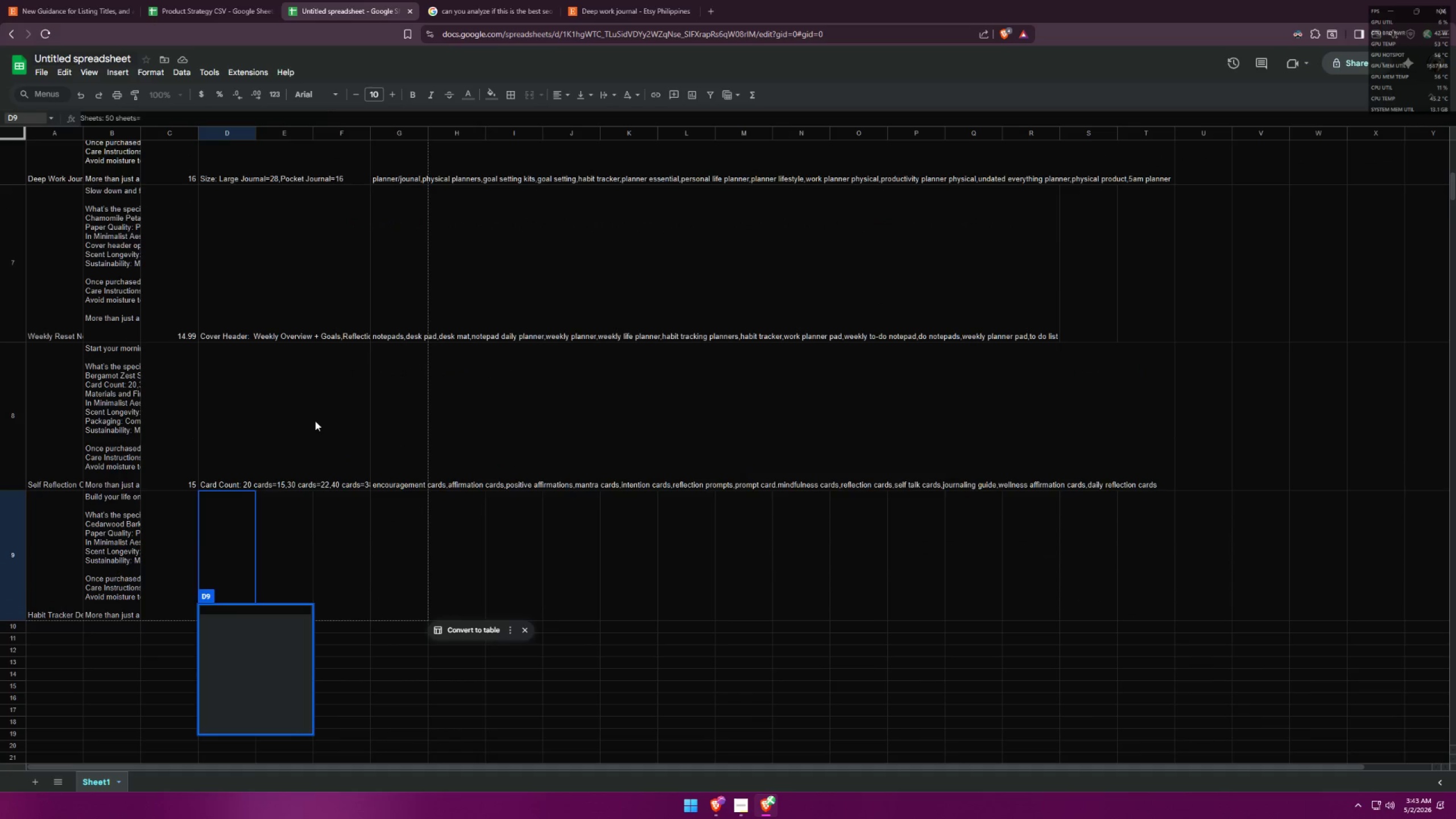 
type(17.99,)
 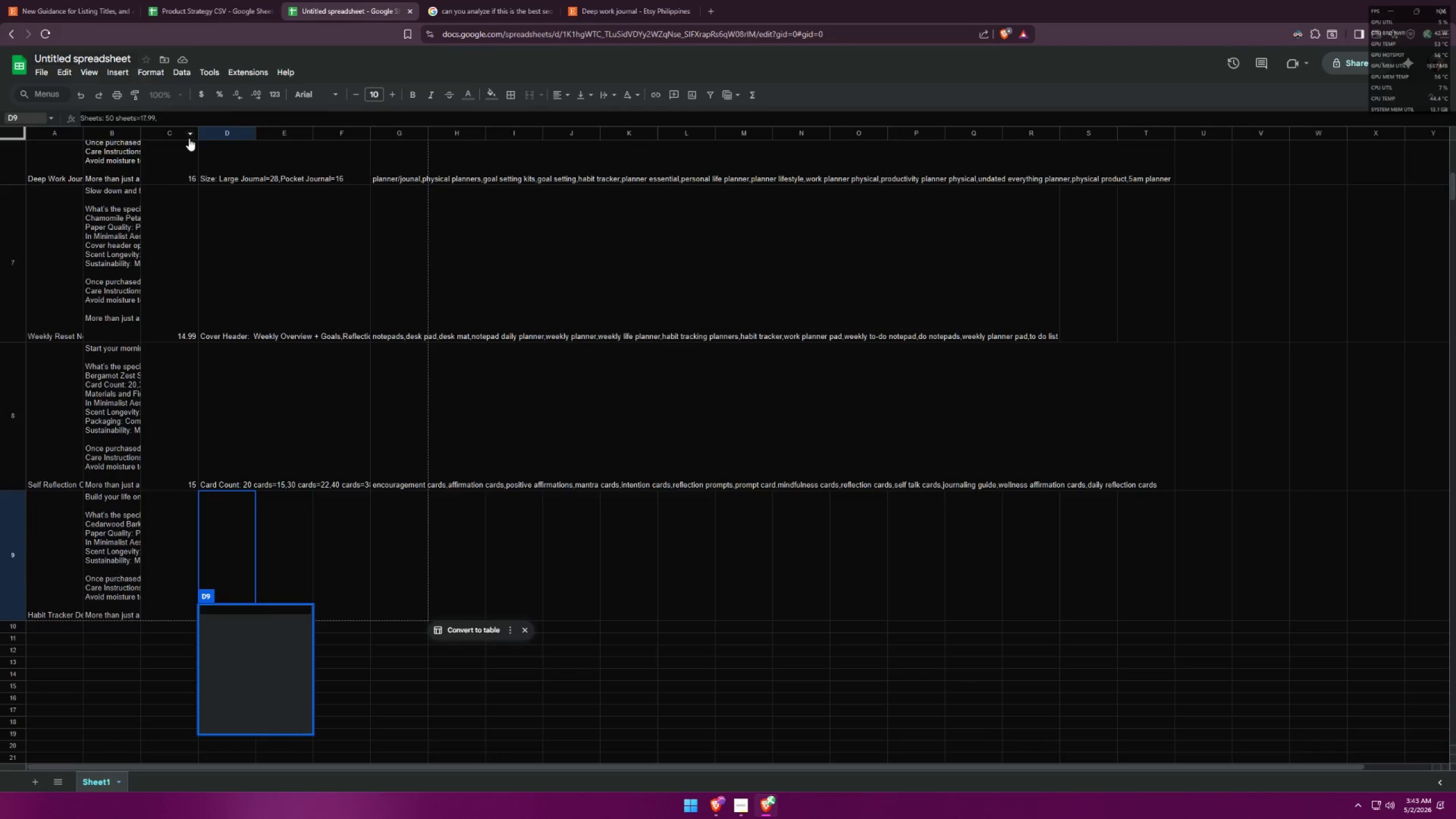 
key(Backspace)
key(Backspace)
key(Backspace)
key(Backspace)
type(.99,)
 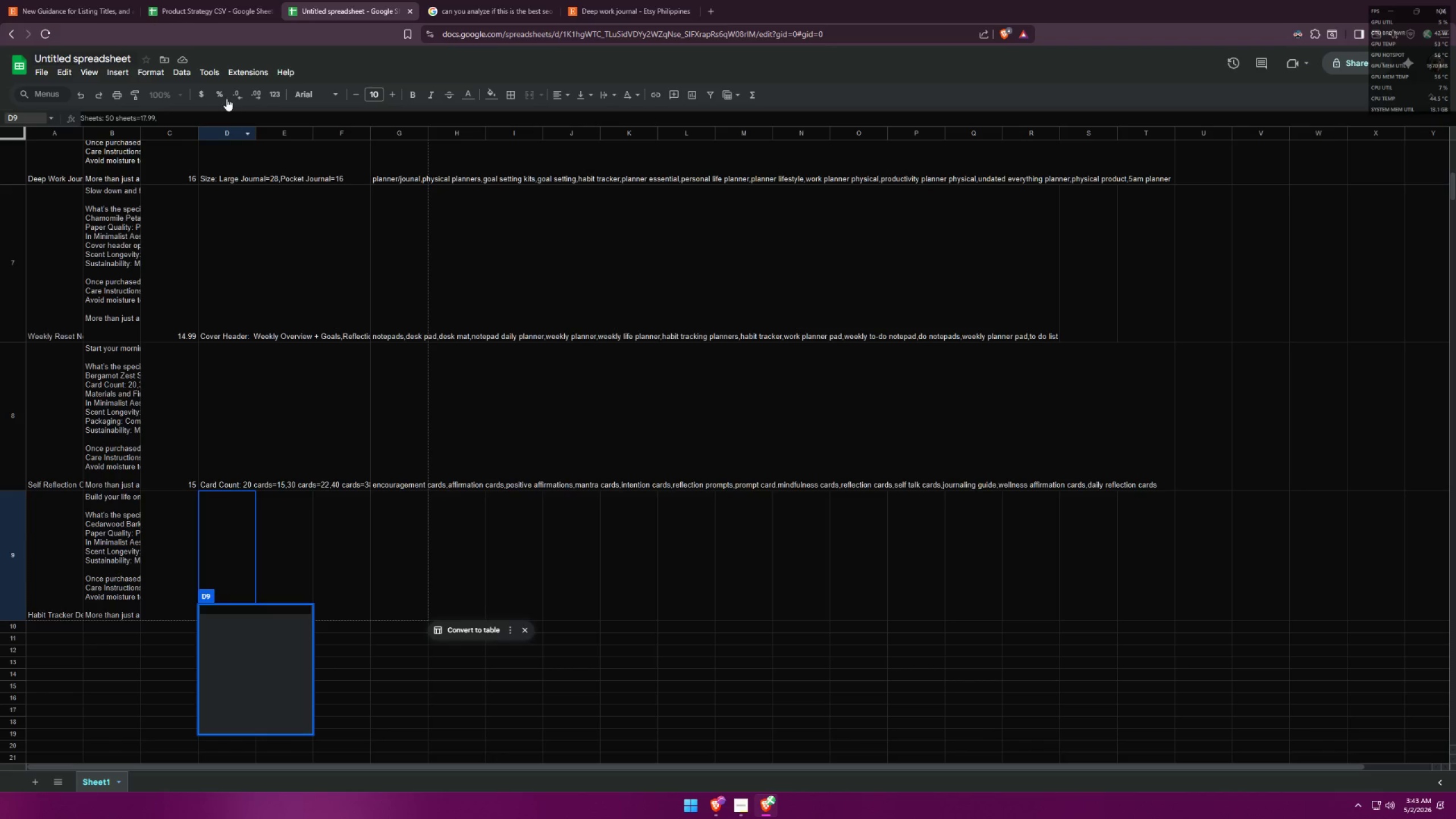 
left_click([220, 0])
 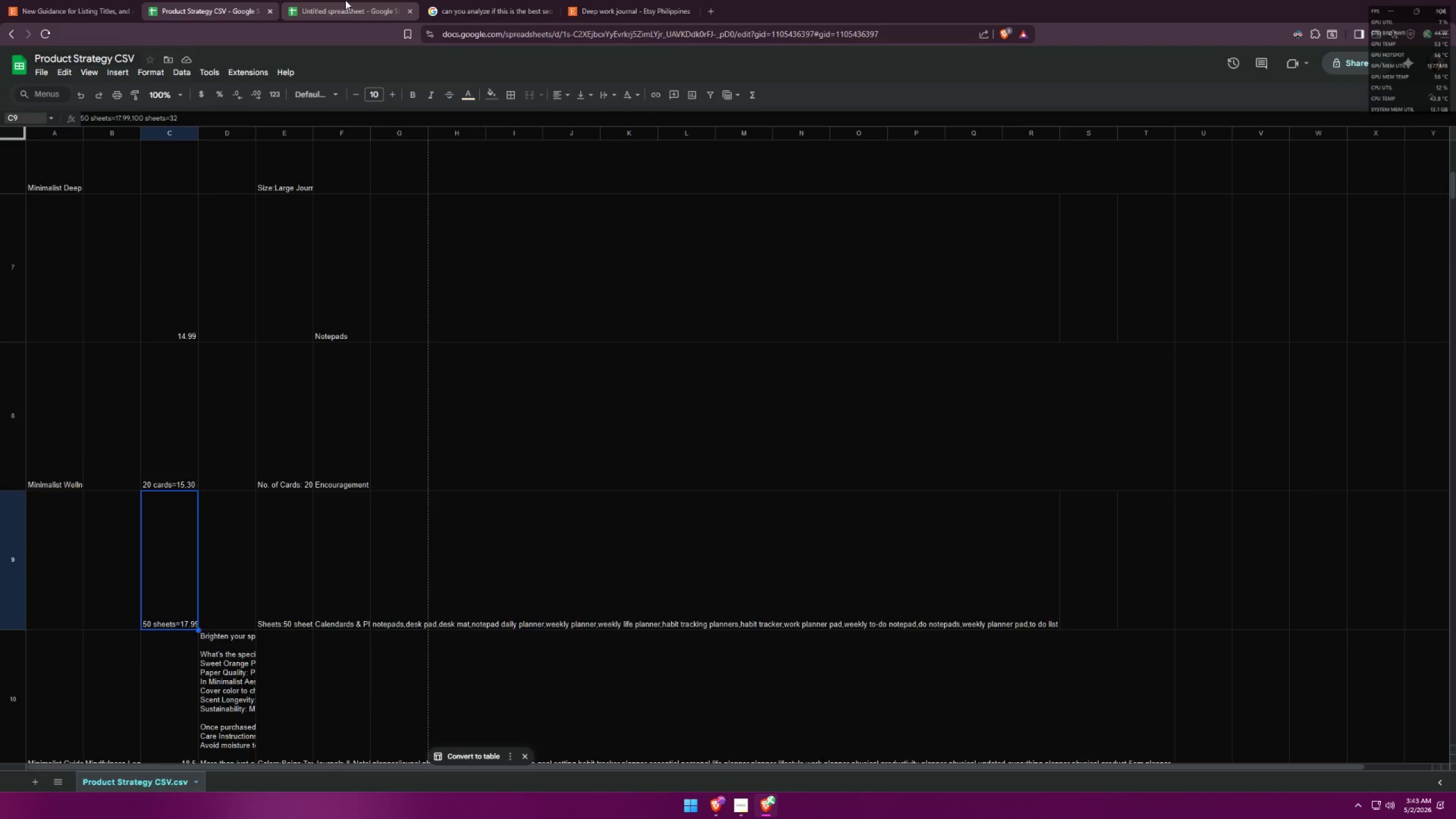 
type(100 sheets=32)
 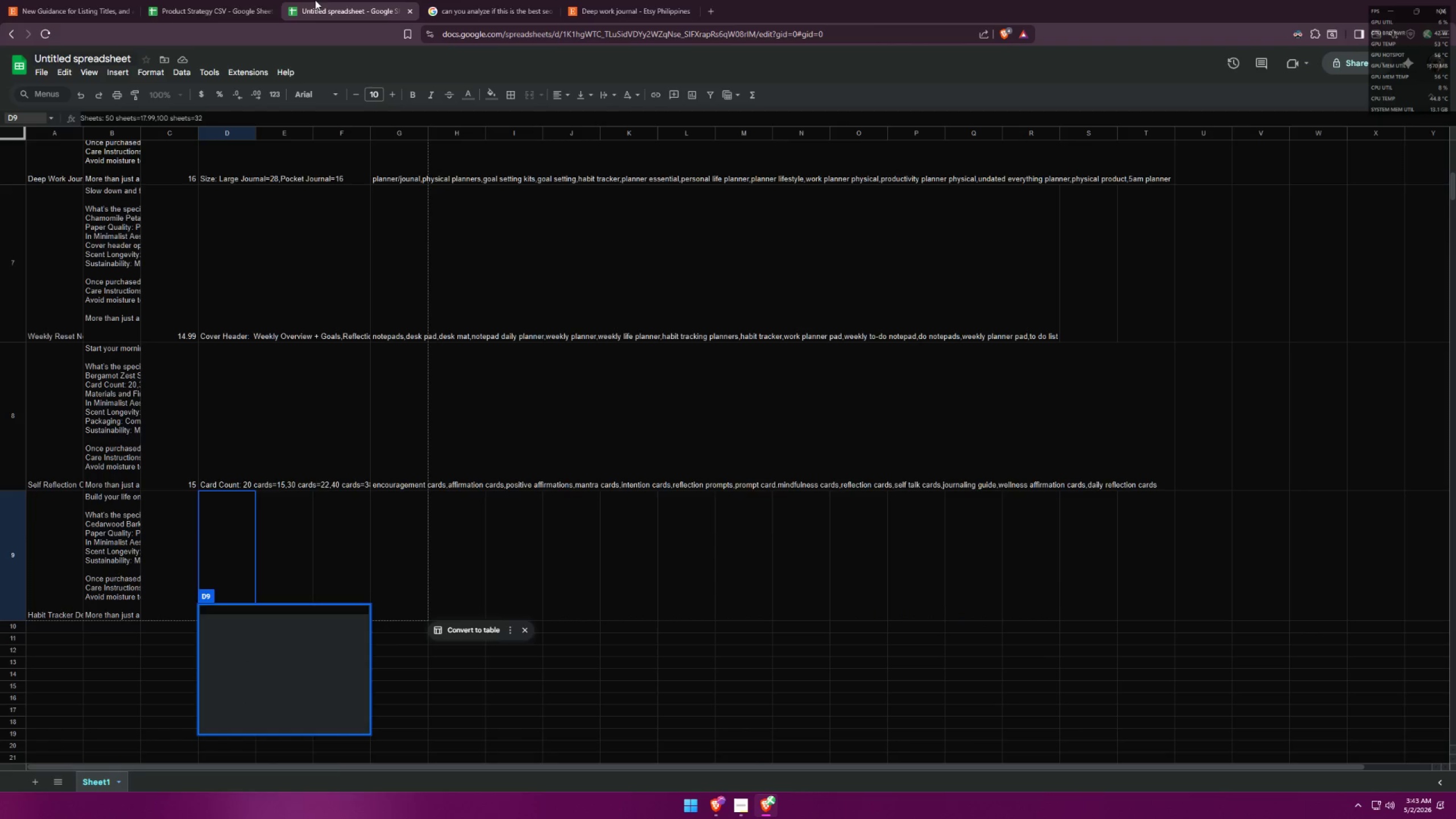 
left_click([206, 0])
 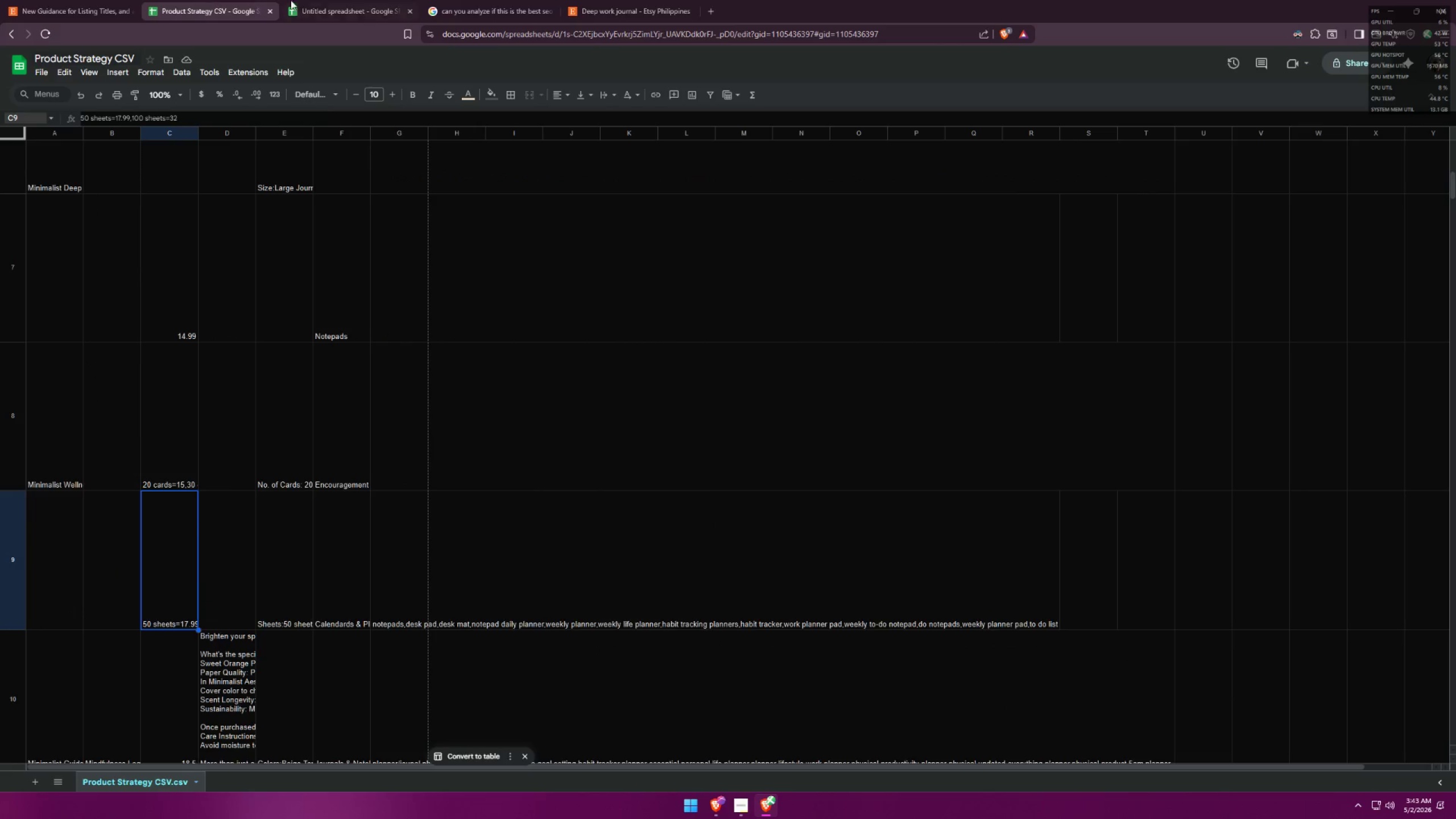 
left_click([324, 0])
 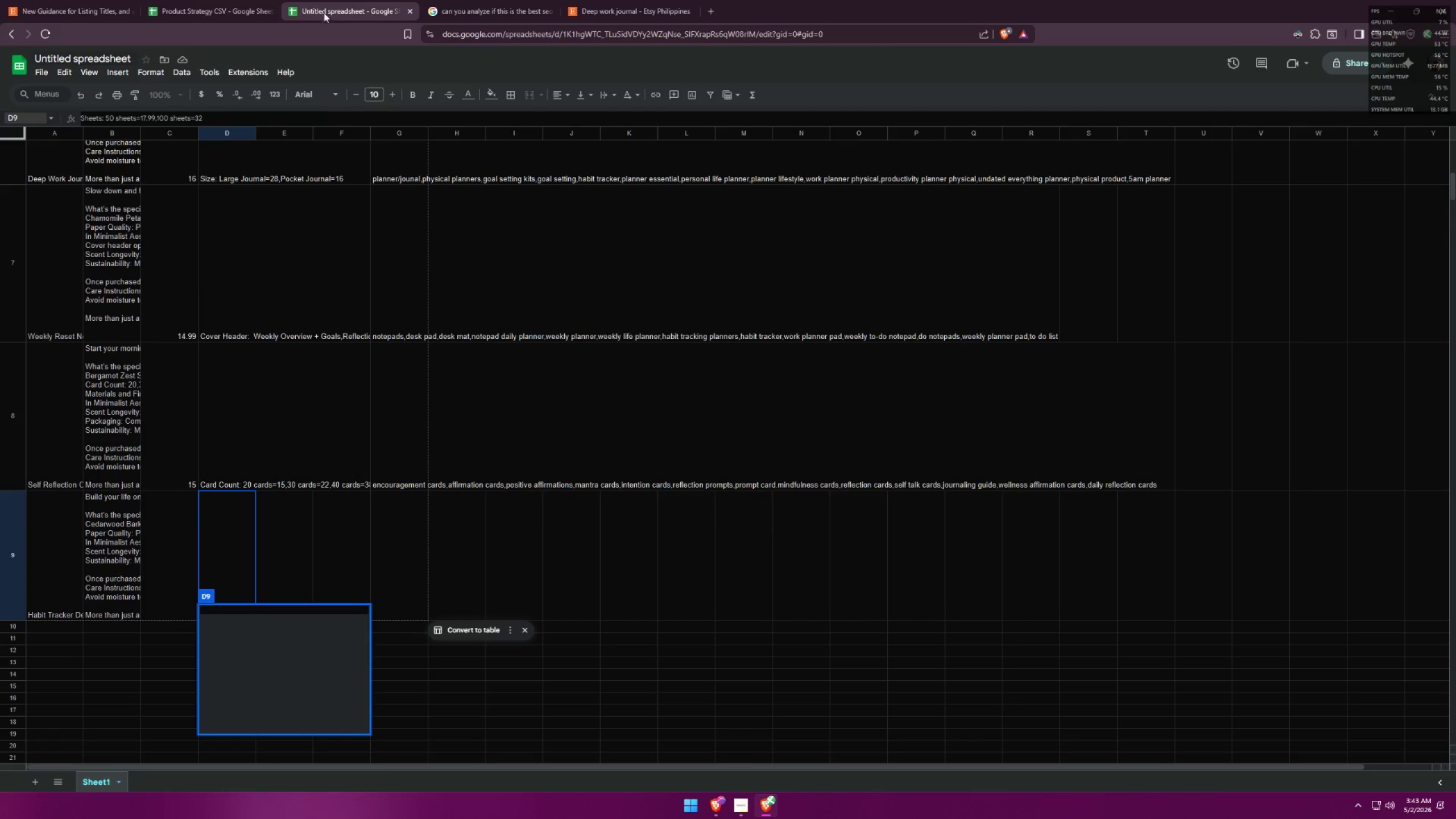 
left_click([253, 0])
 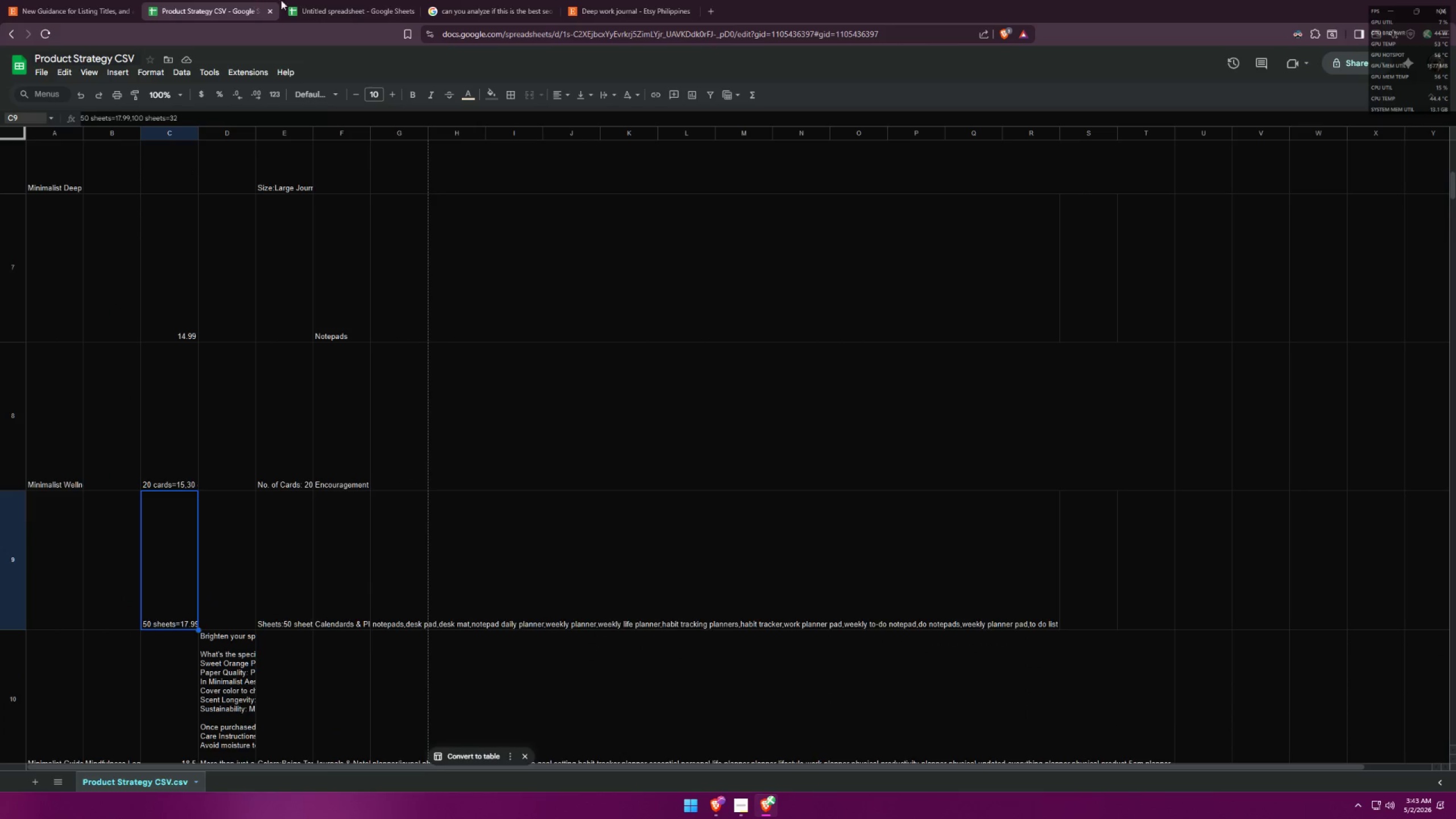 
left_click([355, 0])
 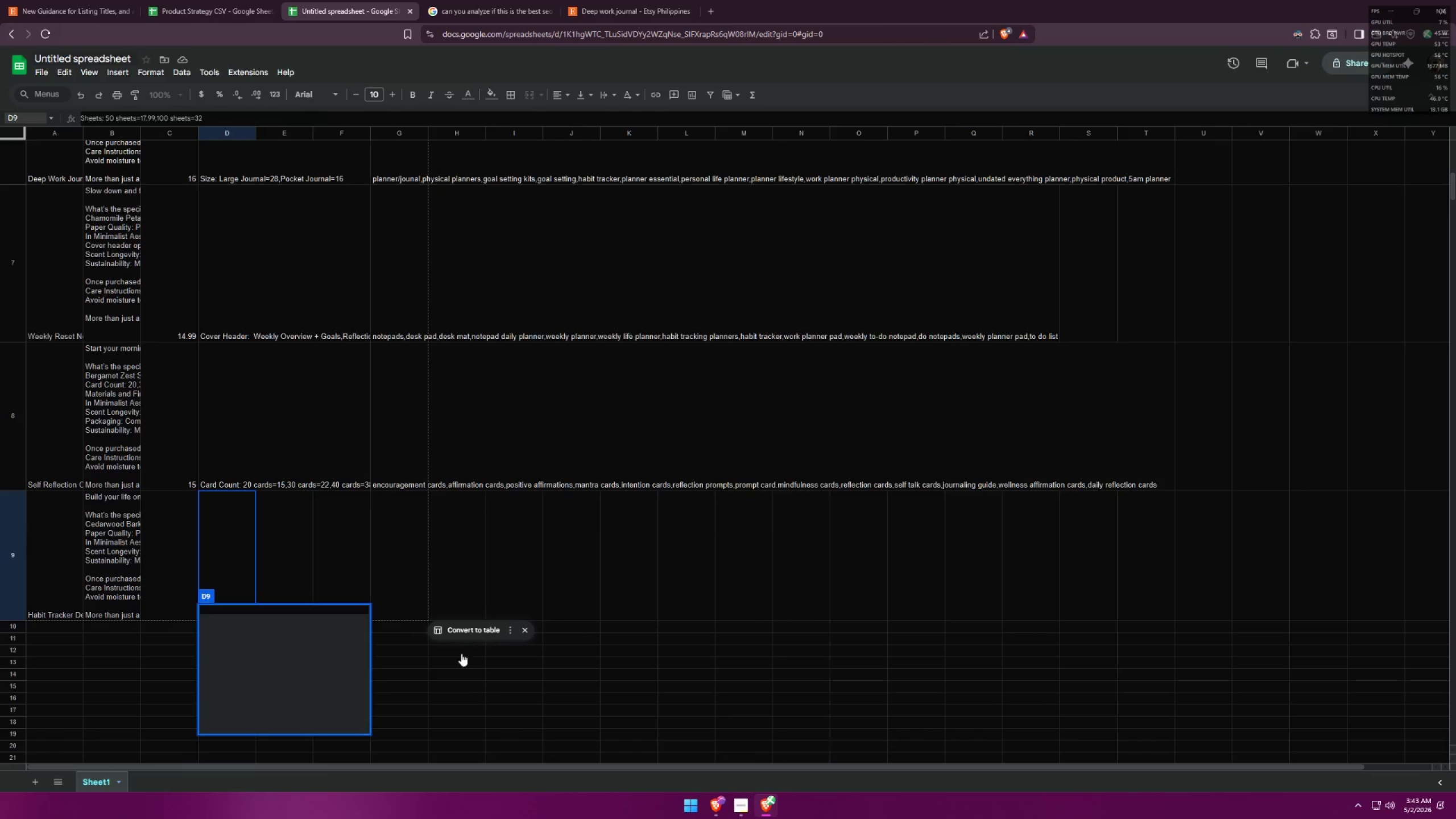 
left_click([282, 562])
 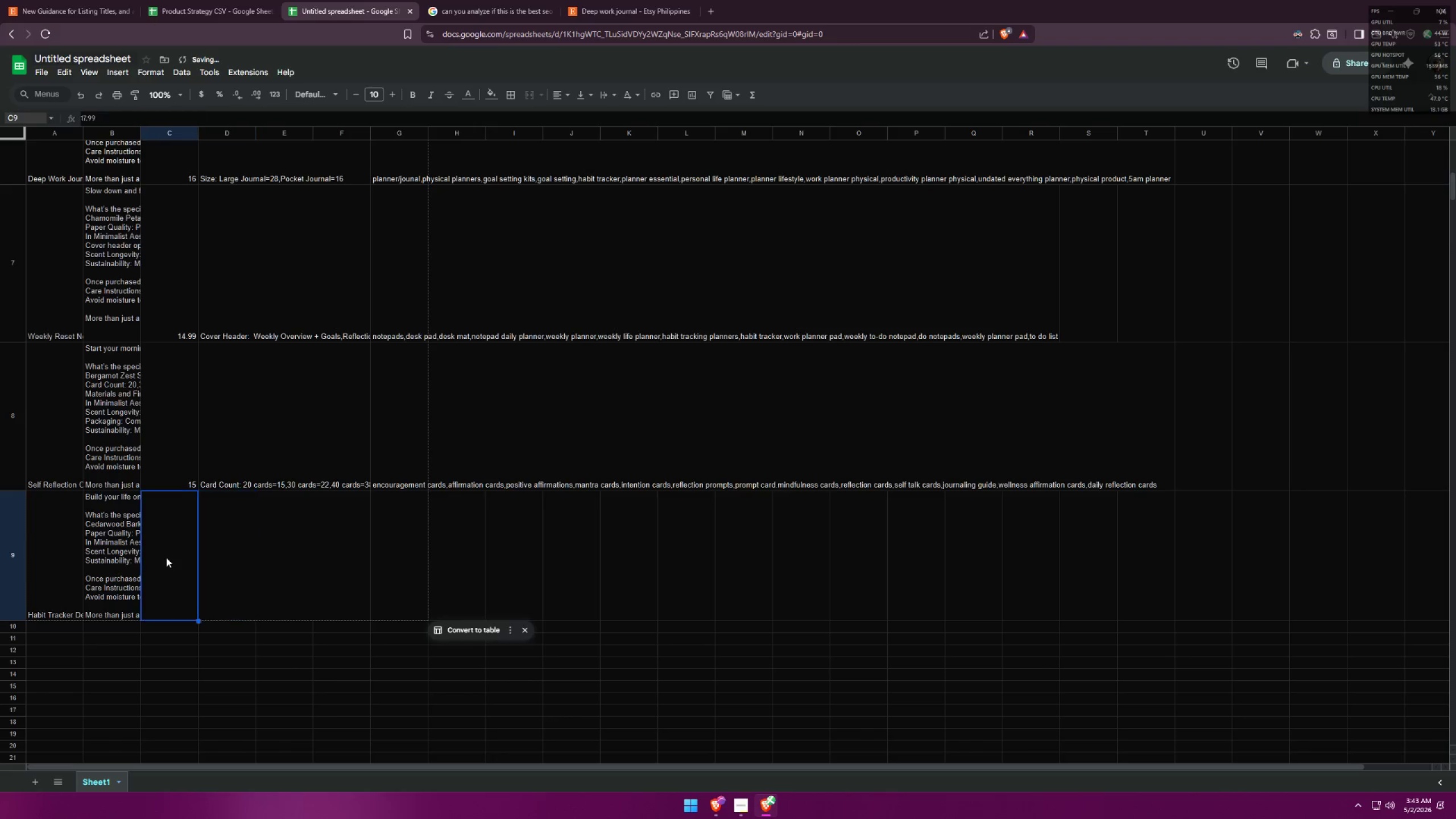 
triple_click([210, 553])
 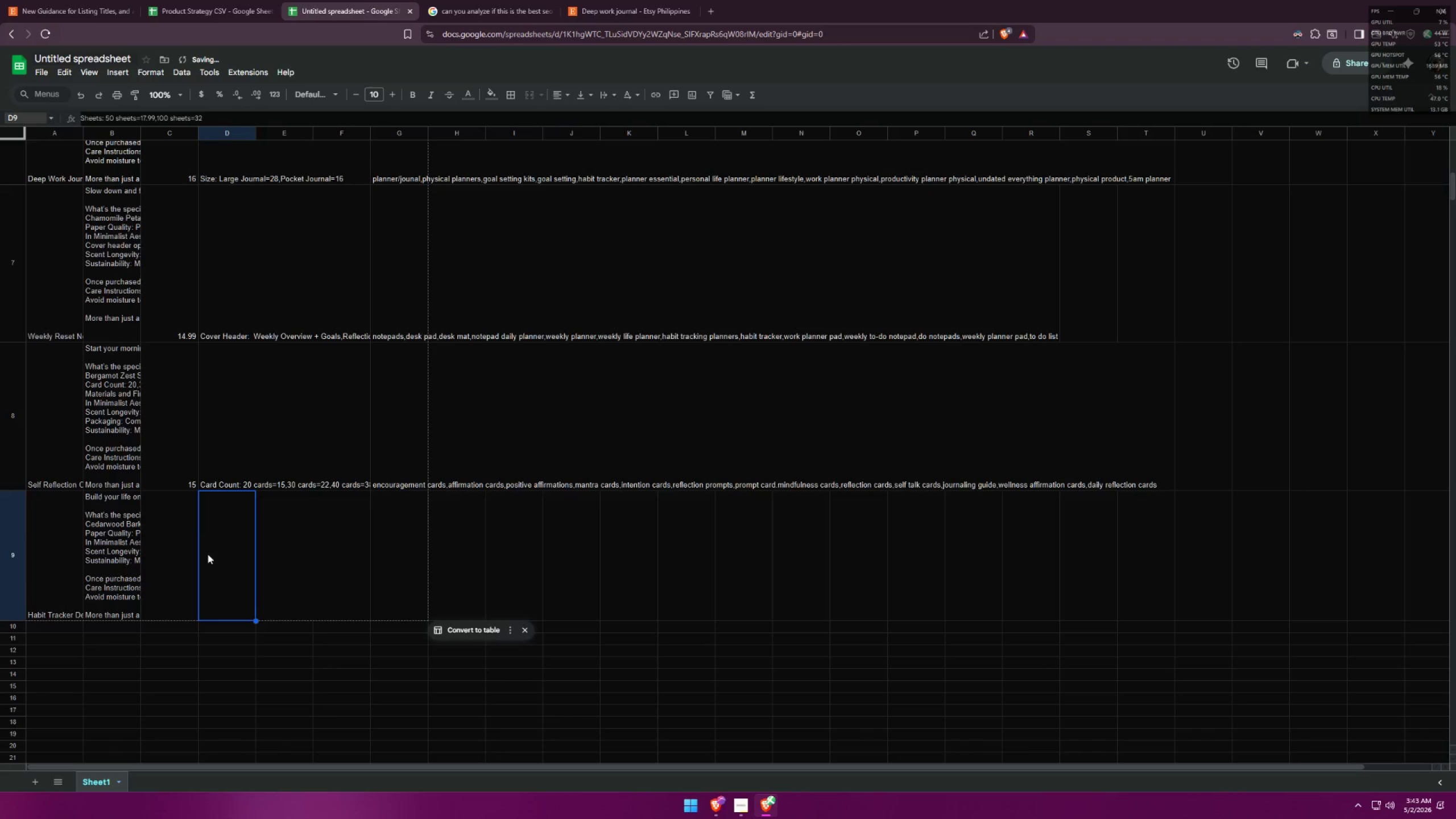 
triple_click([154, 547])
 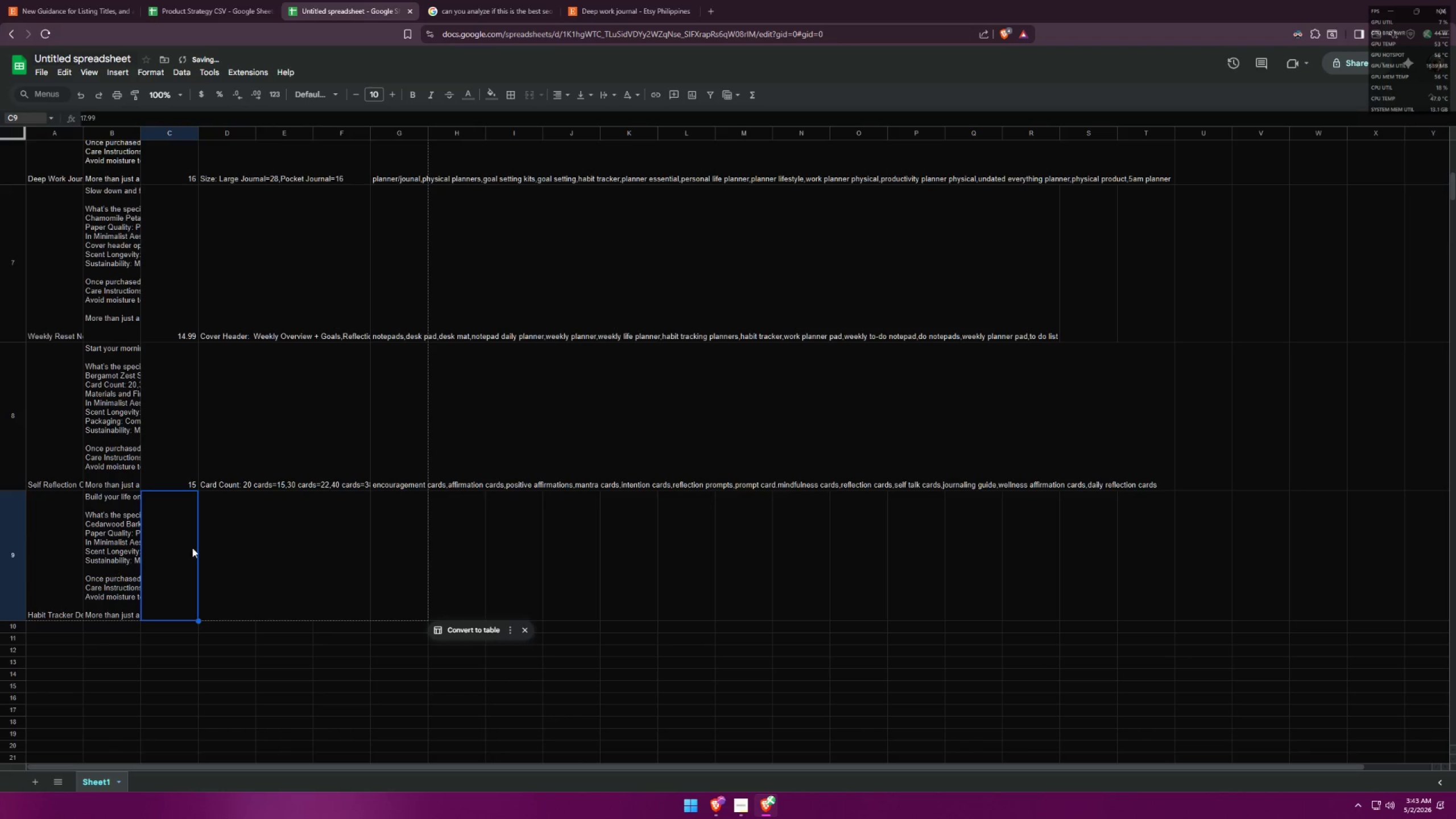 
left_click([217, 545])
 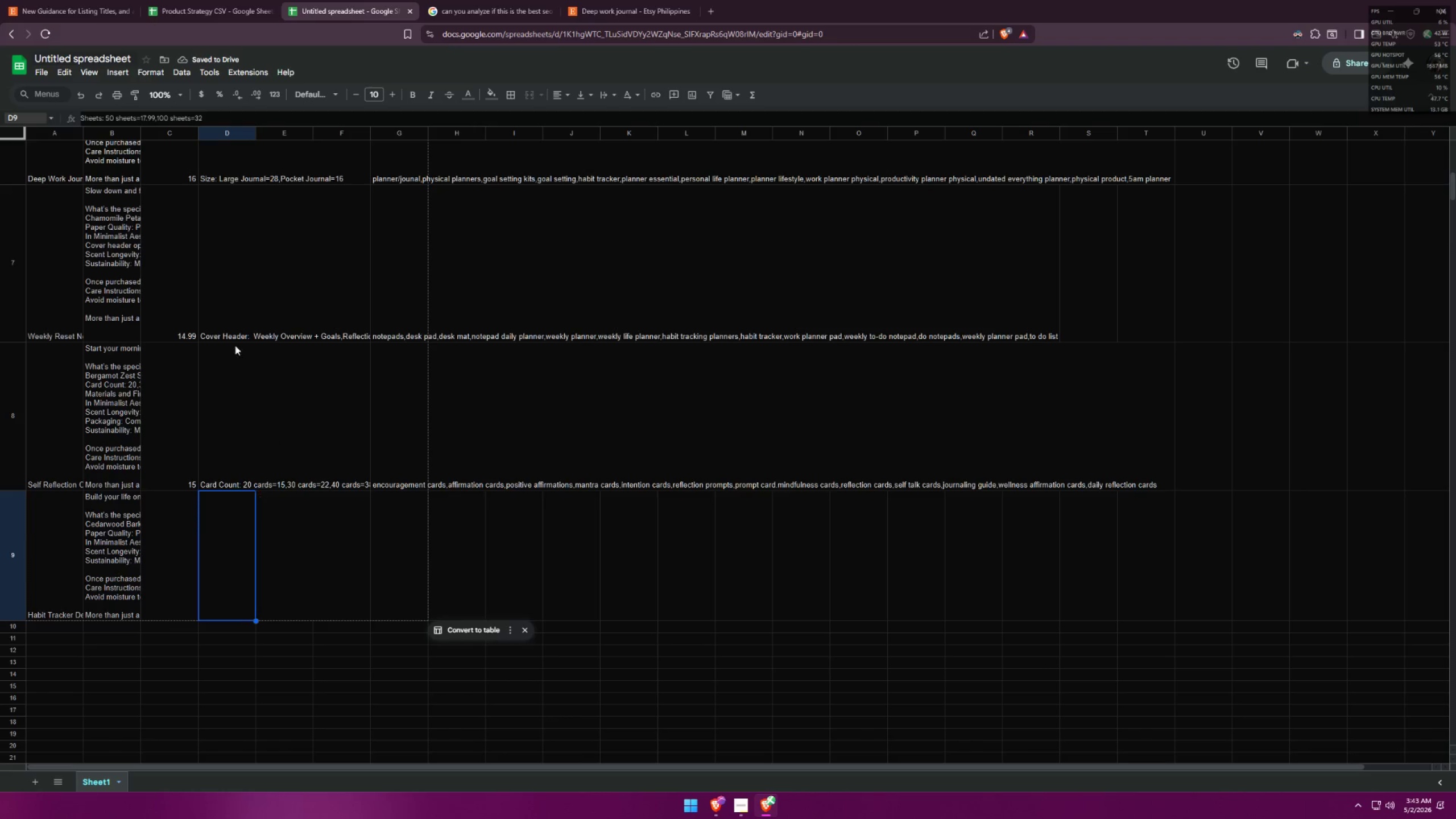 
left_click([227, 0])
 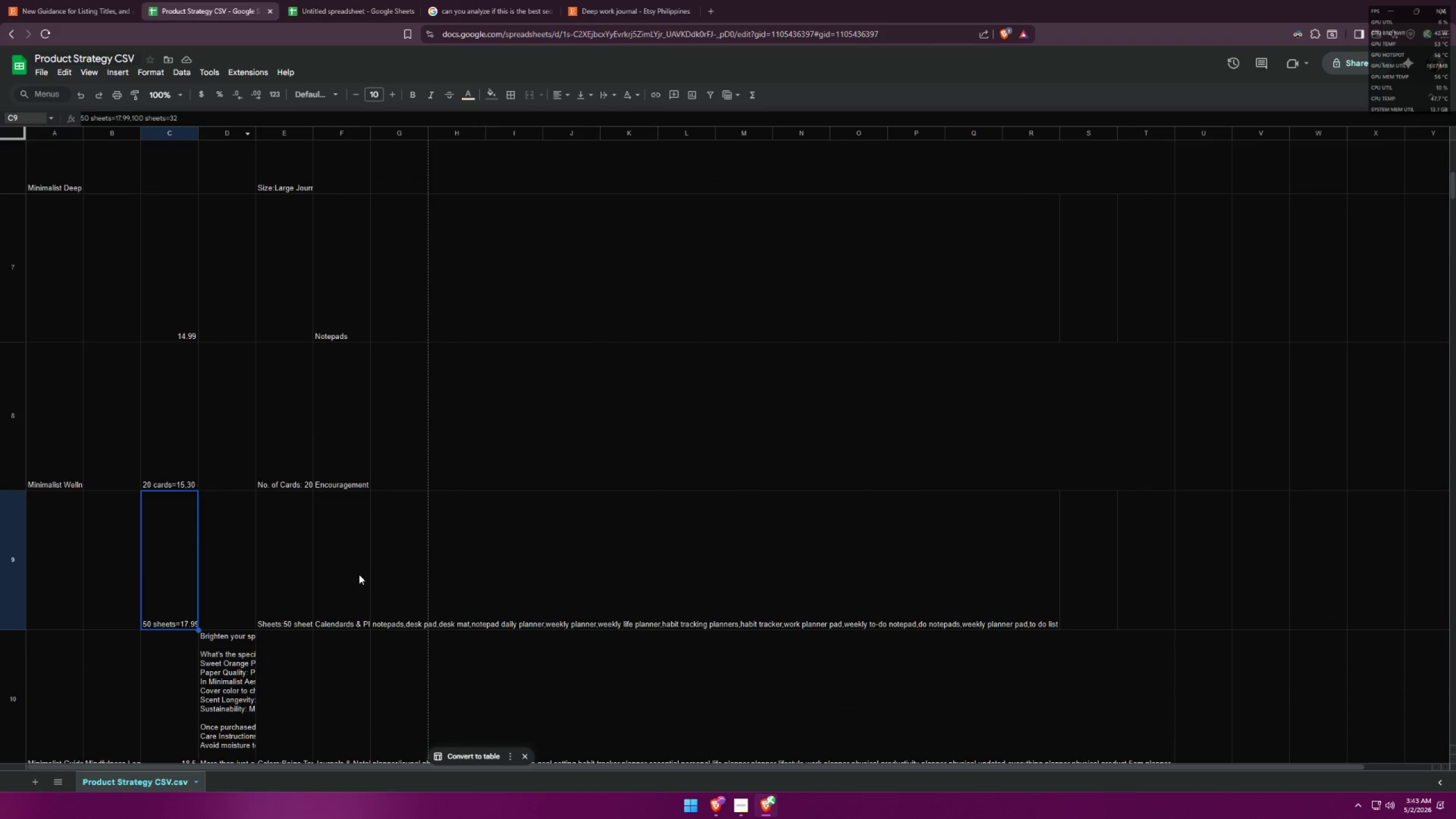 
double_click([408, 562])
 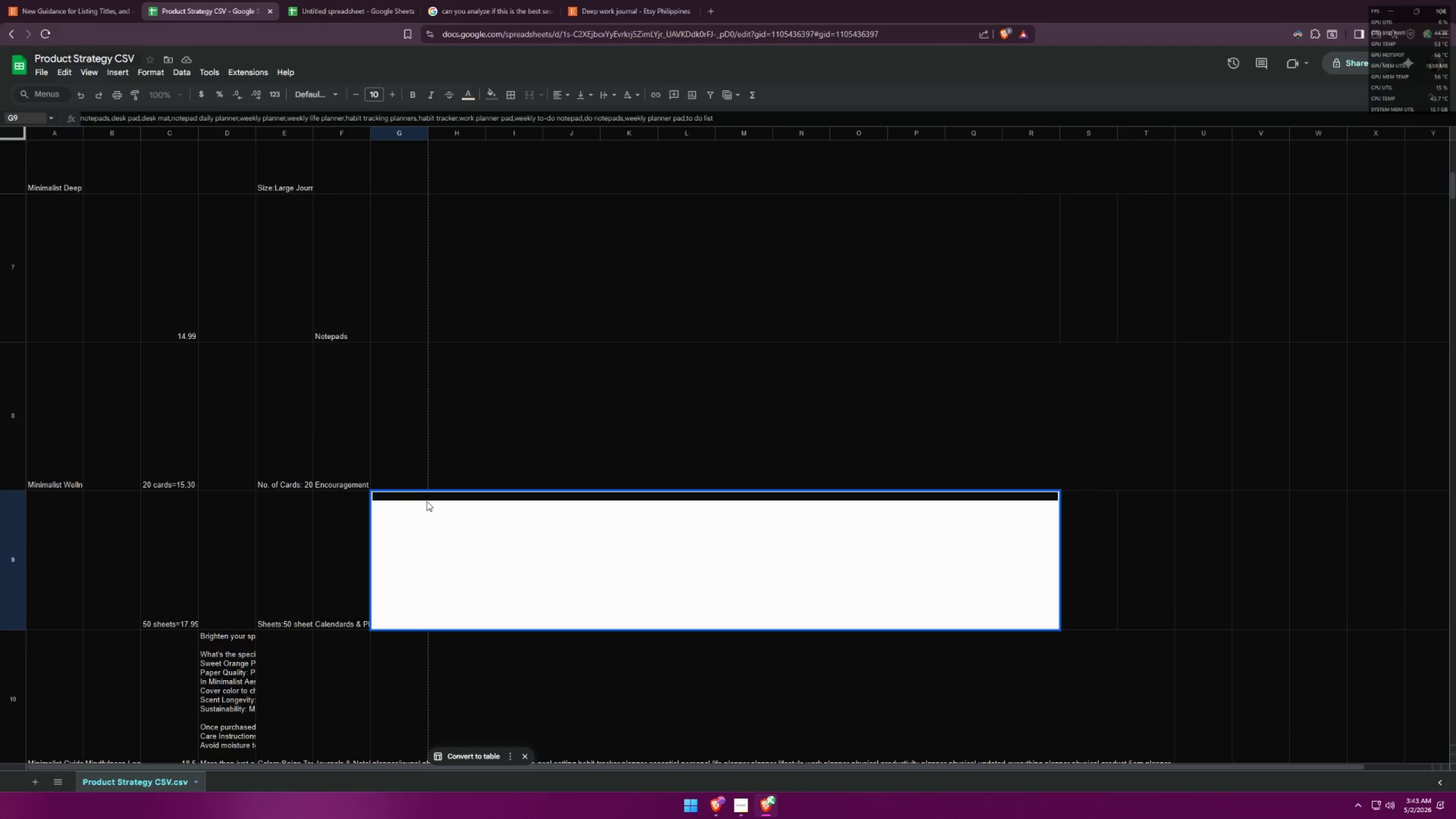 
double_click([427, 500])
 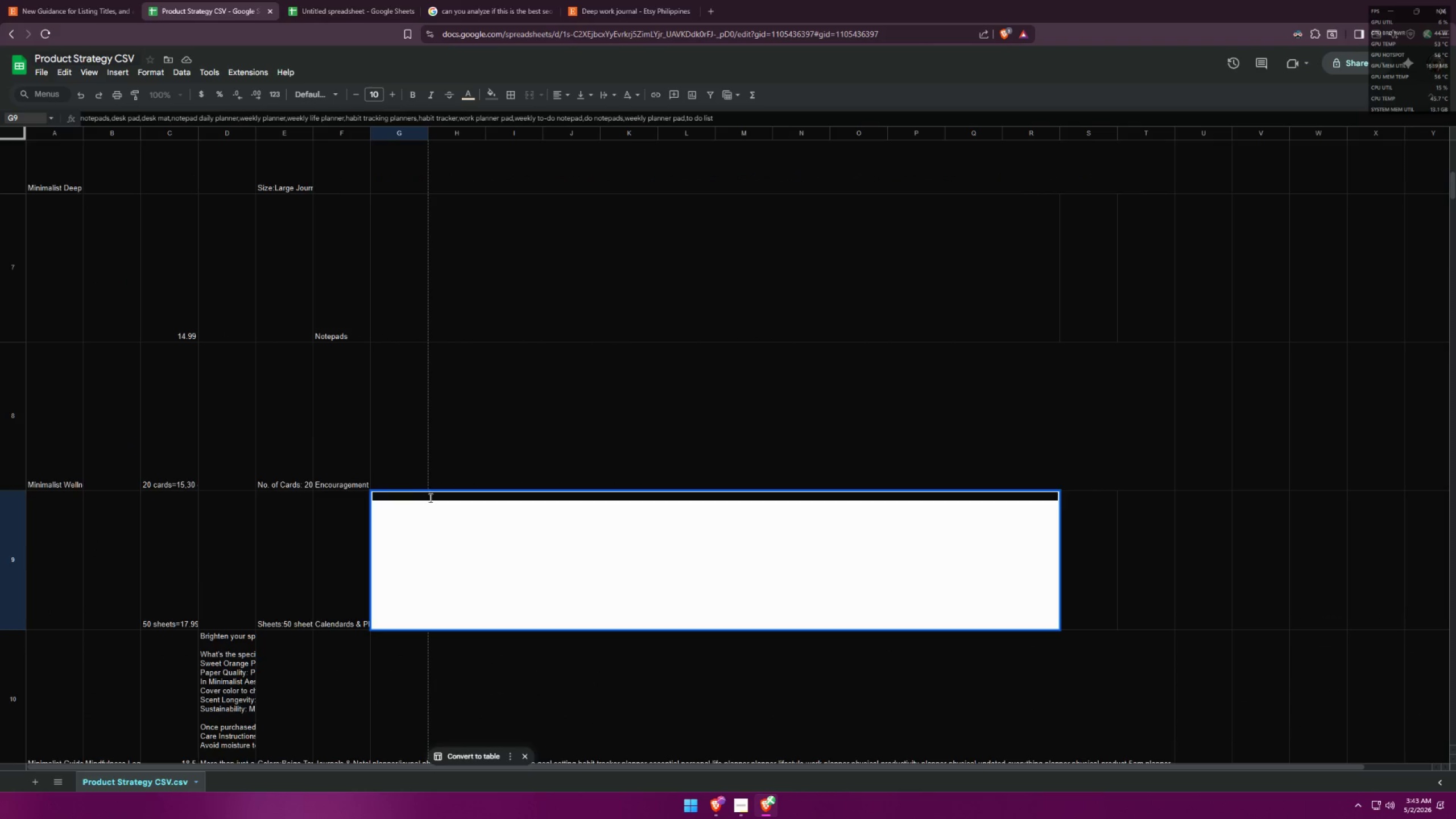 
triple_click([430, 497])
 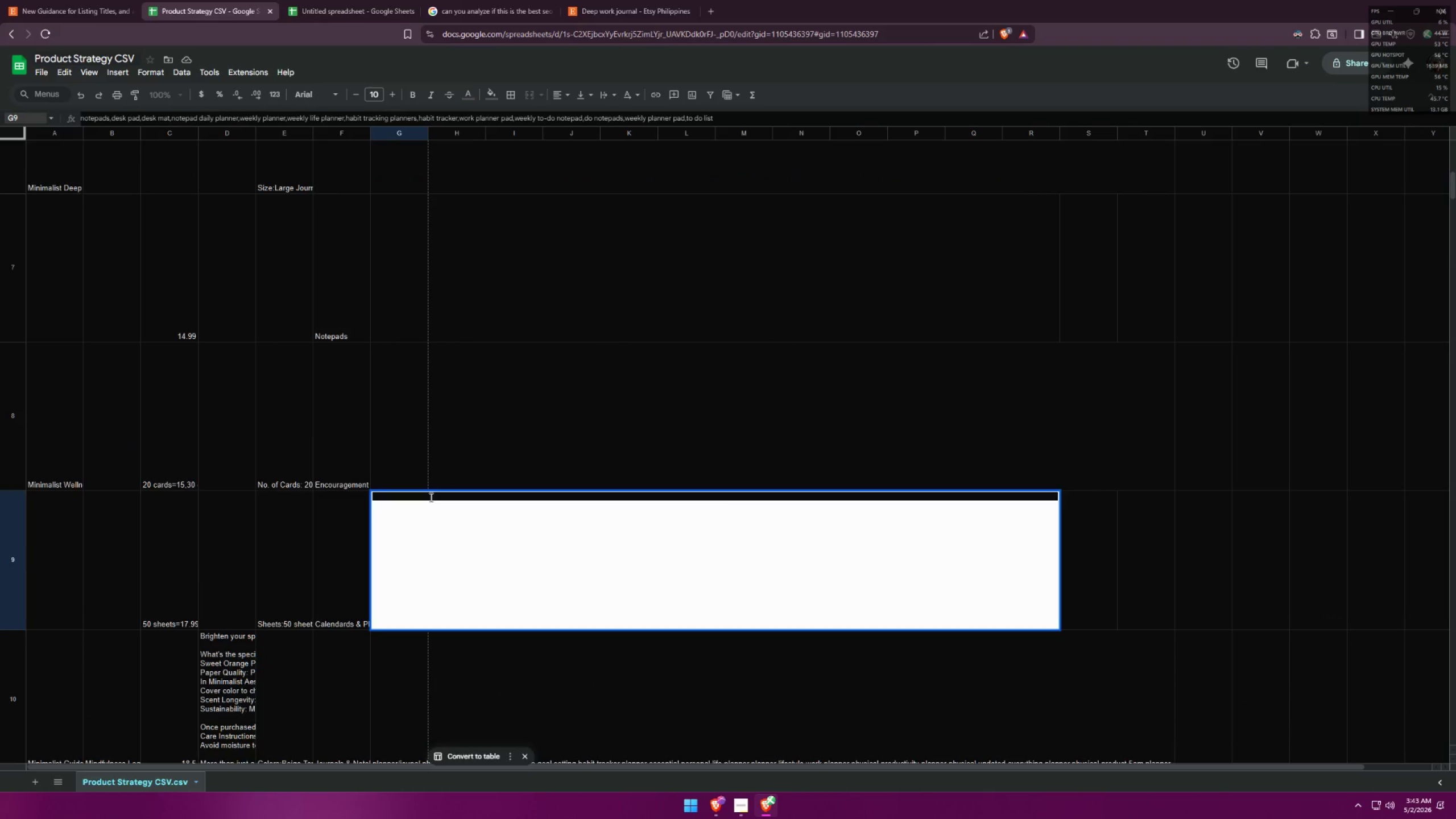 
triple_click([430, 497])
 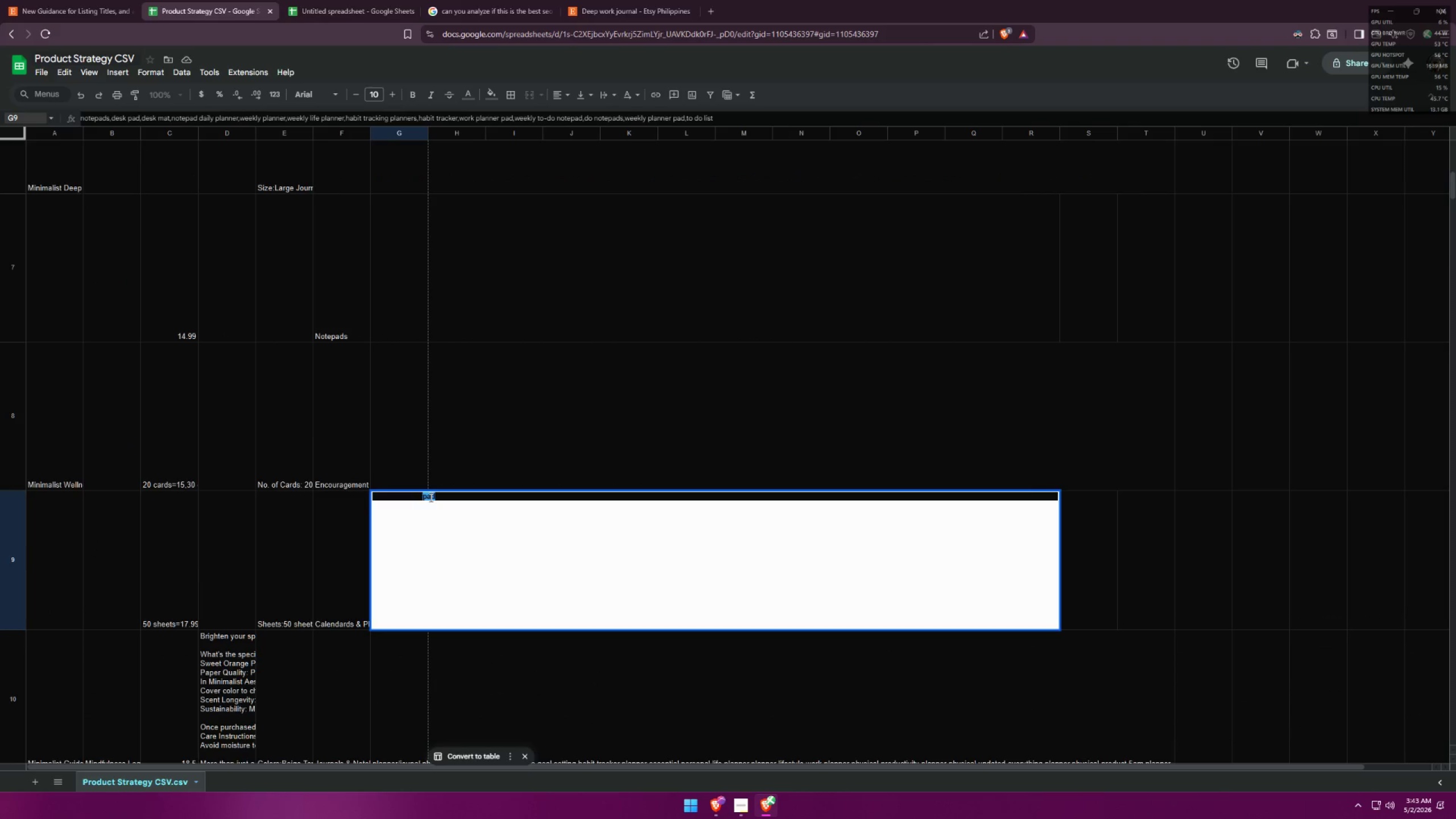 
triple_click([430, 497])
 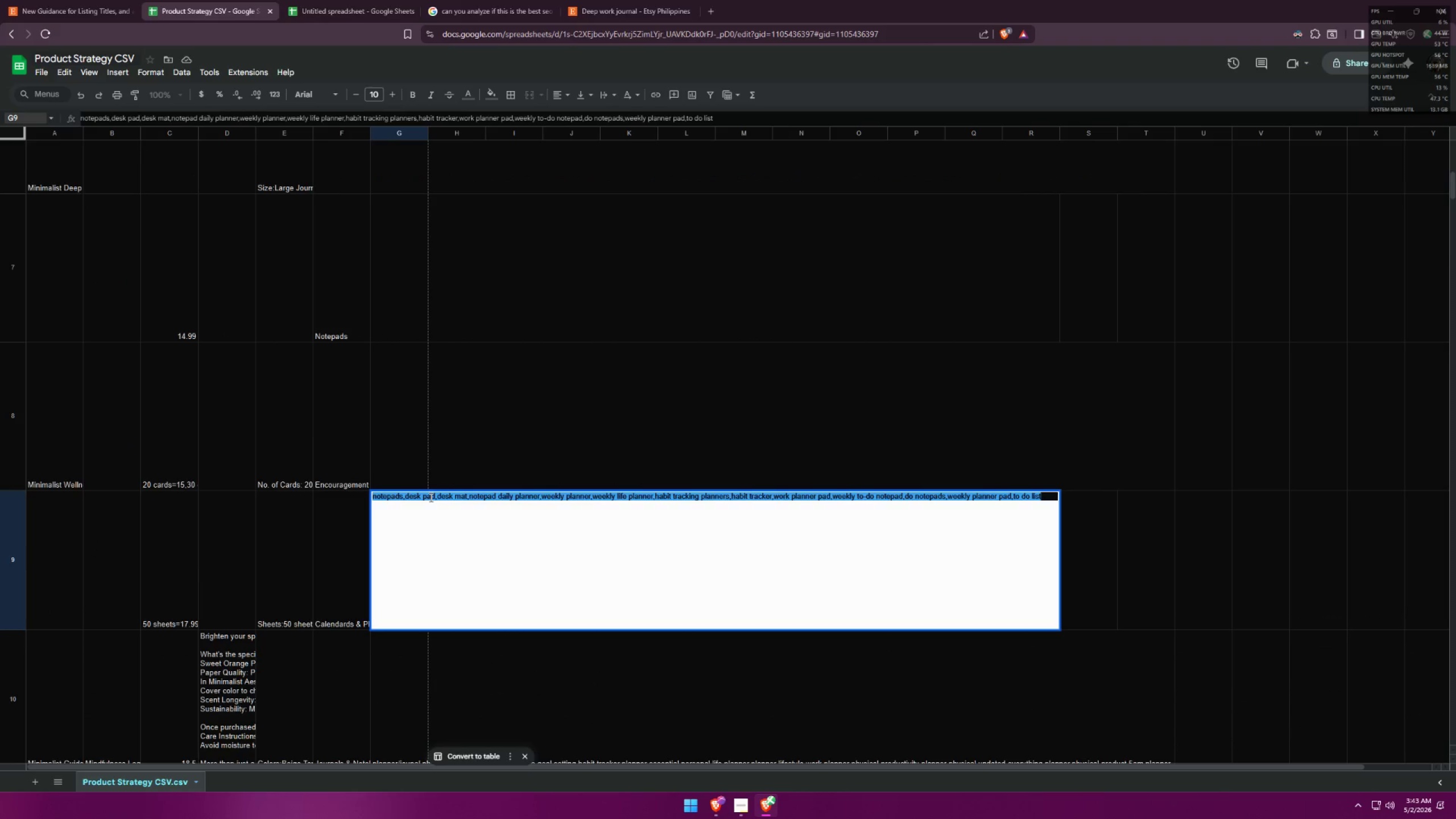 
key(Control+ControlLeft)
 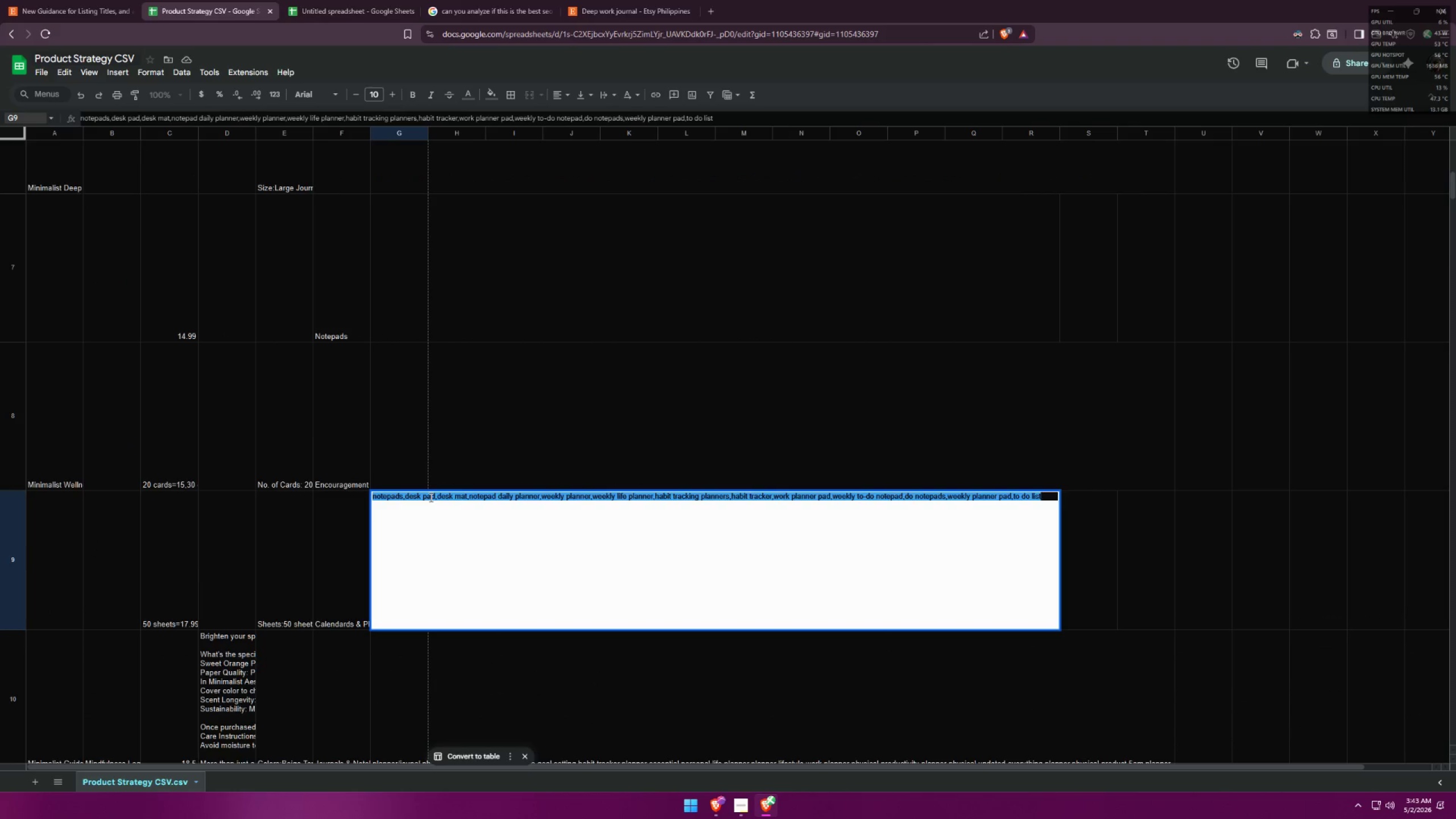 
key(Control+C)
 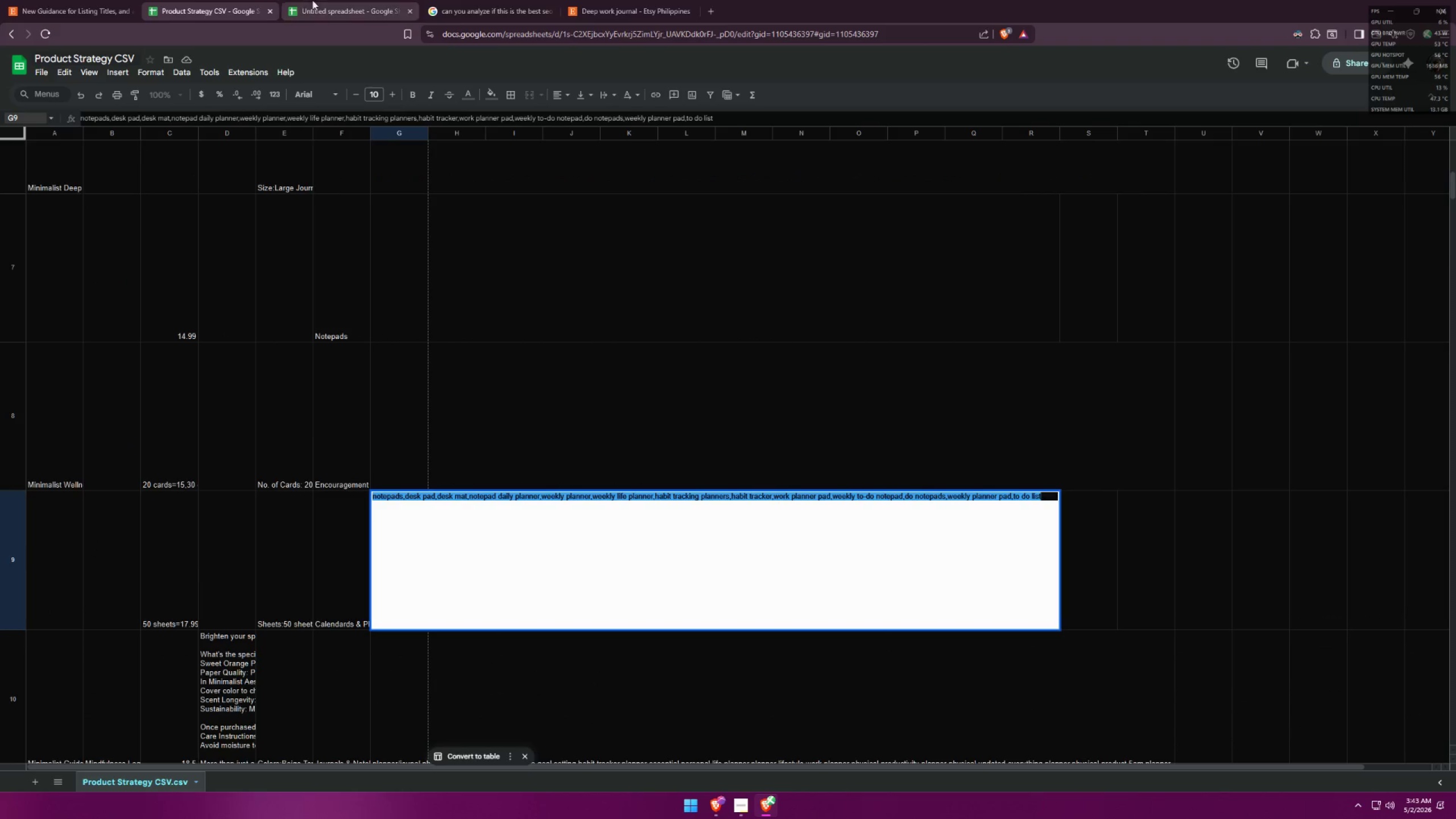 
left_click([336, 0])
 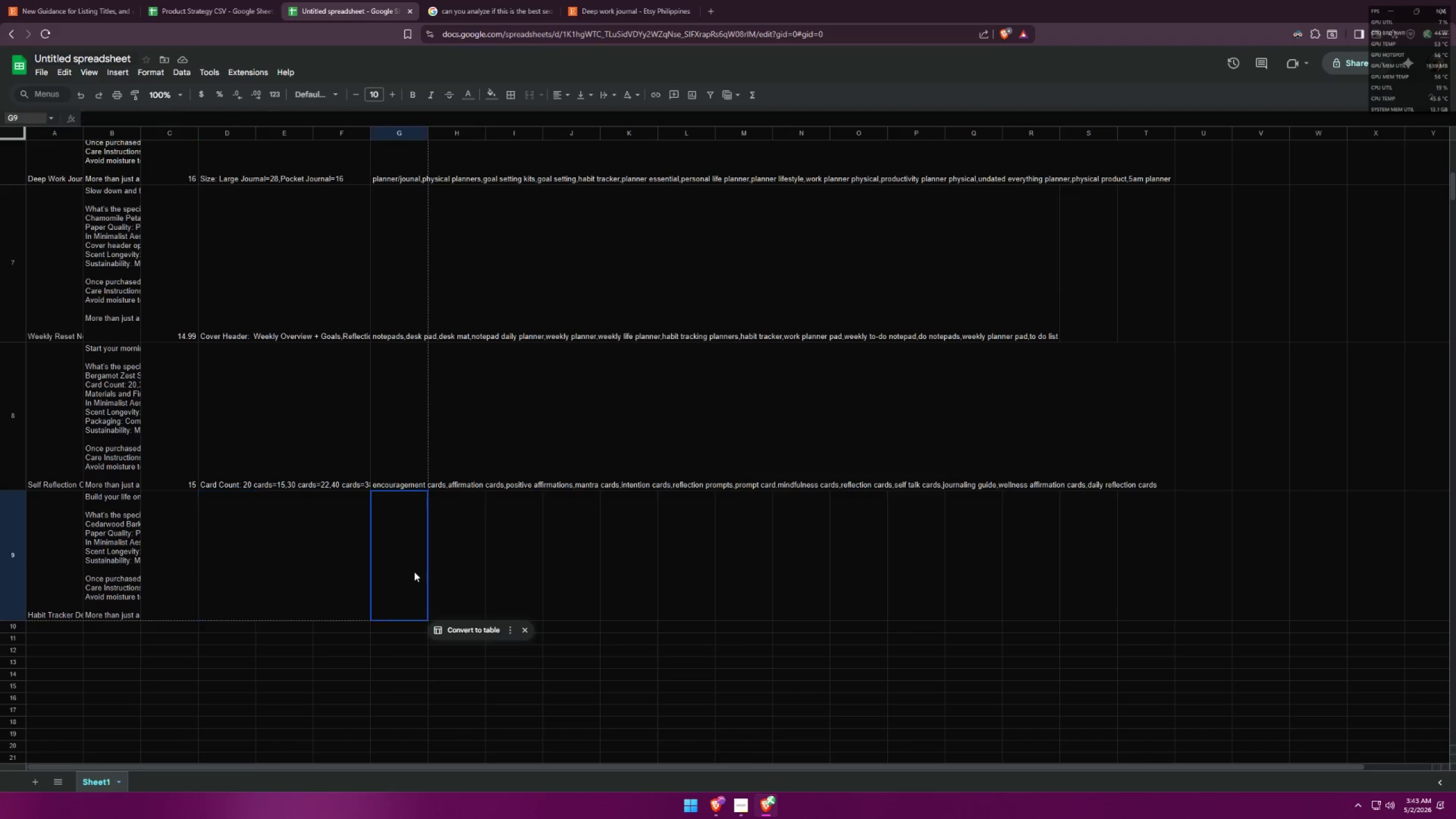 
double_click([412, 522])
 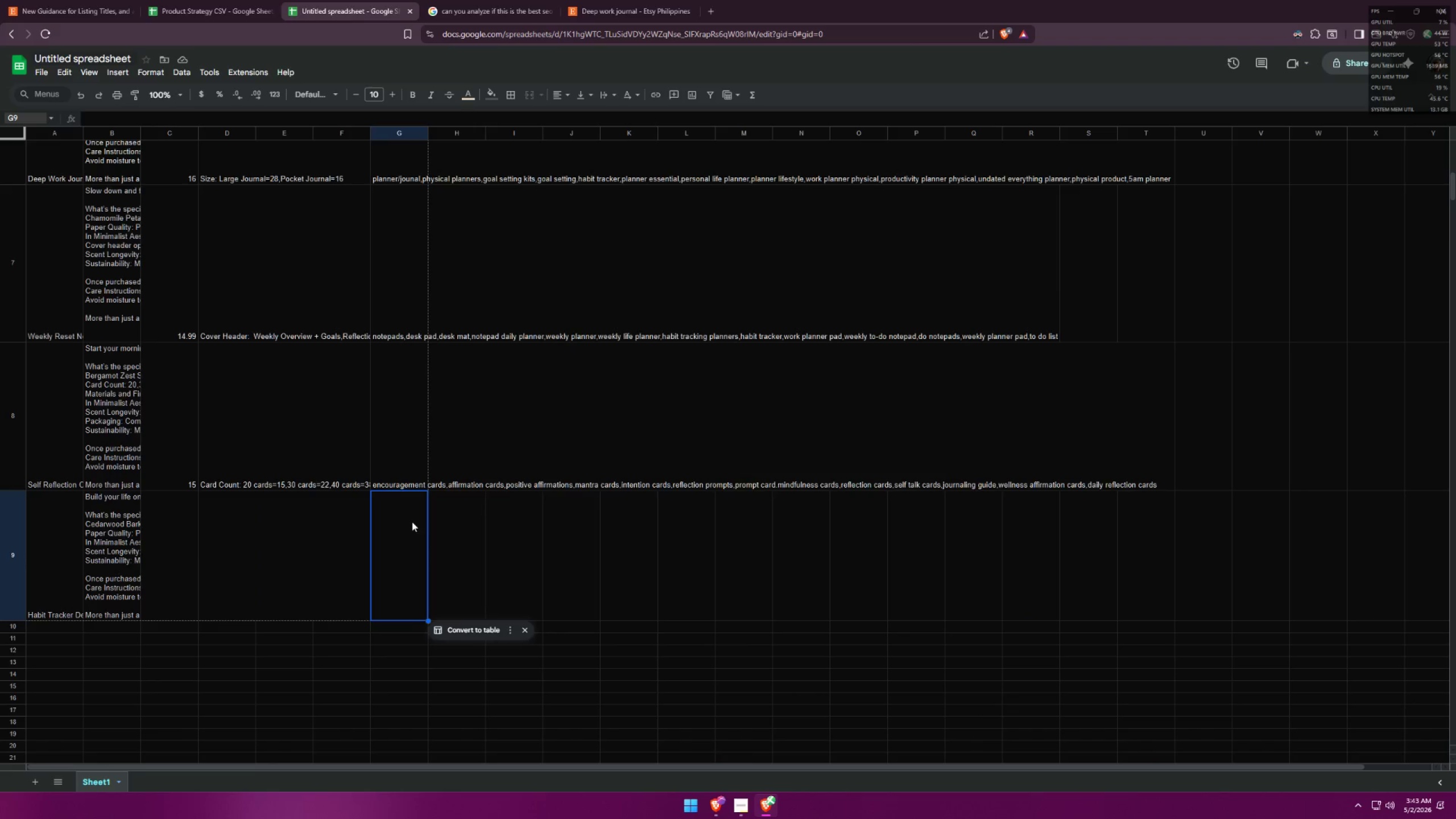 
triple_click([412, 522])
 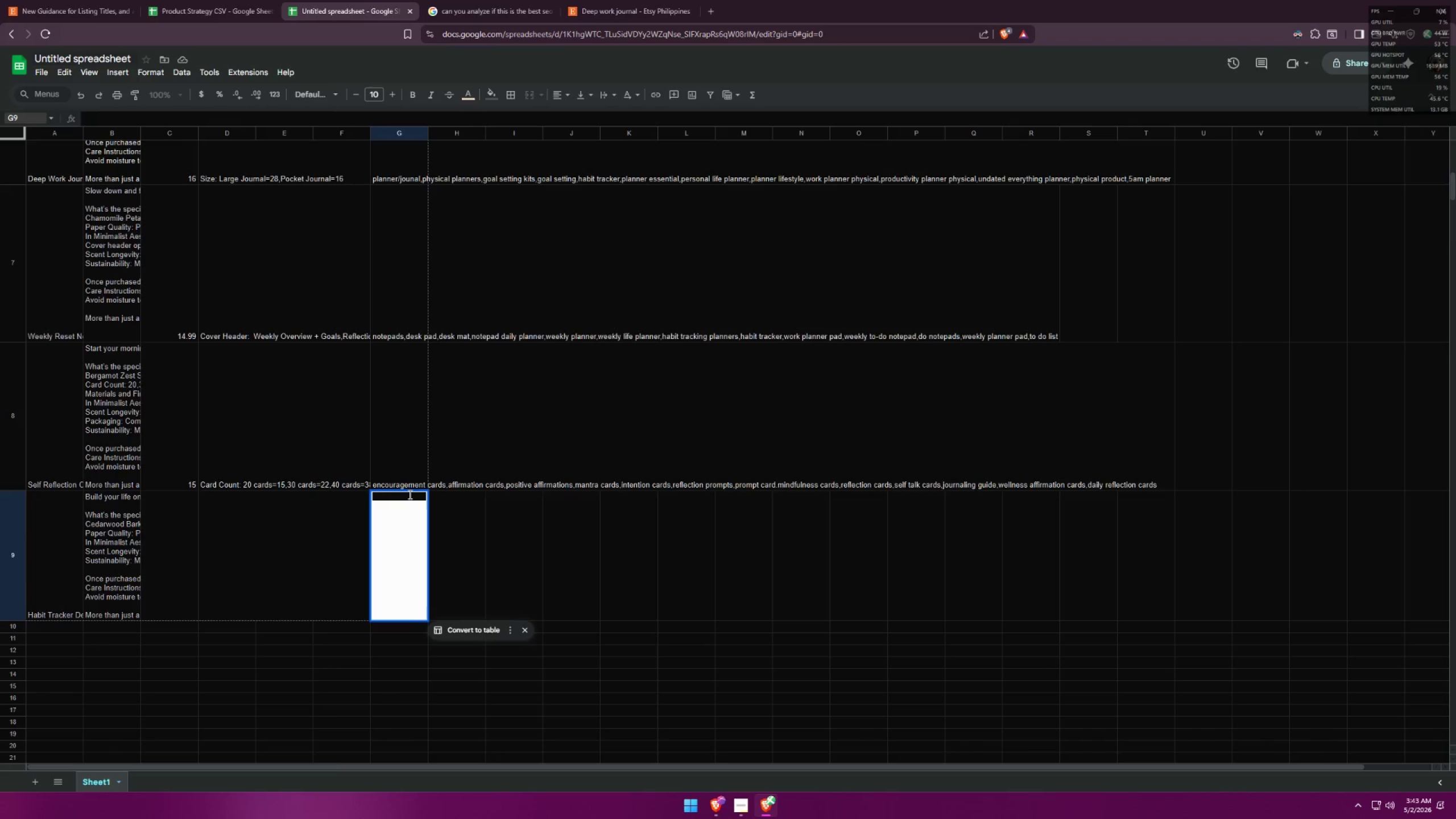 
key(Control+ControlLeft)
 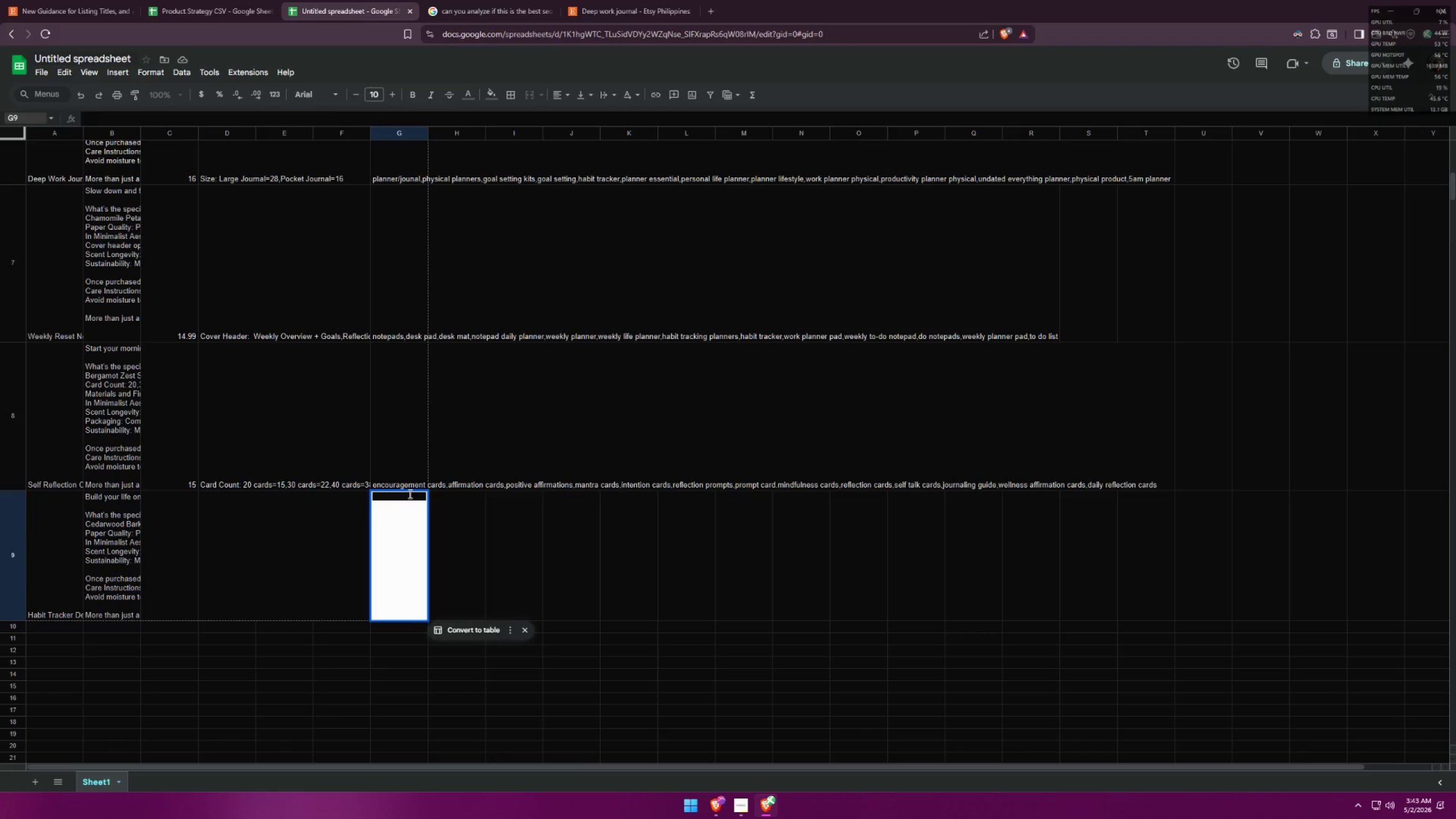 
key(Control+V)
 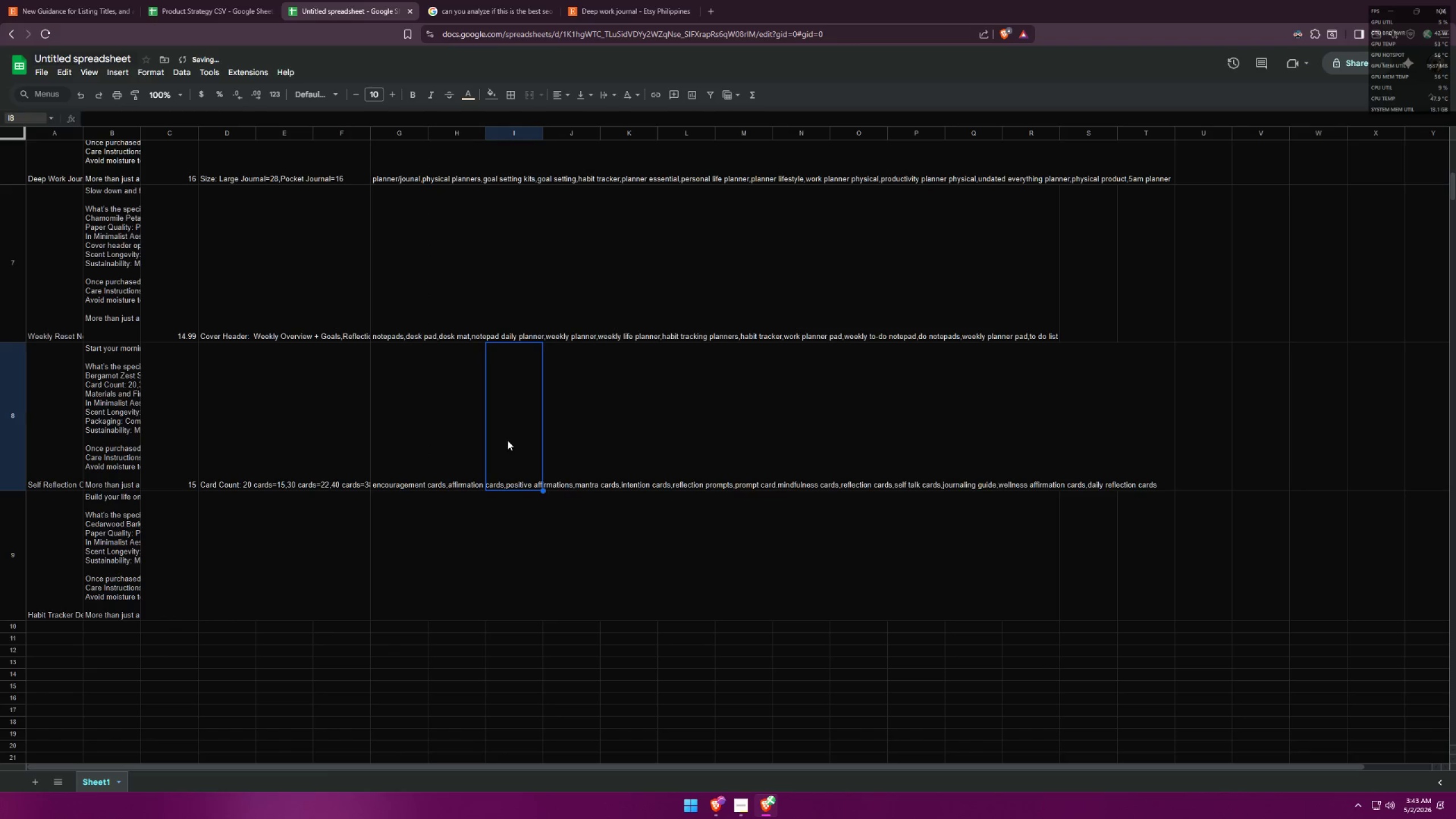 
double_click([382, 553])
 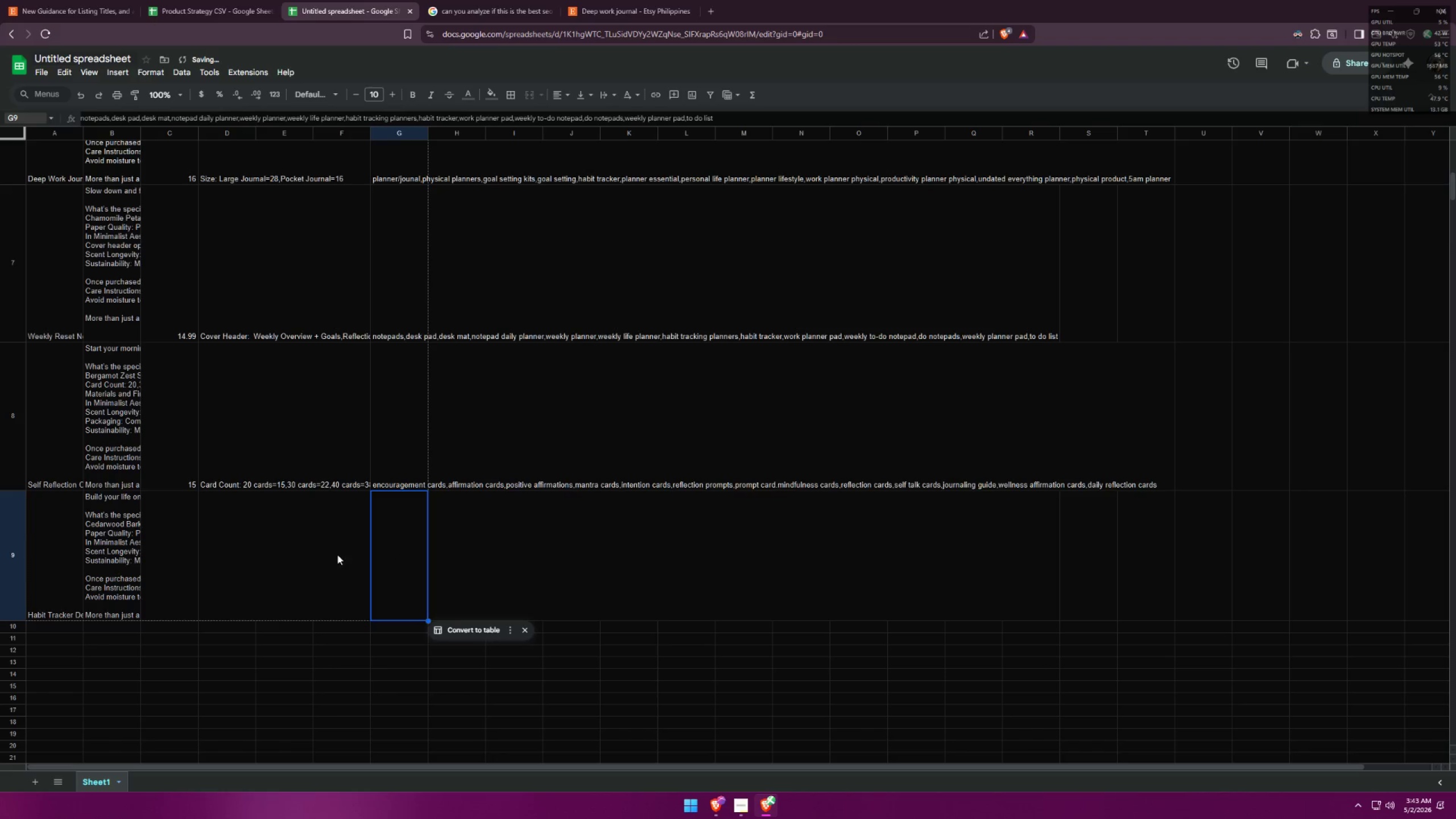 
hold_key(key=ControlLeft, duration=0.72)
left_click([232, 555])
 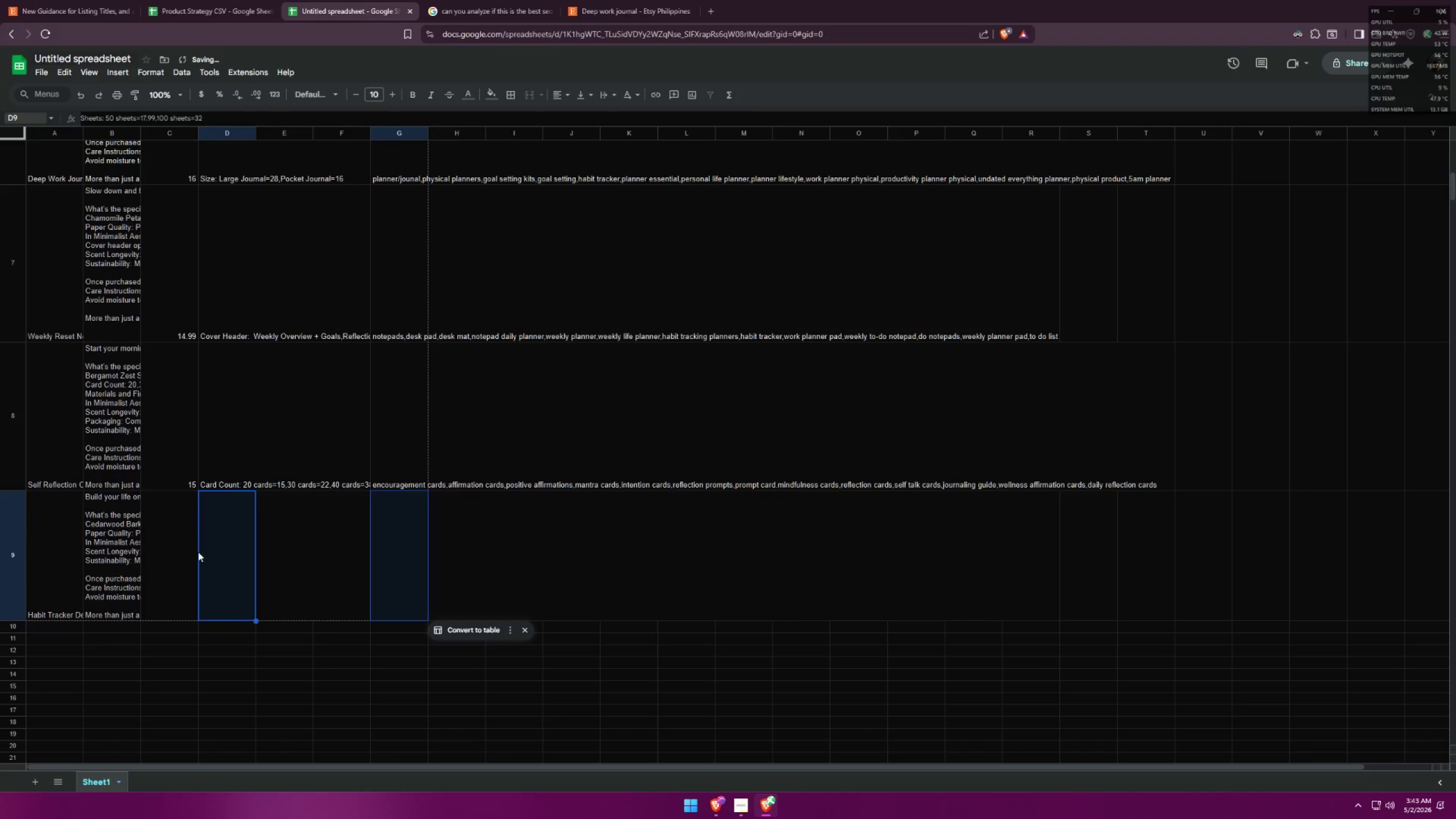 
double_click([181, 549])
 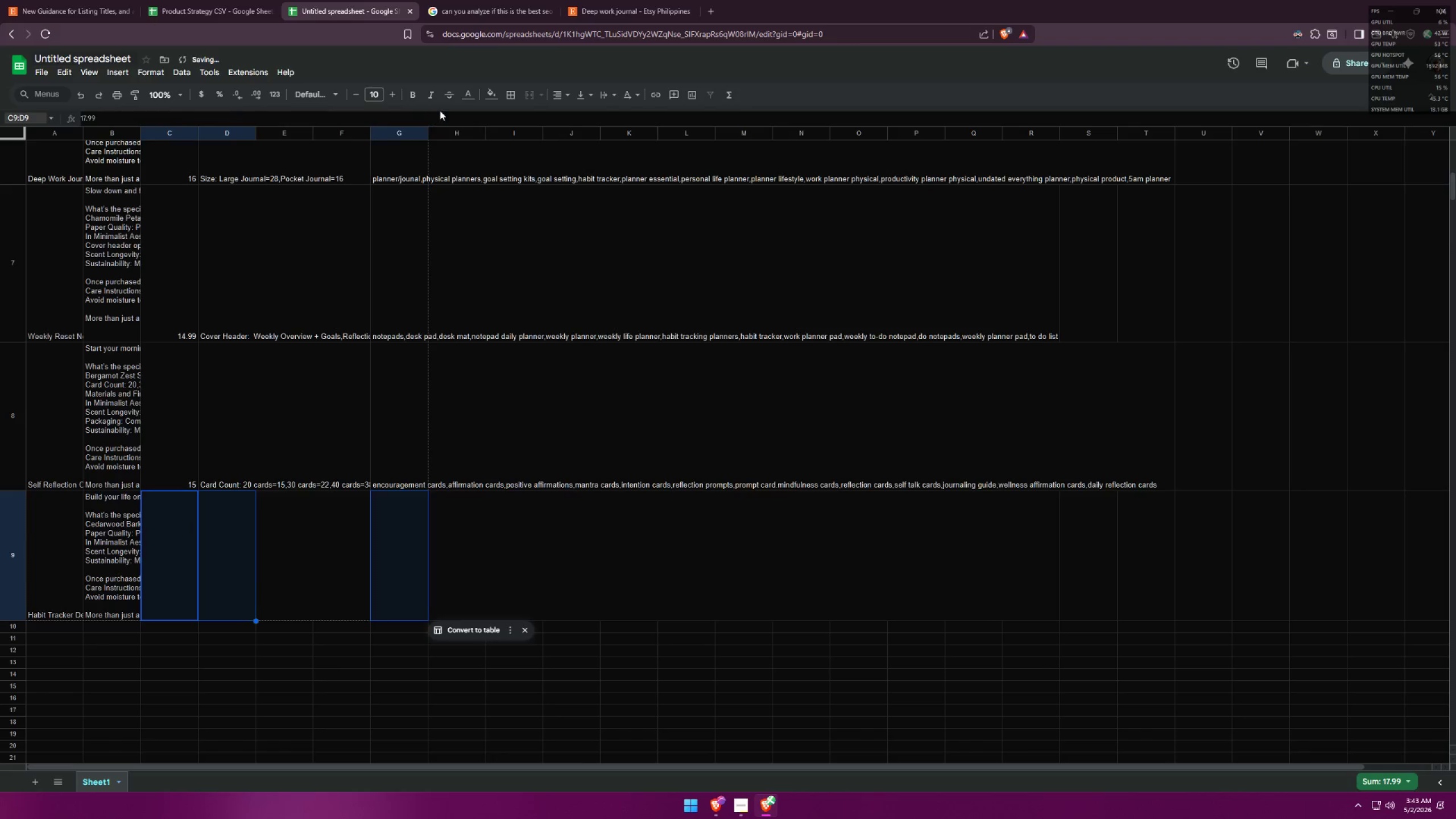 
left_click([471, 93])
 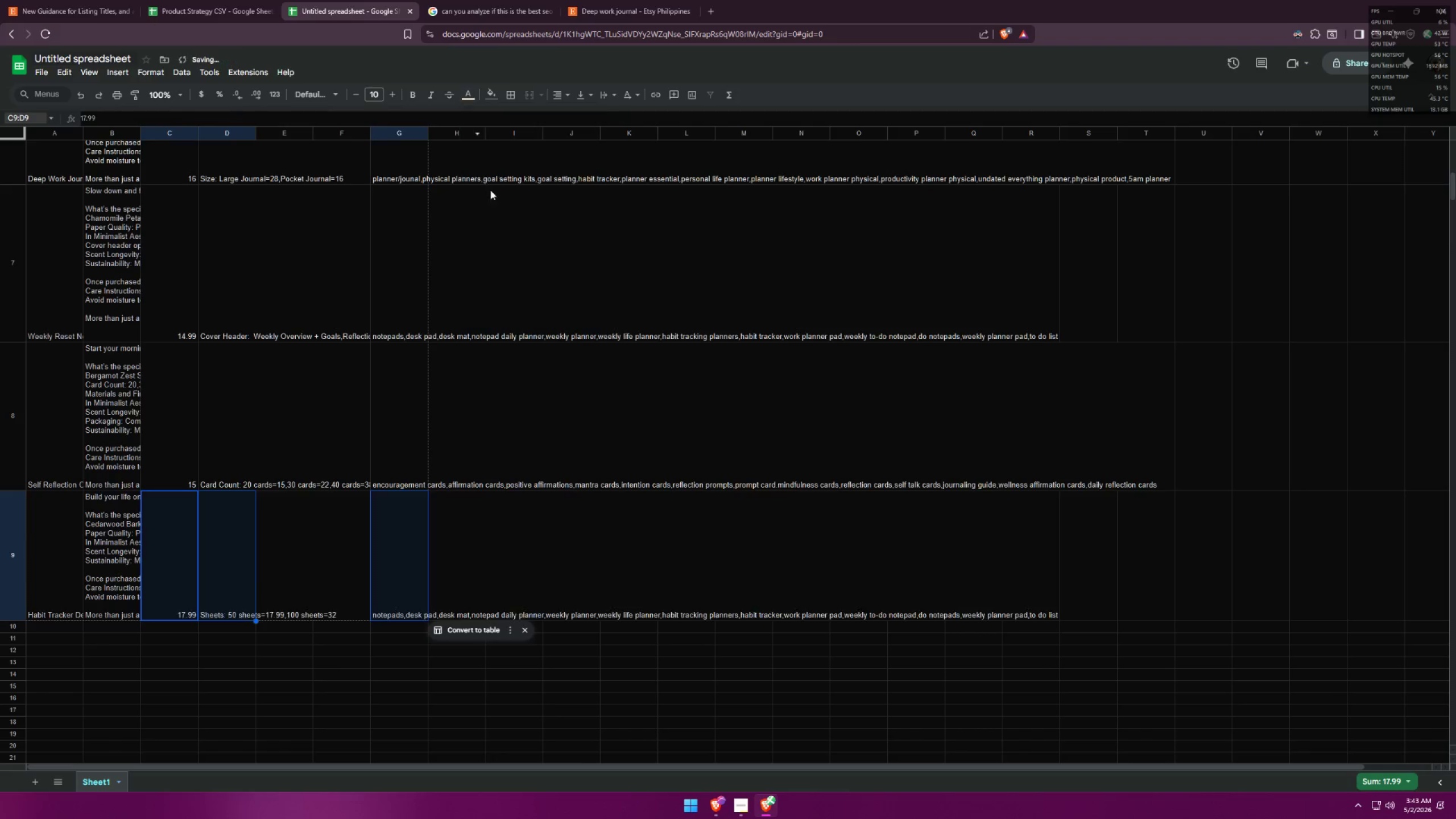 
double_click([474, 527])
 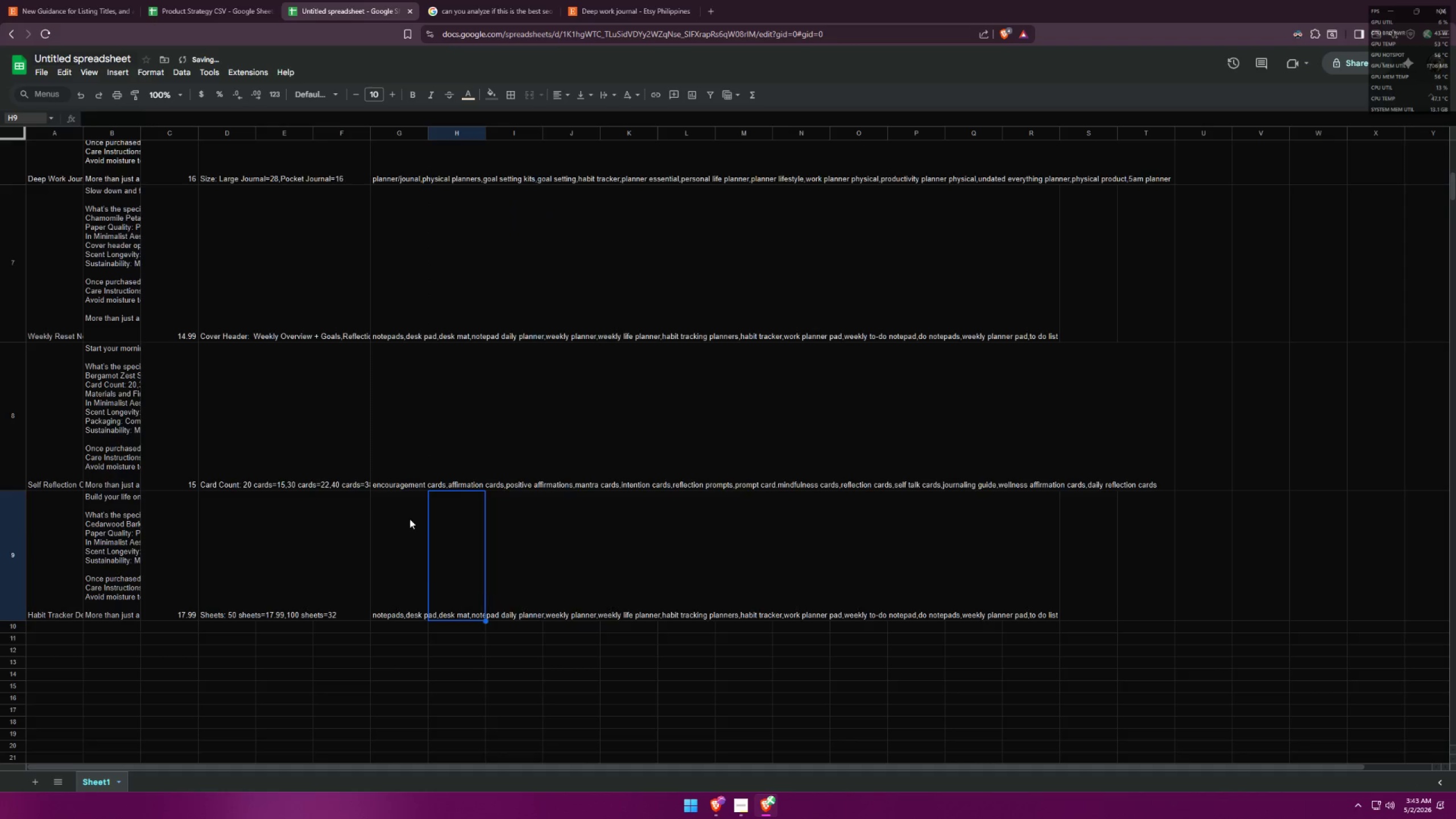 
left_click([410, 461])
 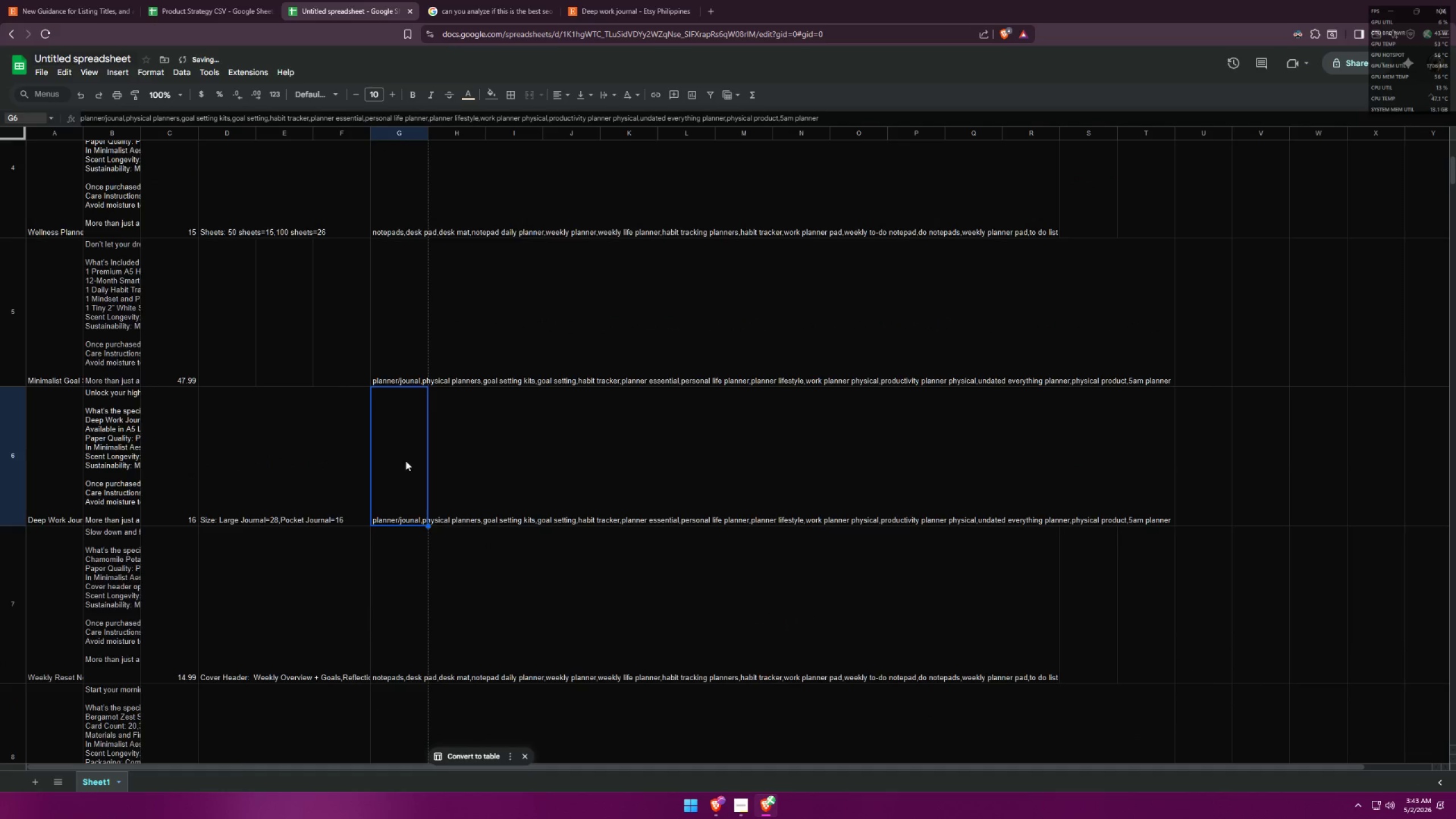 
scroll: coordinate [395, 464], scroll_direction: up, amount: 13.0
 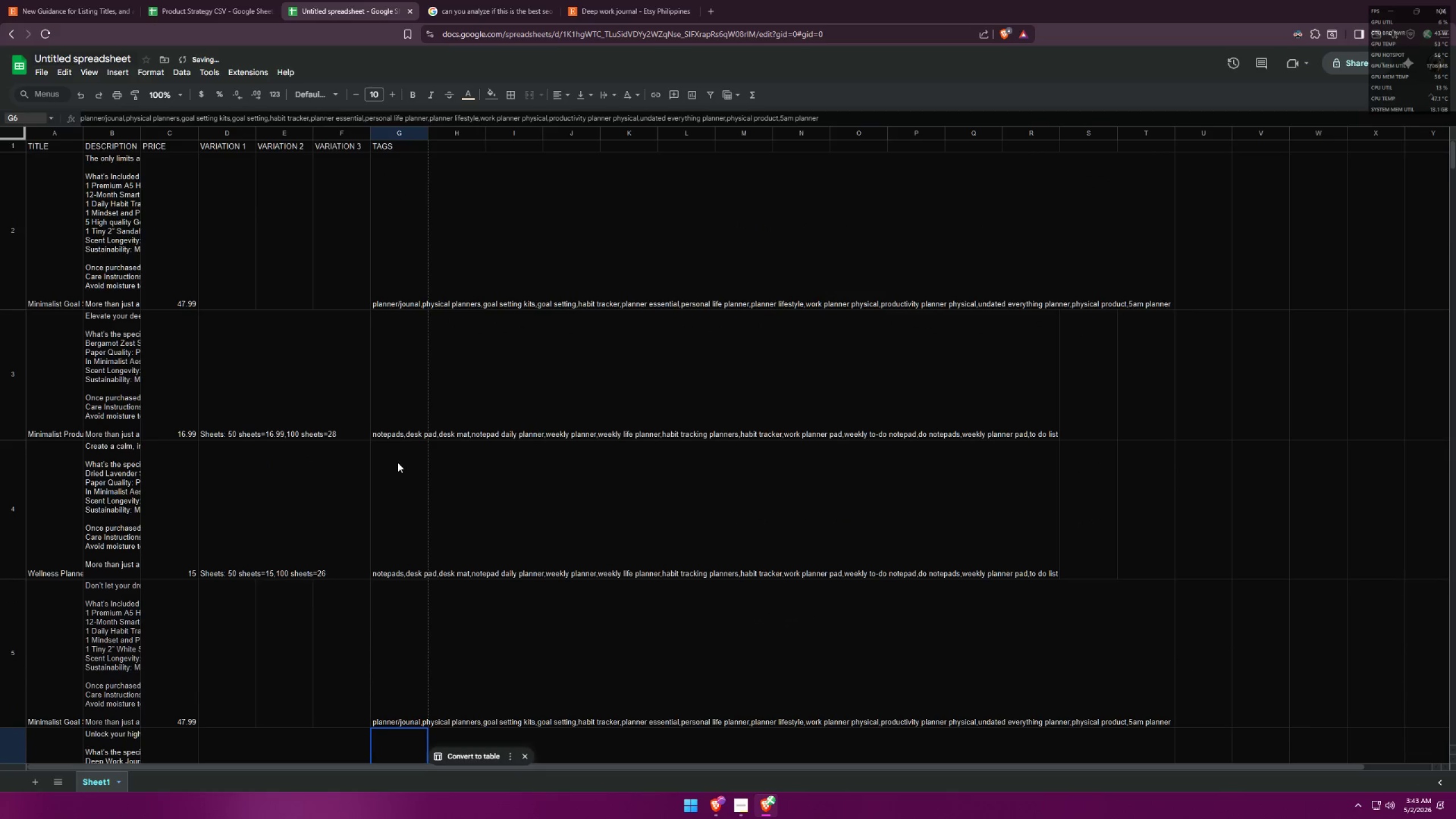 
scroll: coordinate [395, 448], scroll_direction: down, amount: 15.0
 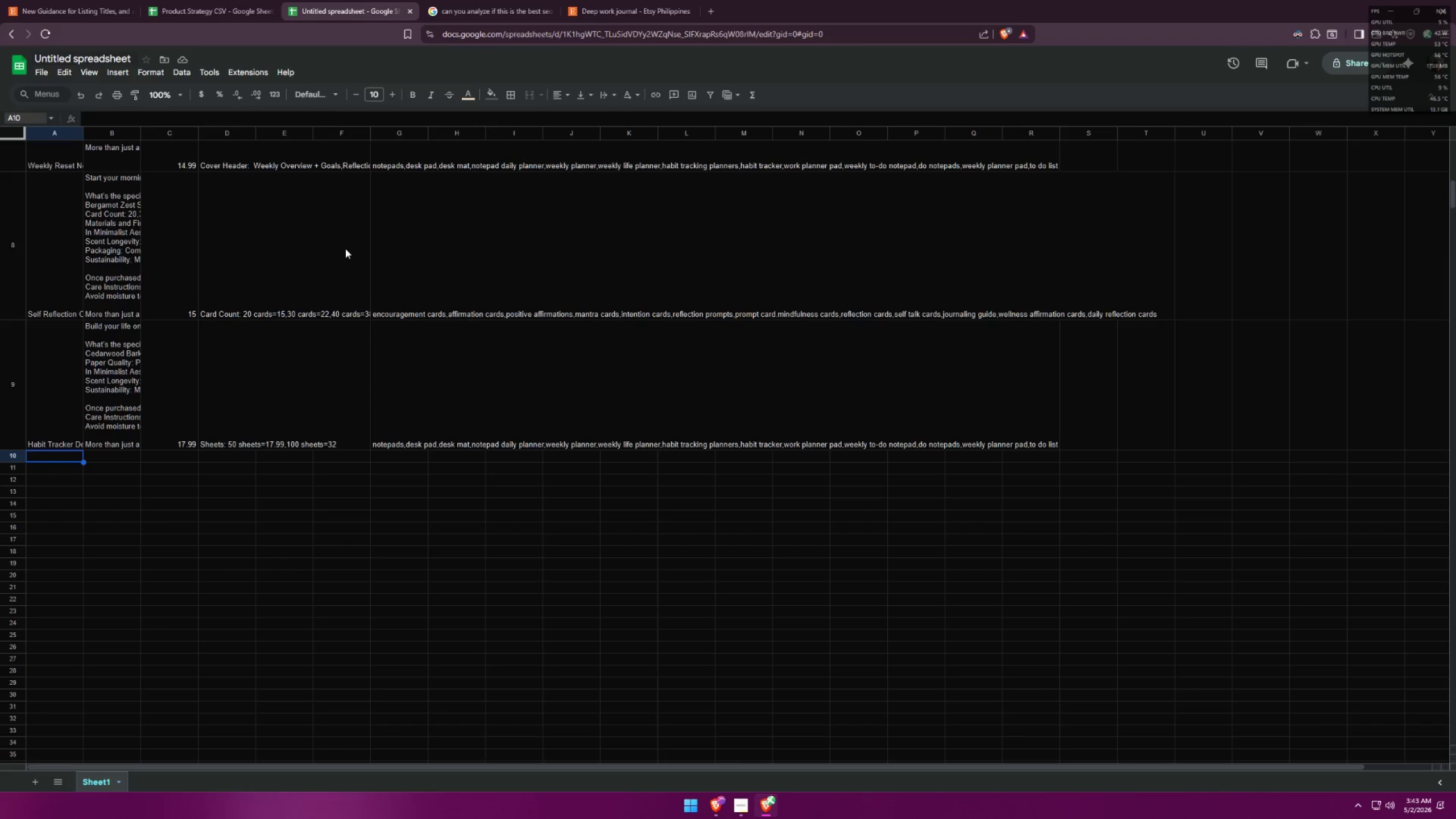 
left_click([235, 0])
 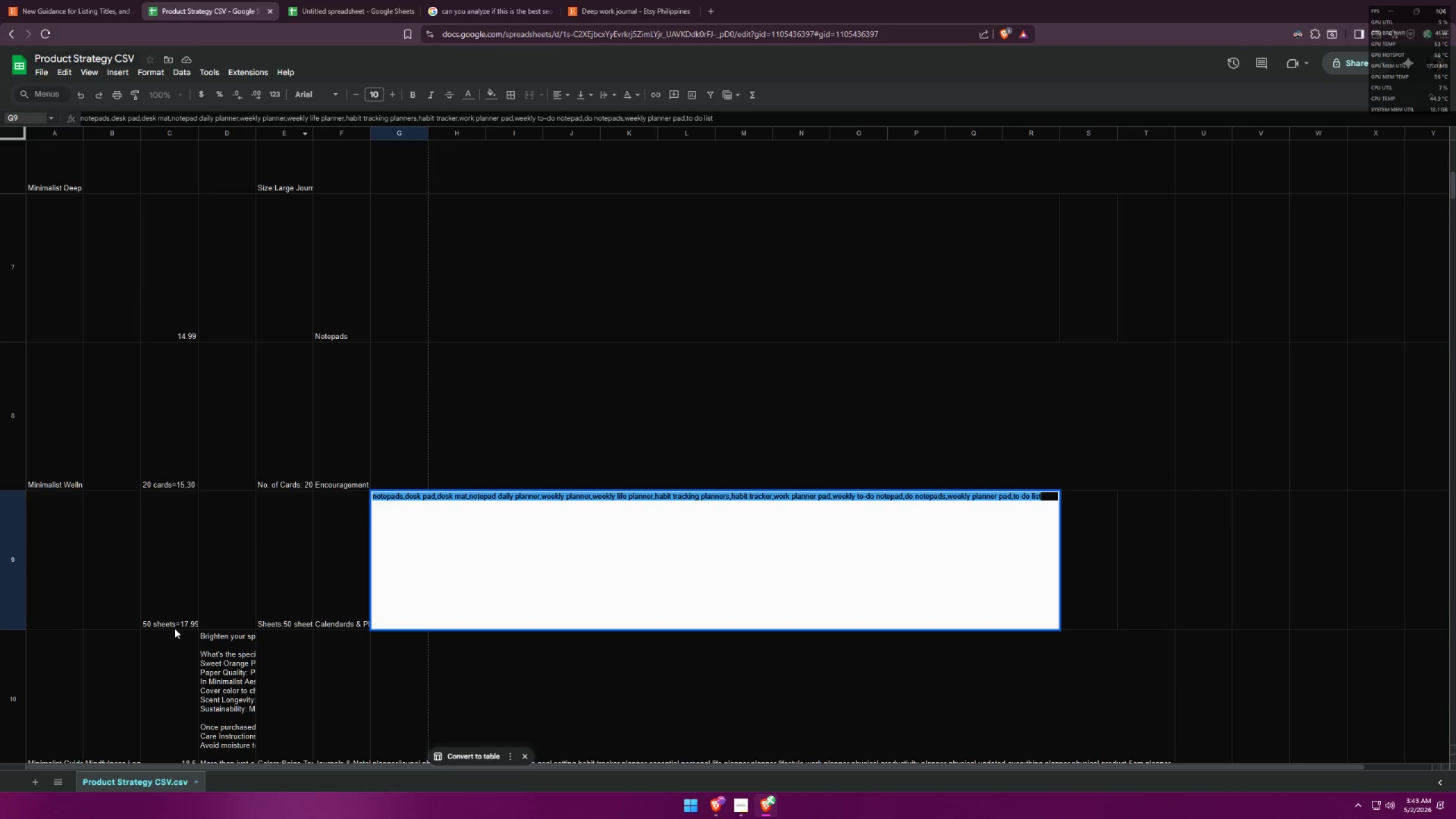 
scroll: coordinate [172, 606], scroll_direction: down, amount: 1.0
 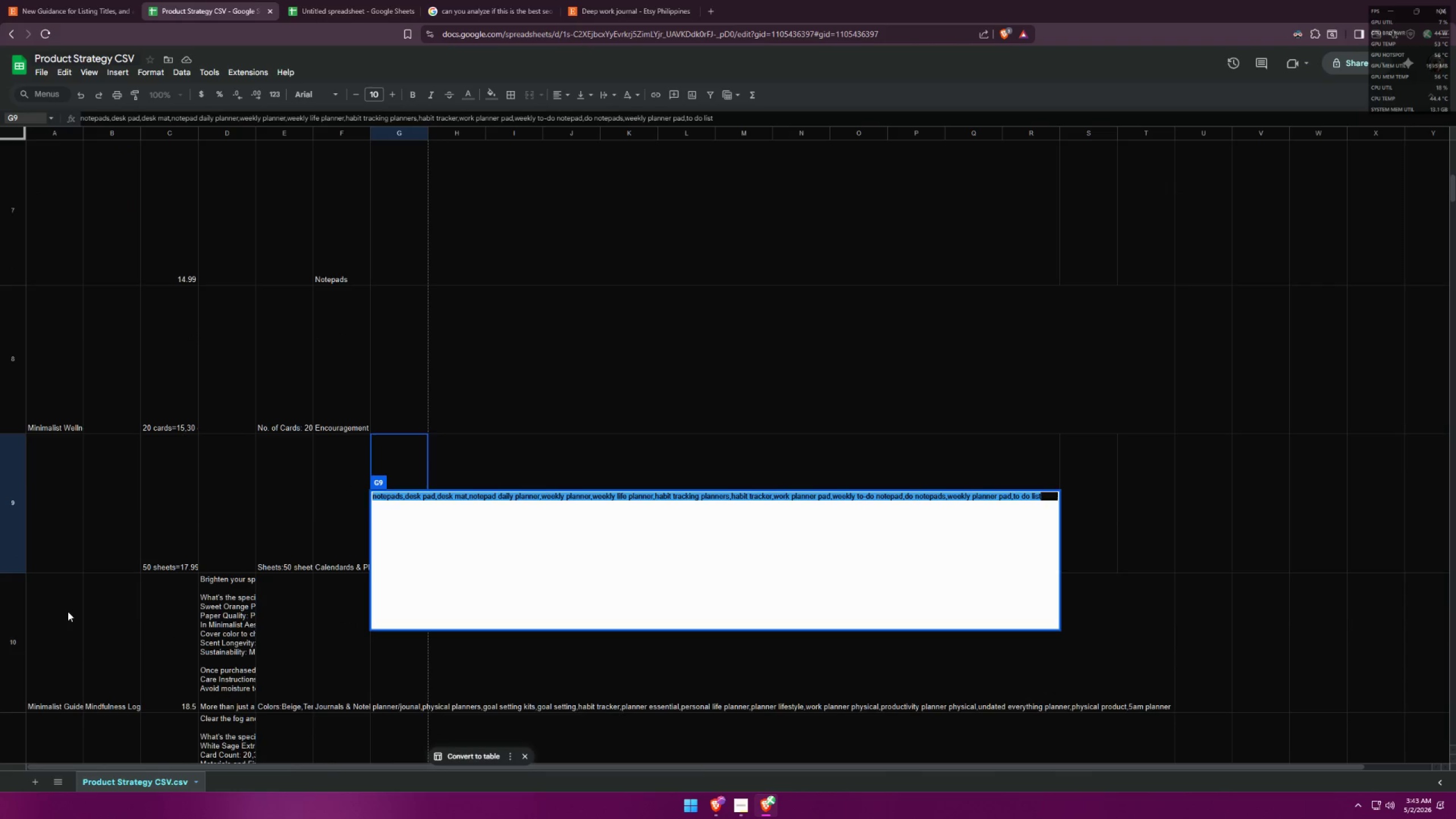 
left_click([105, 605])
 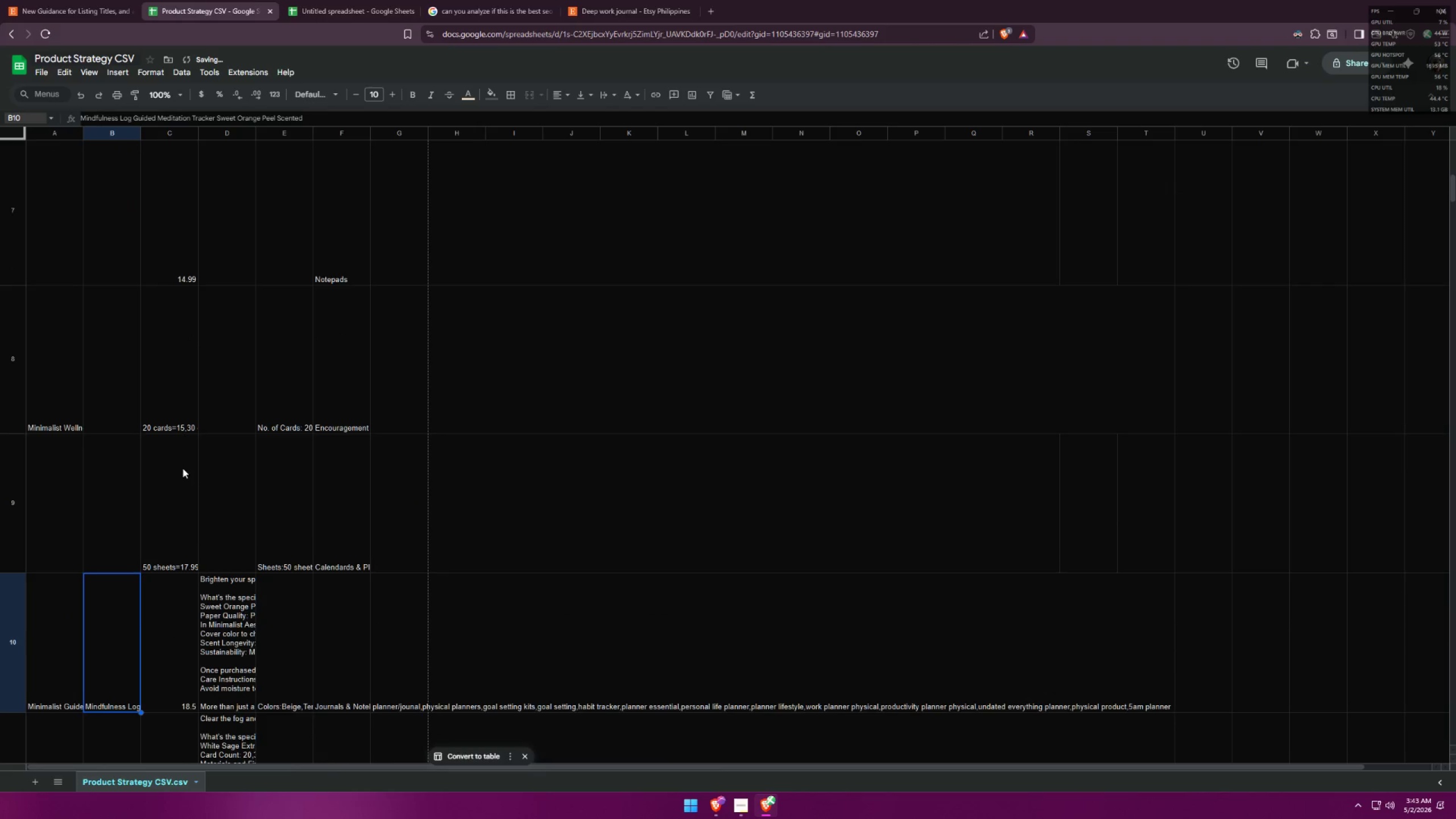 
key(Control+ControlLeft)
 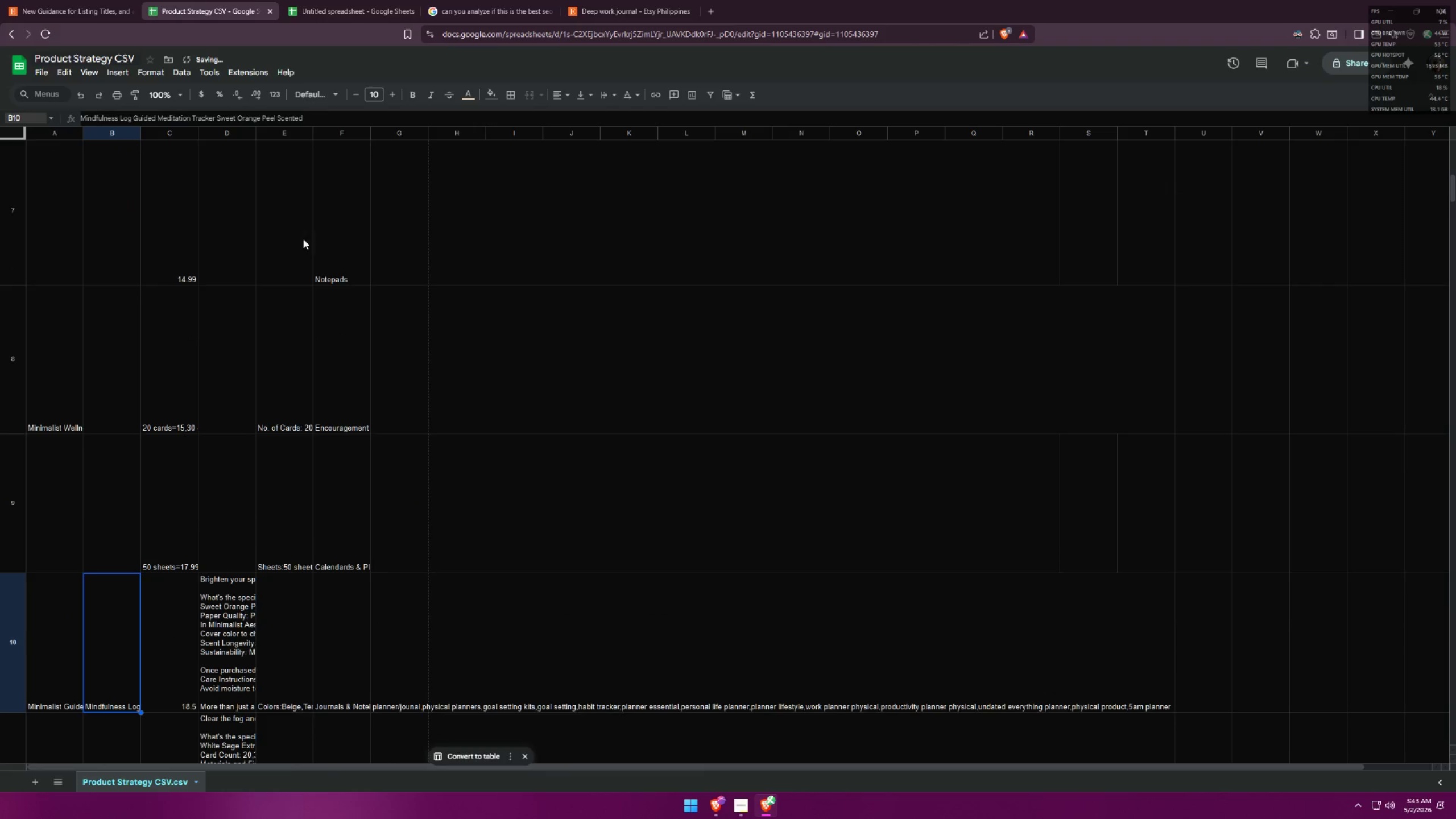 
key(Control+C)
 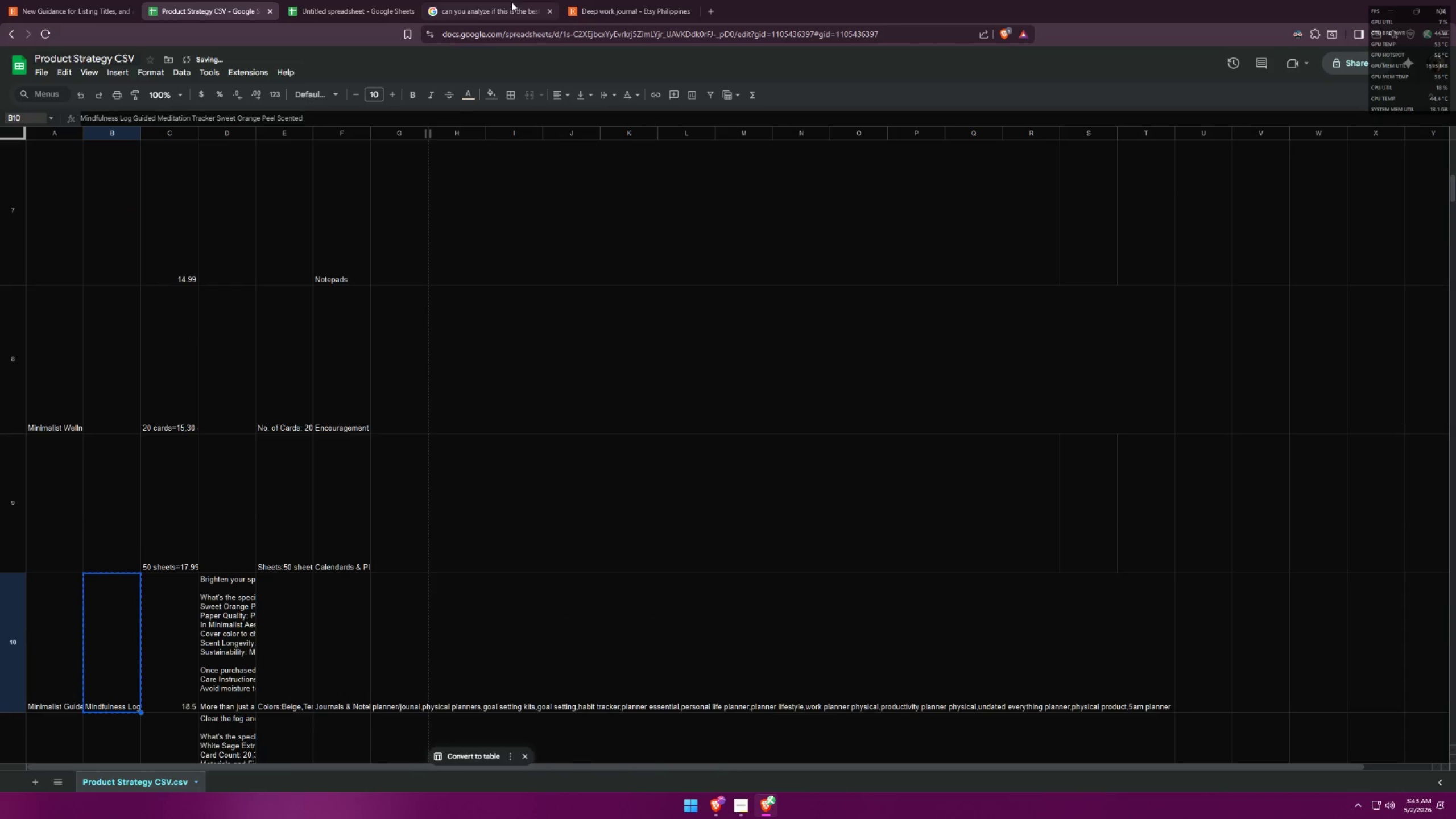 
left_click([490, 0])
 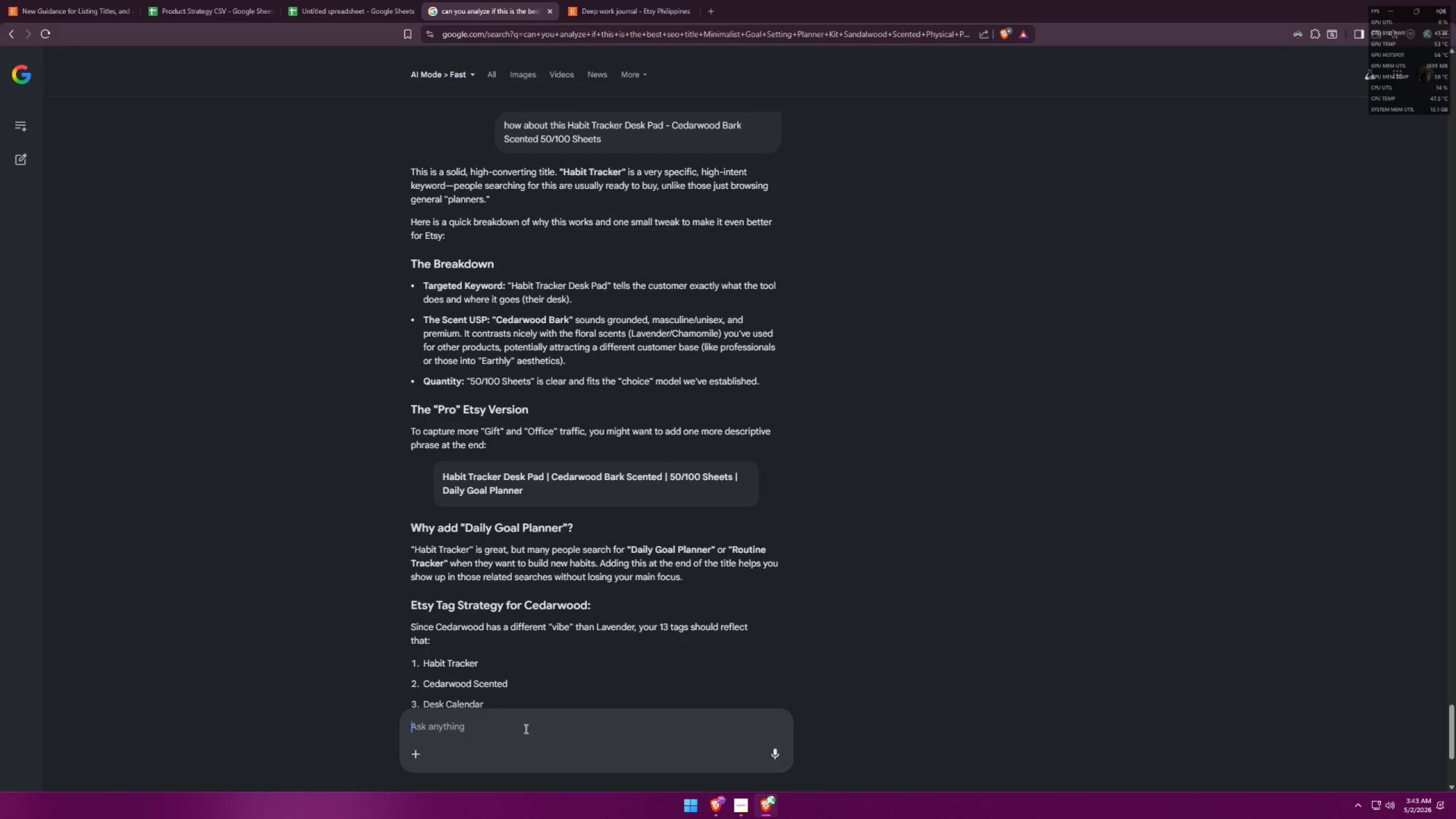 
type(how abi)
key(Backspace)
type(ouyt )
key(Backspace)
key(Backspace)
key(Backspace)
key(Backspace)
type(ut this one? )
 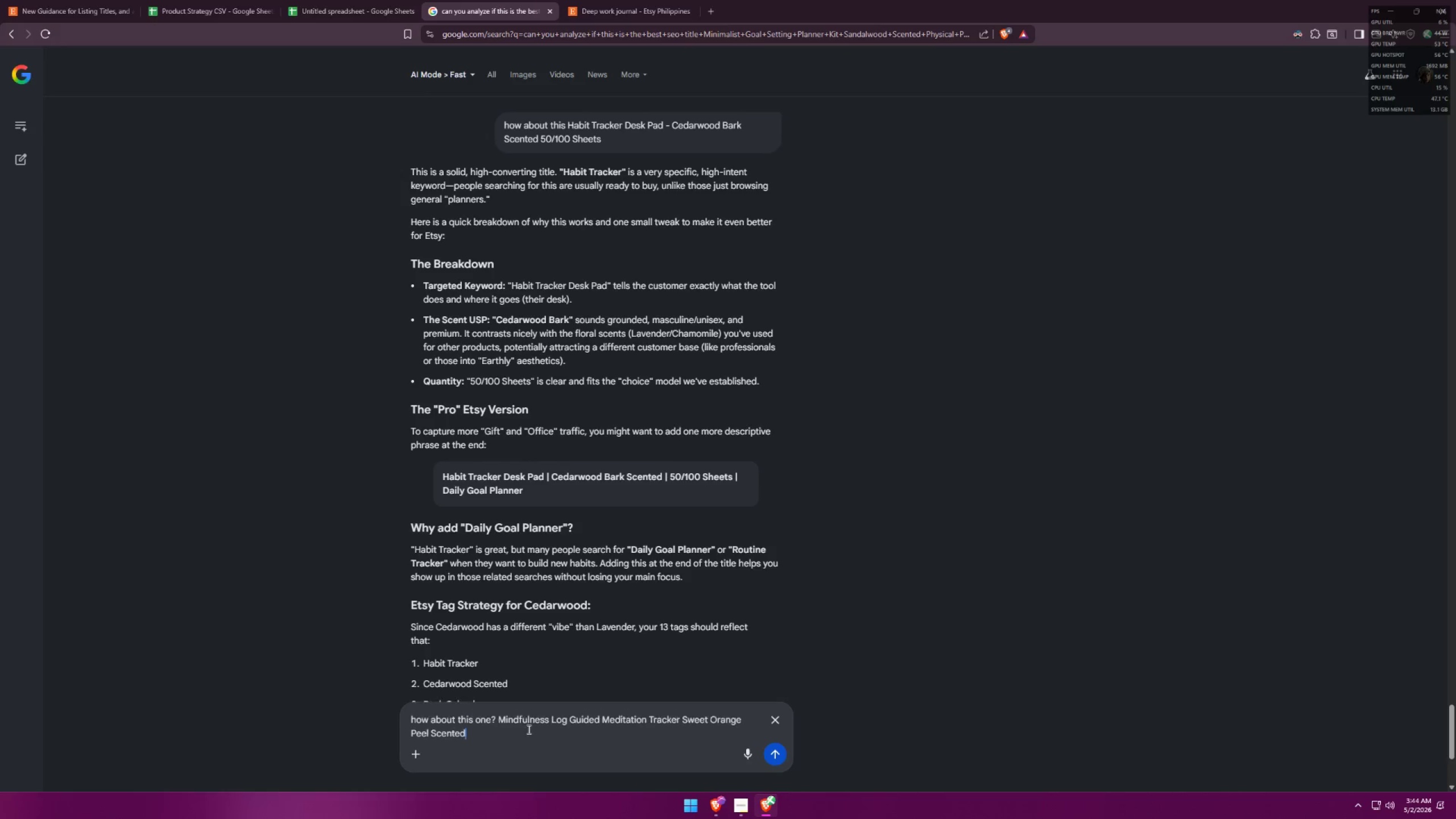 
 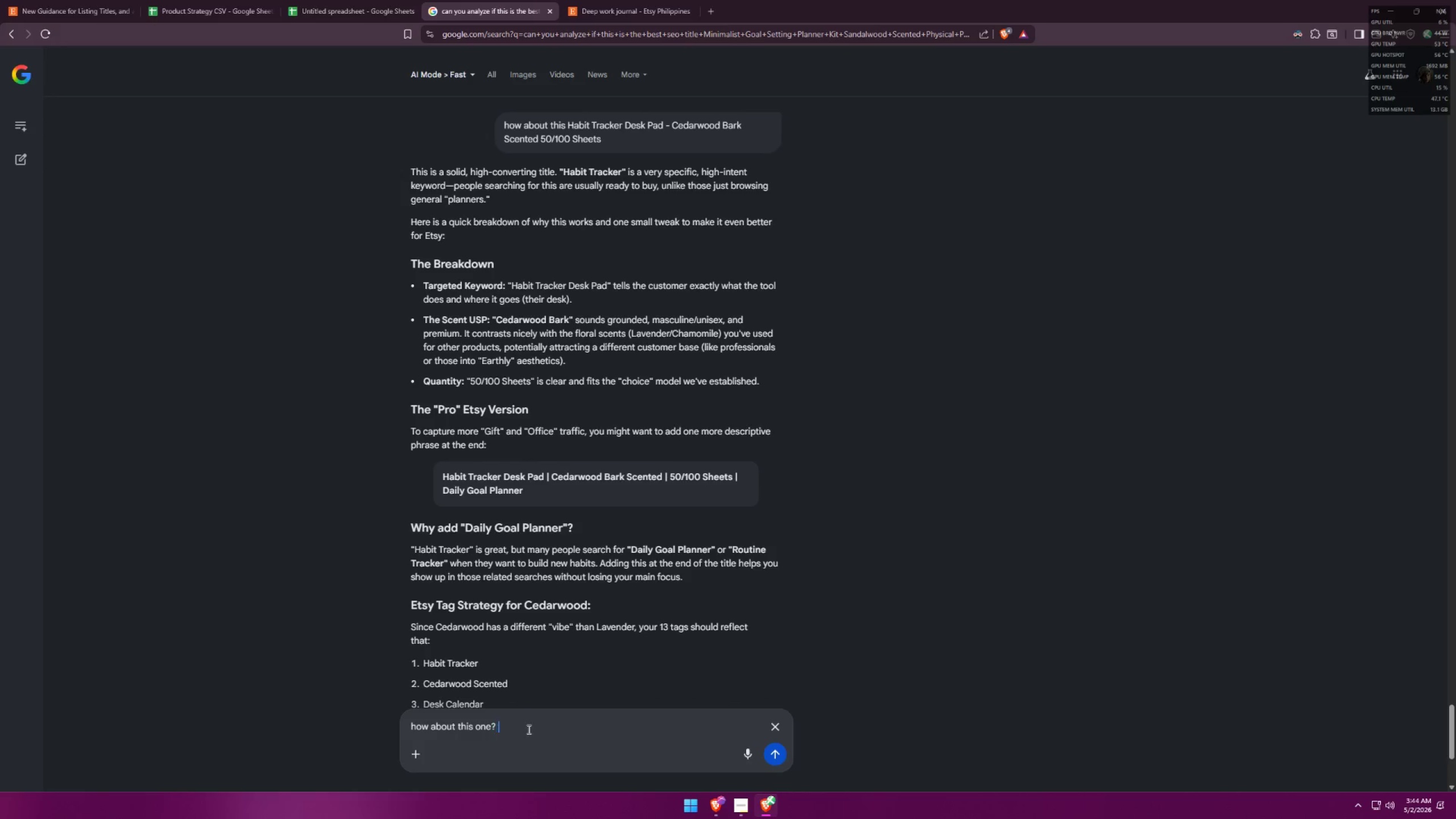 
key(Control+ControlLeft)
 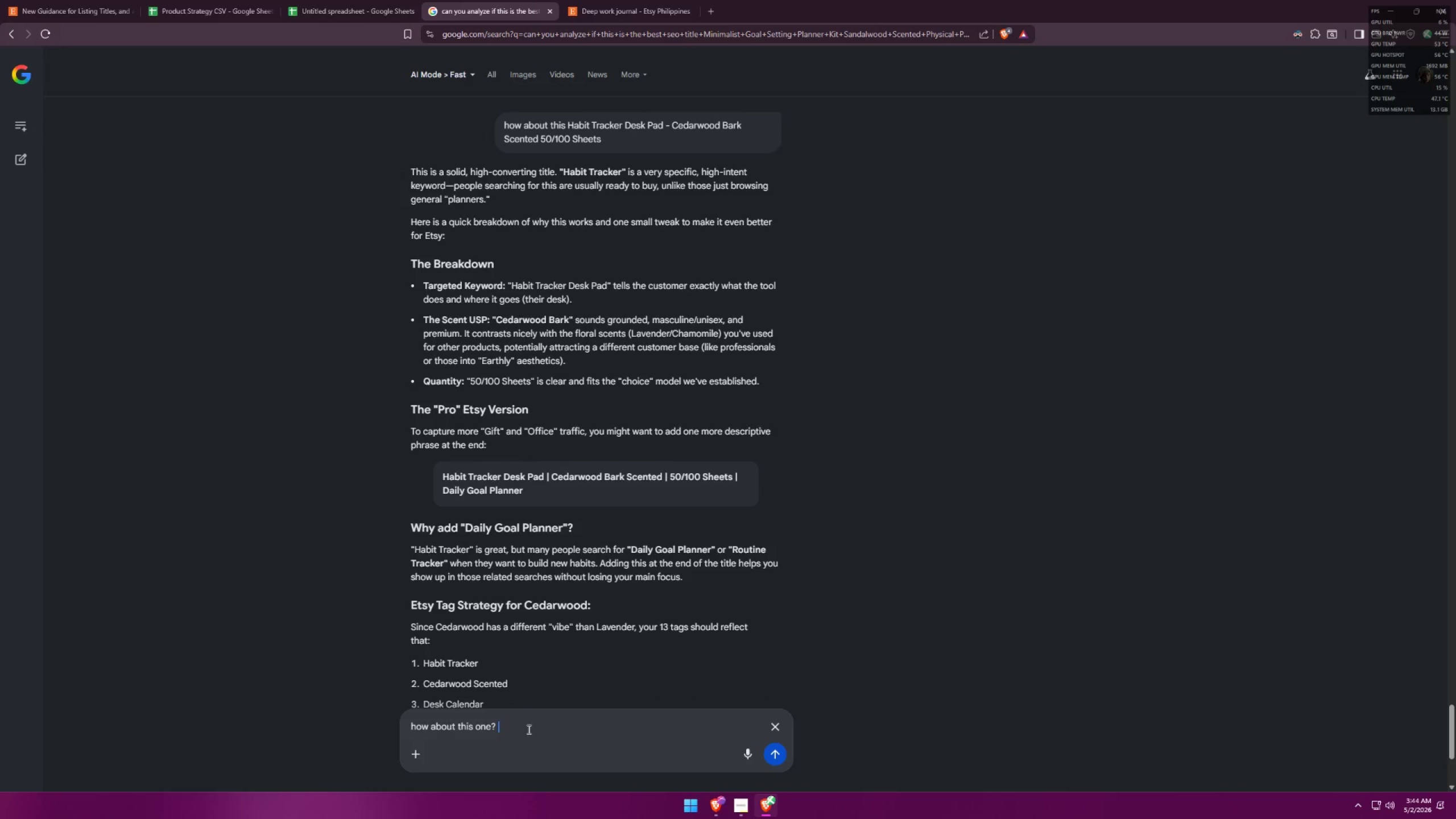 
key(Control+V)
 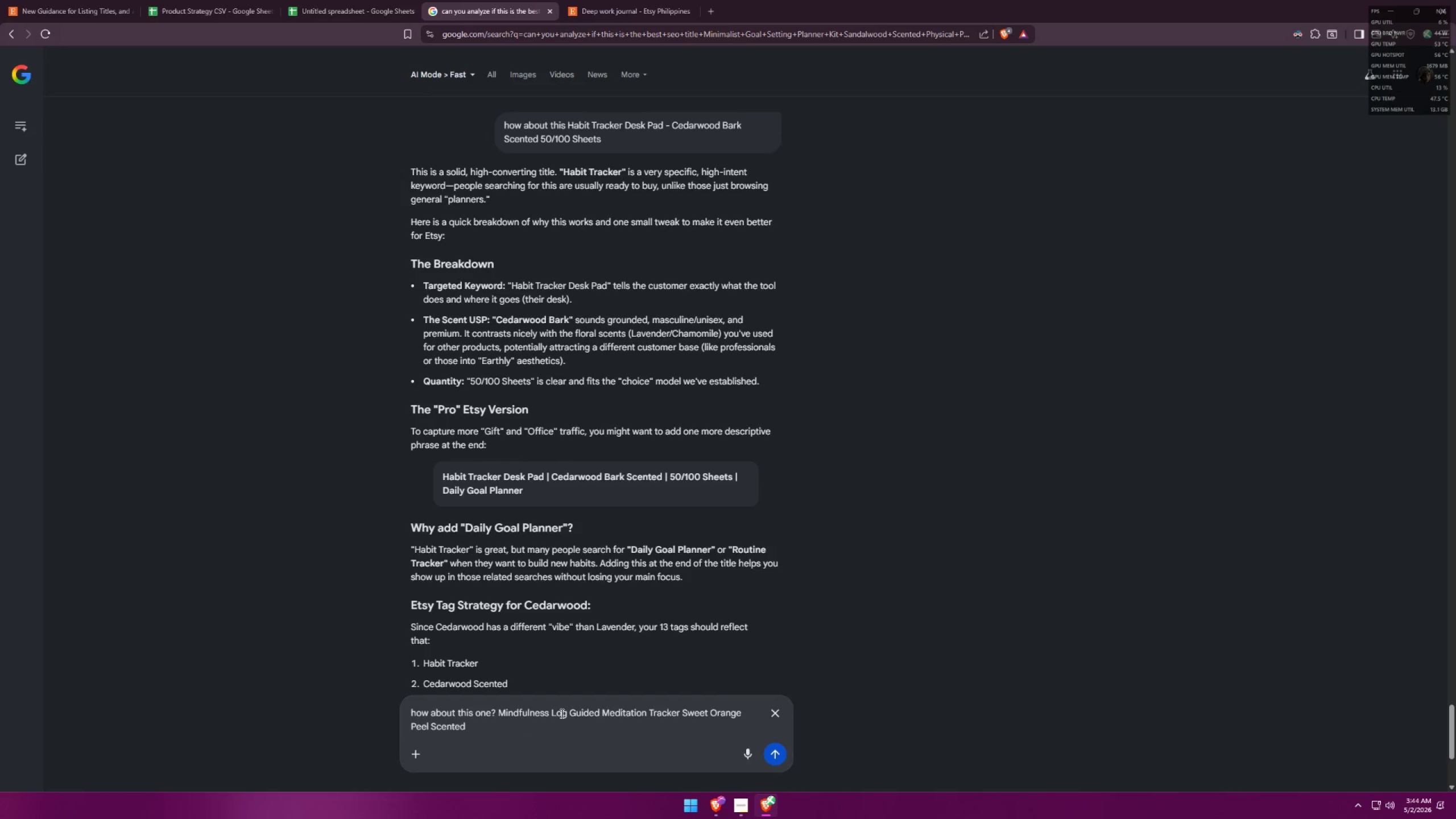 
left_click([573, 712])
 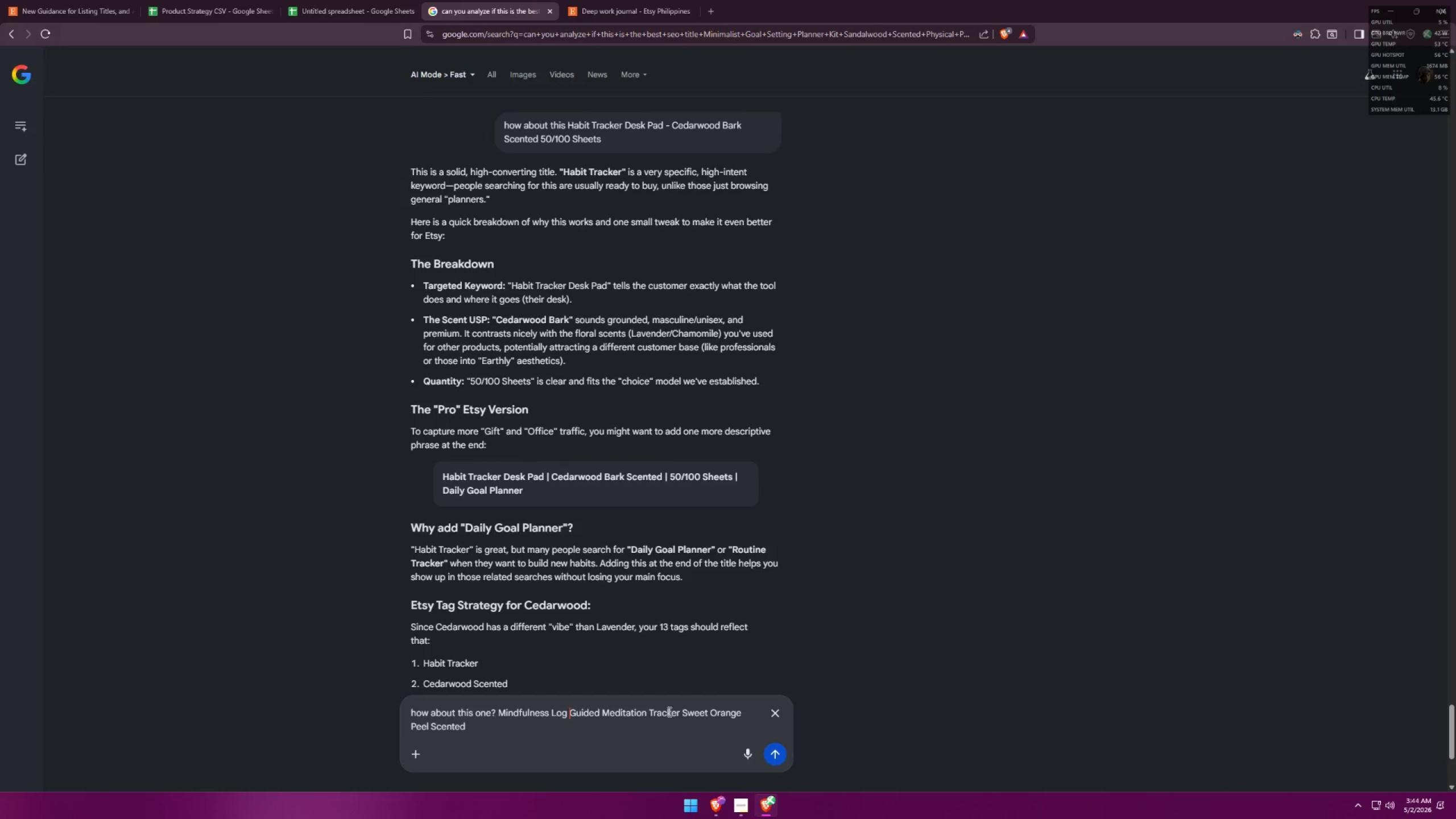 
key(Minus)
 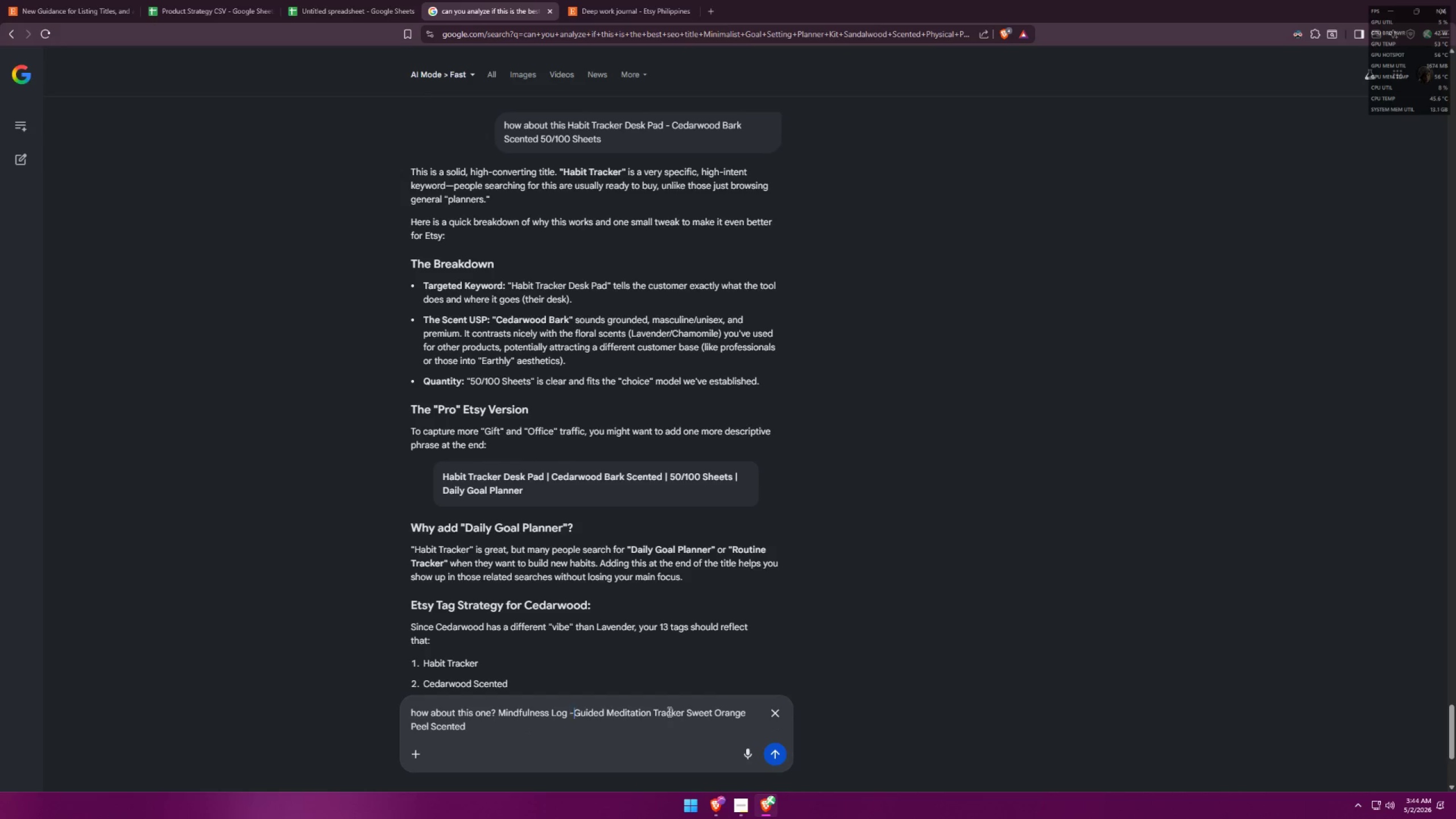 
key(Space)
 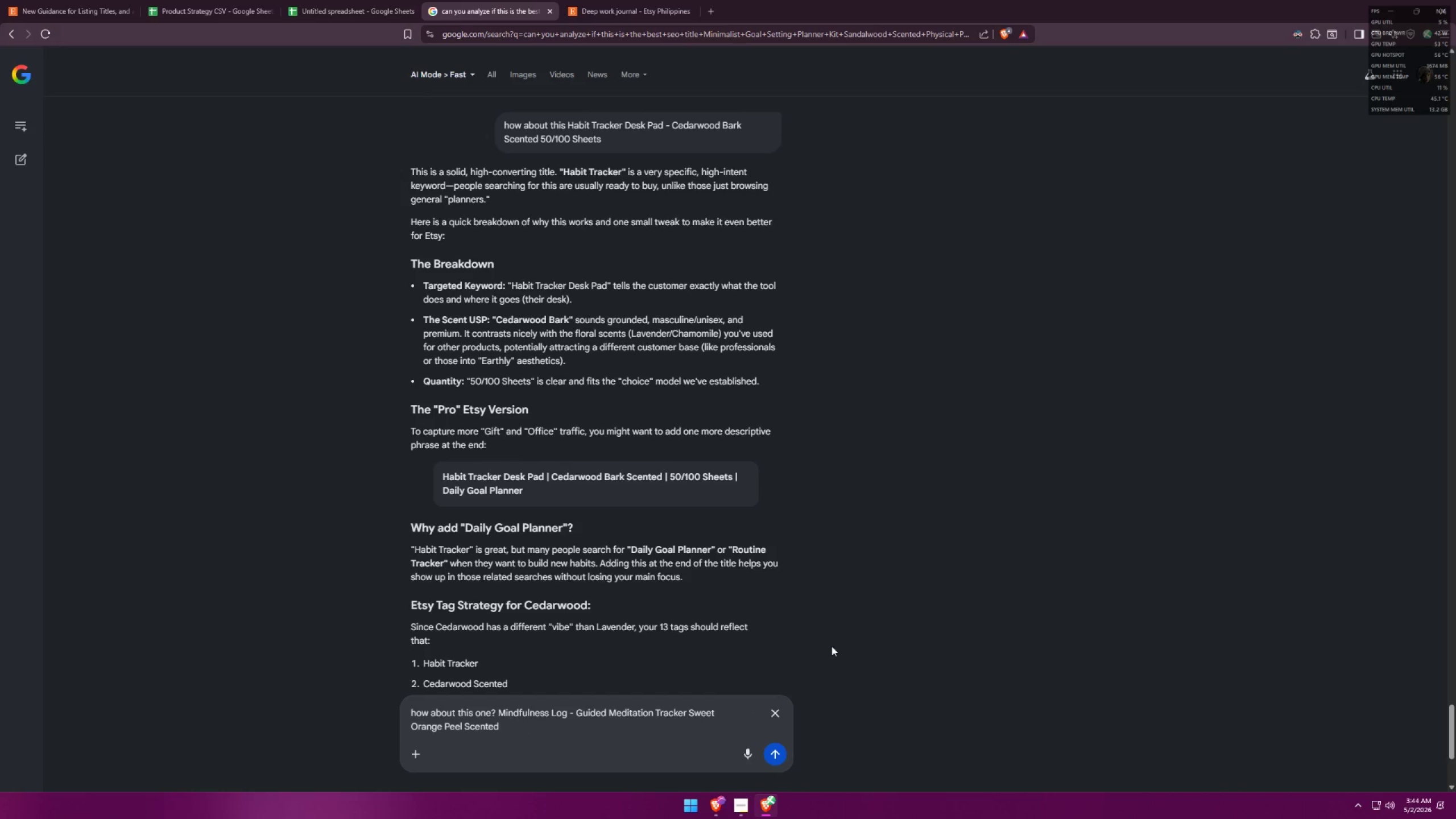 
left_click([668, 0])
 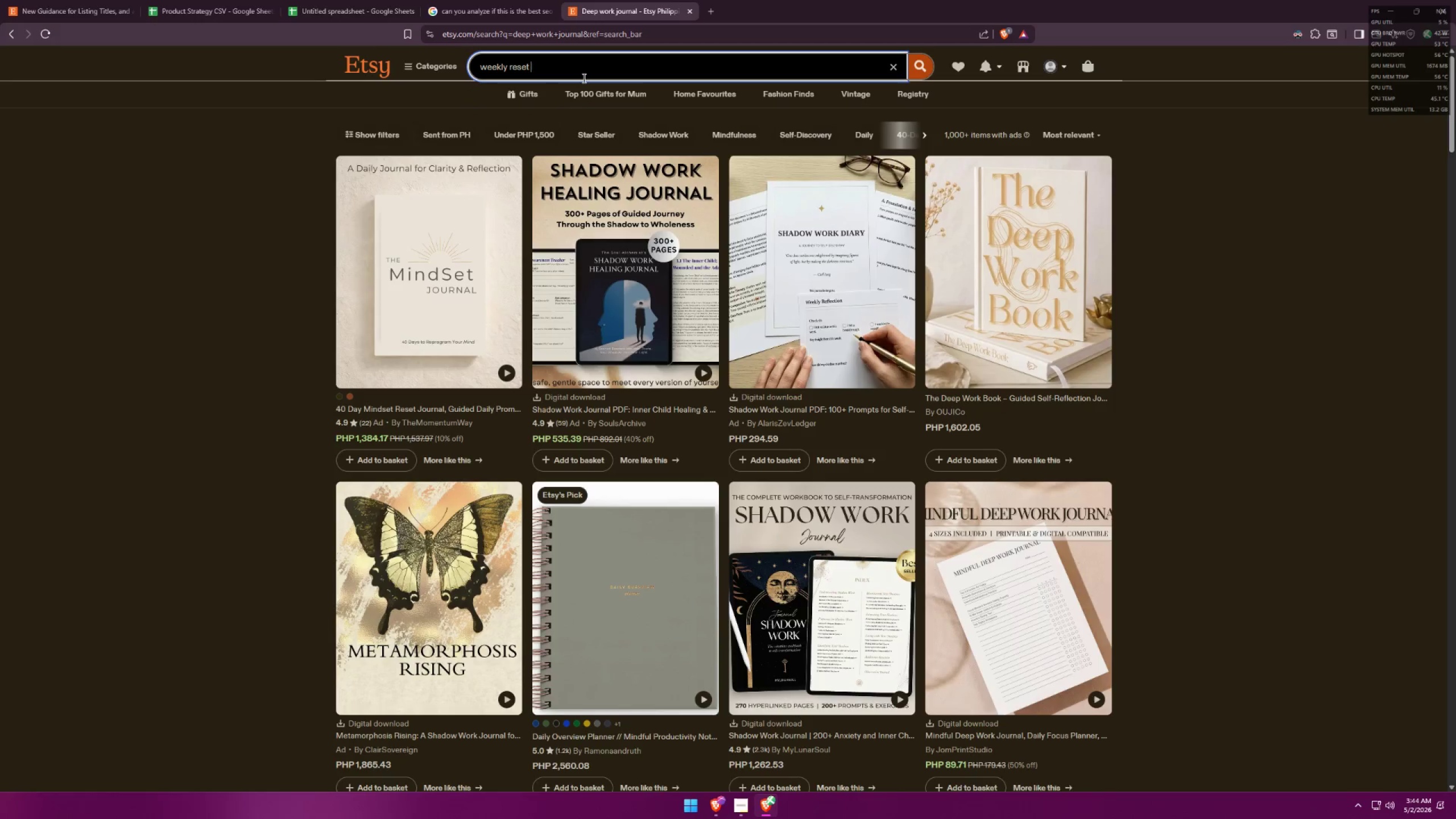 
left_click_drag(start_coordinate=[584, 77], to_coordinate=[392, 69])
 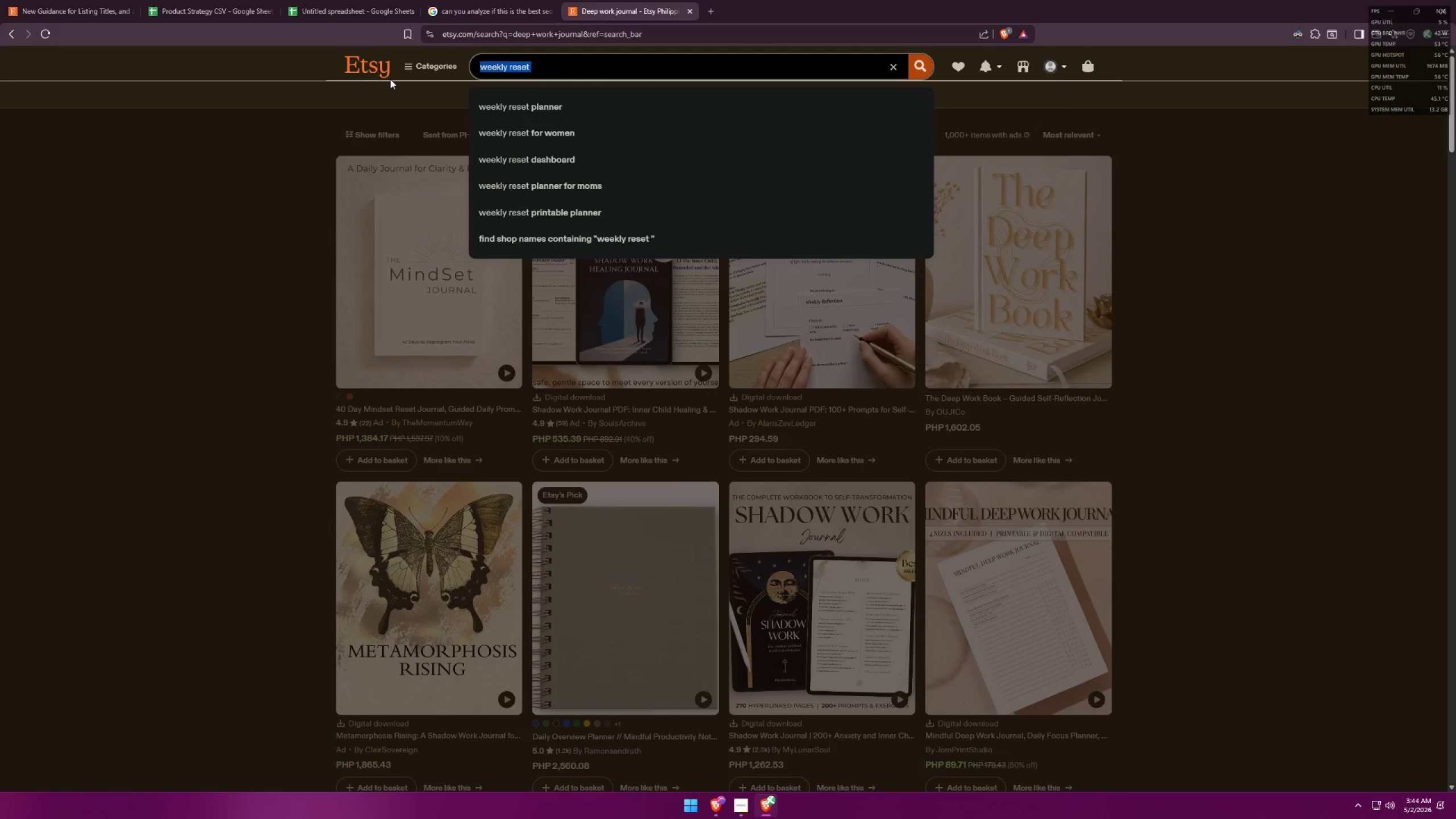 
type(mindfulness )
 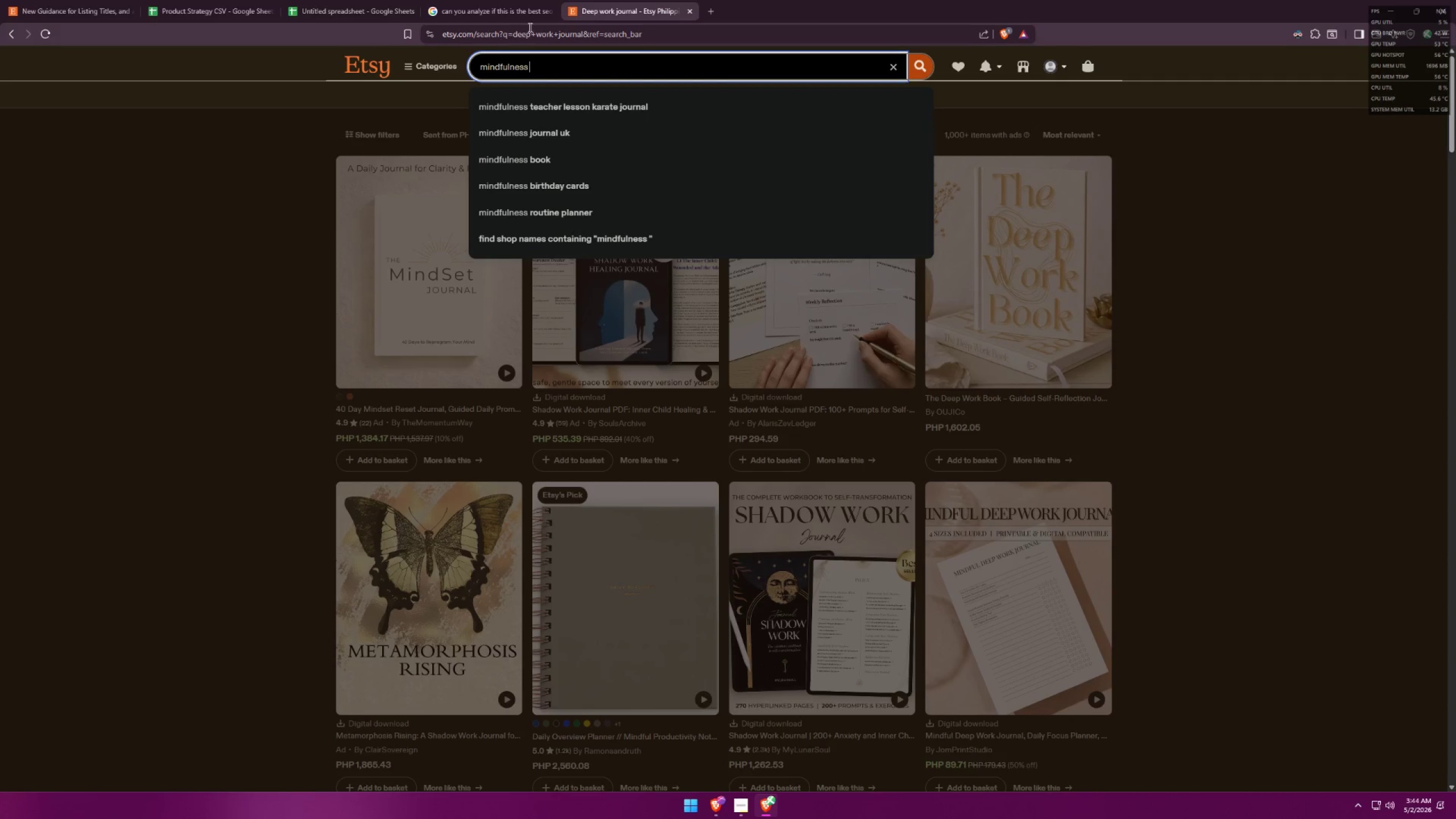 
type(journal)
 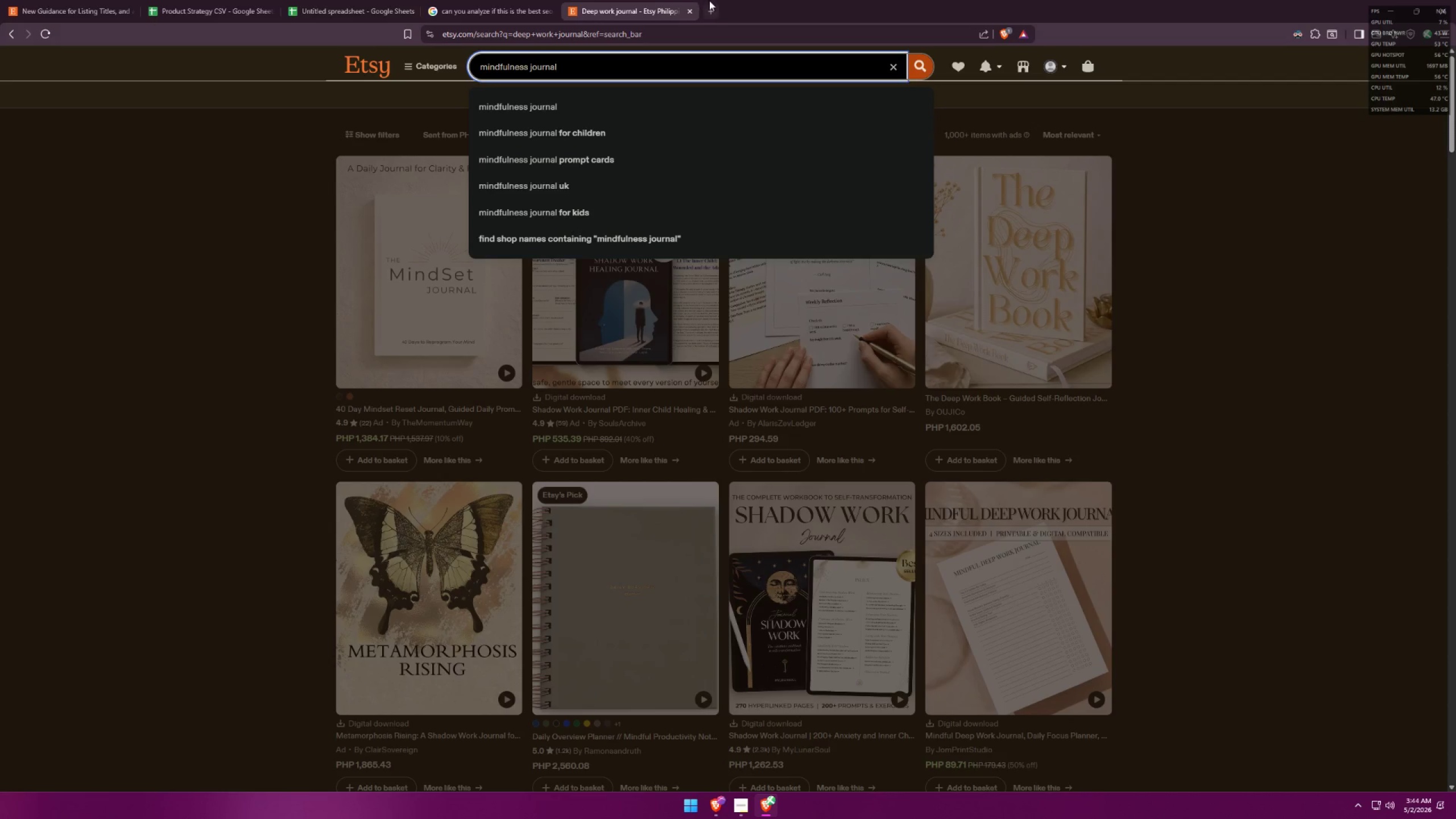 
type(is journal and log the same)
 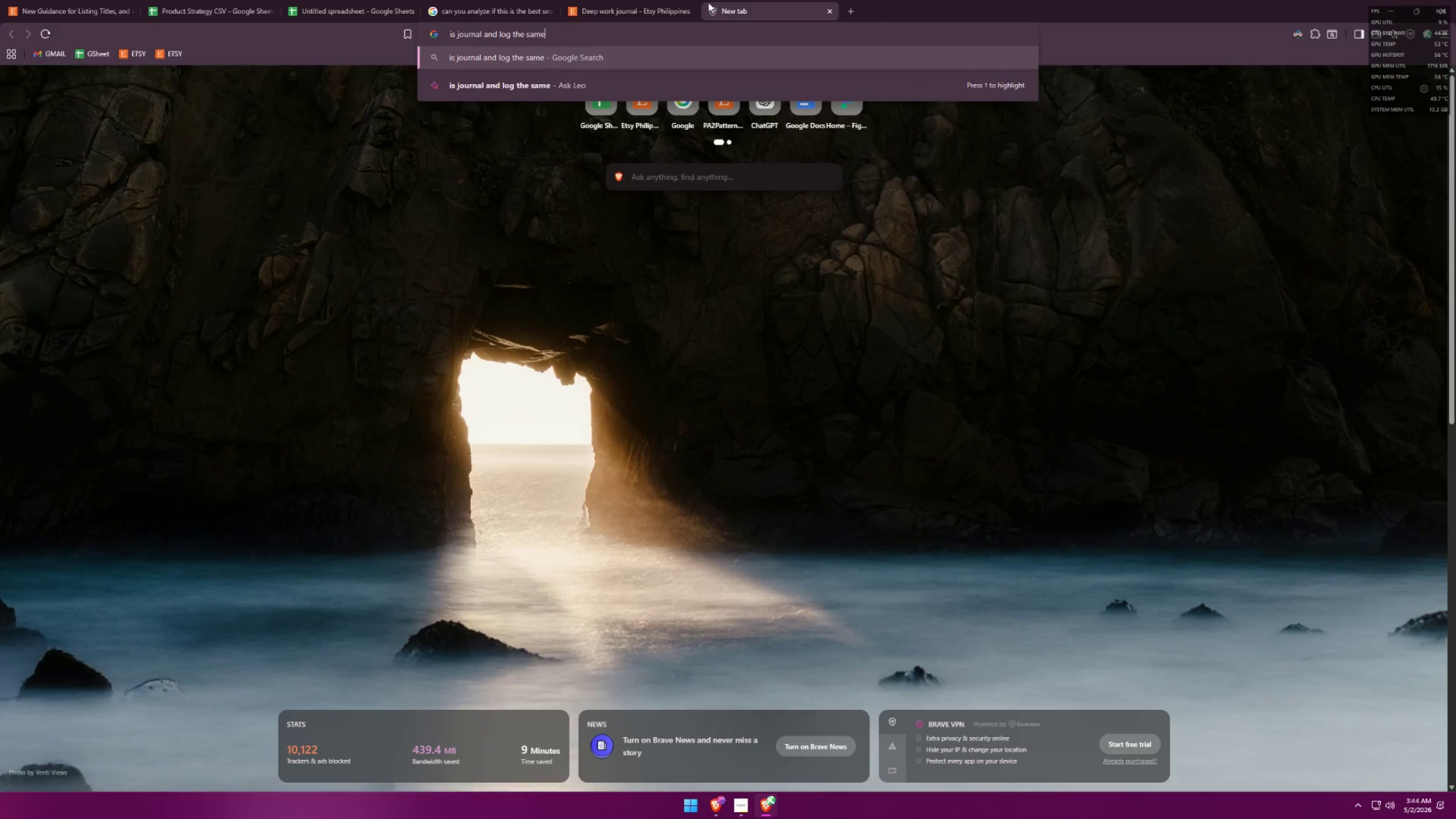 
key(Enter)
 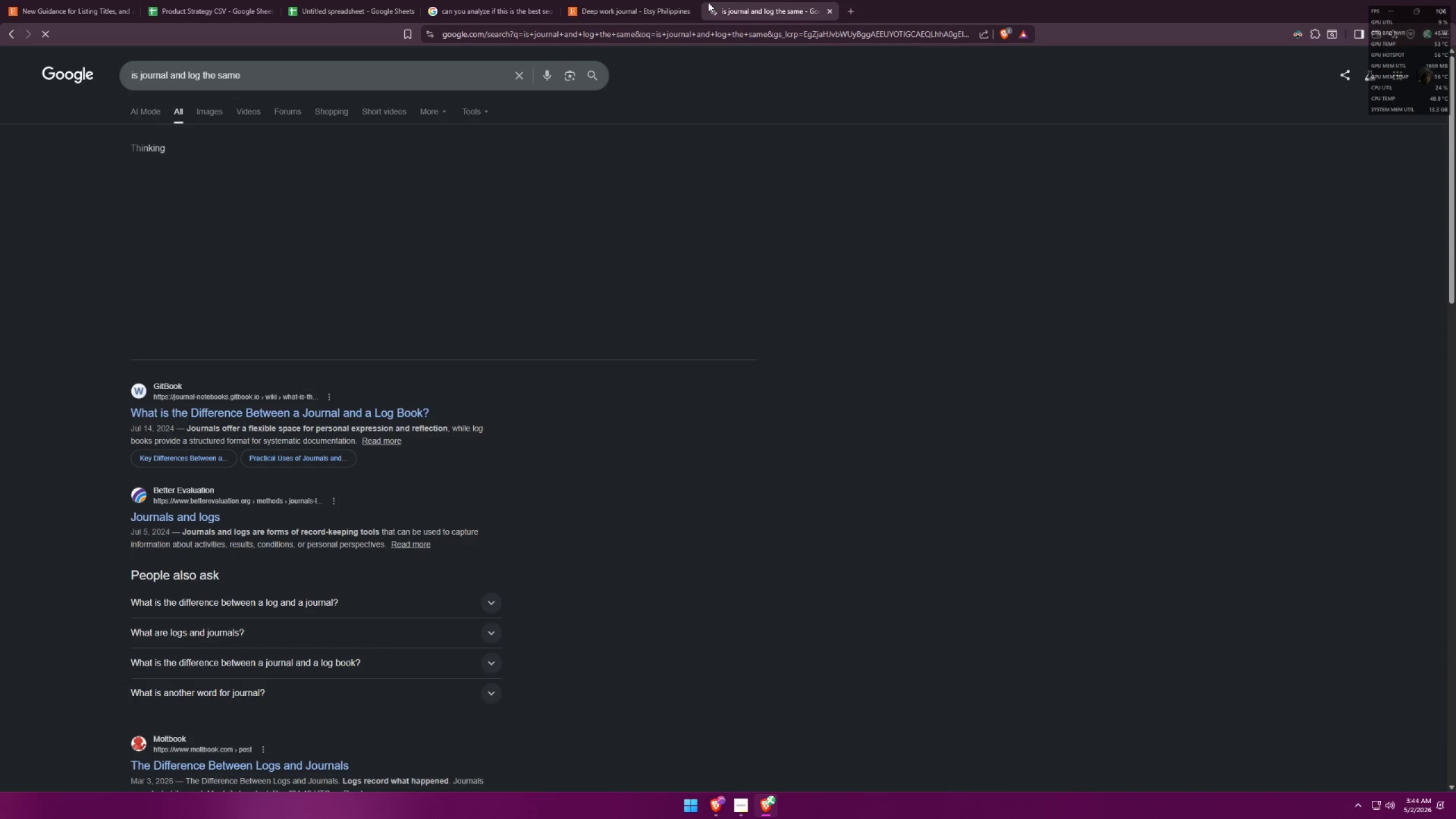 
mouse_move([694, 163])
 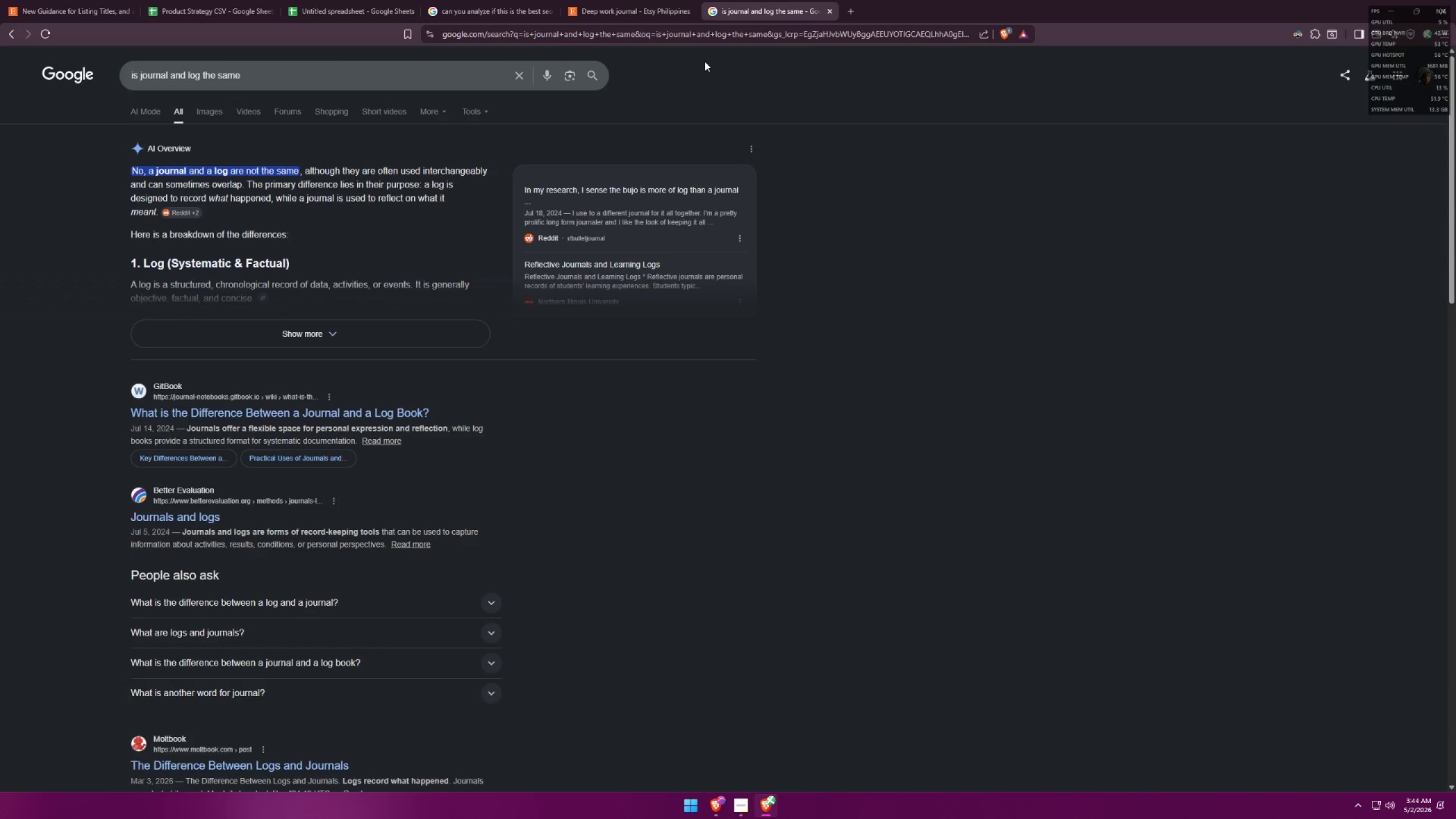 
mouse_move([688, 26])
 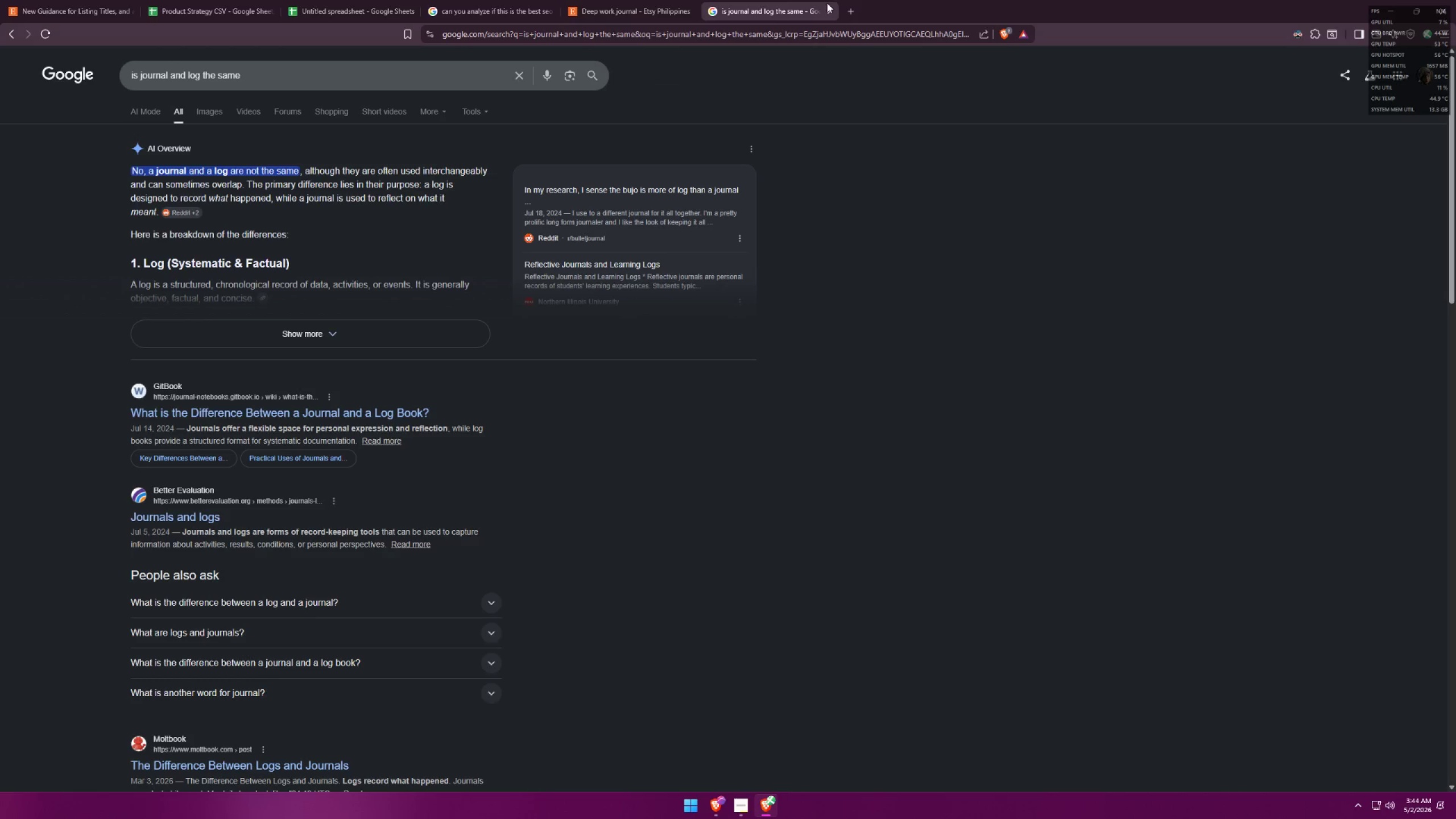 
left_click([827, 9])
 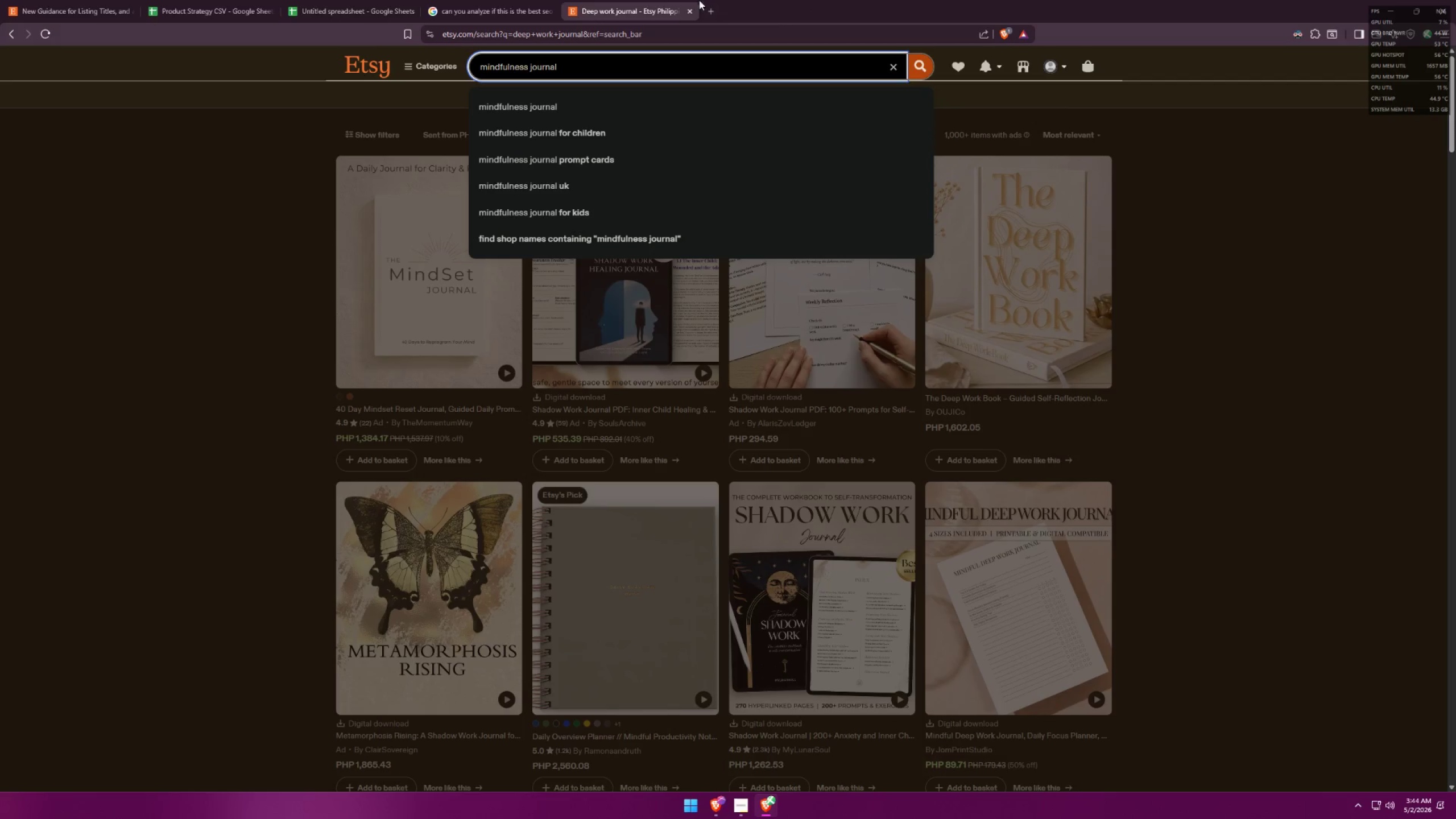 
left_click([482, 0])
 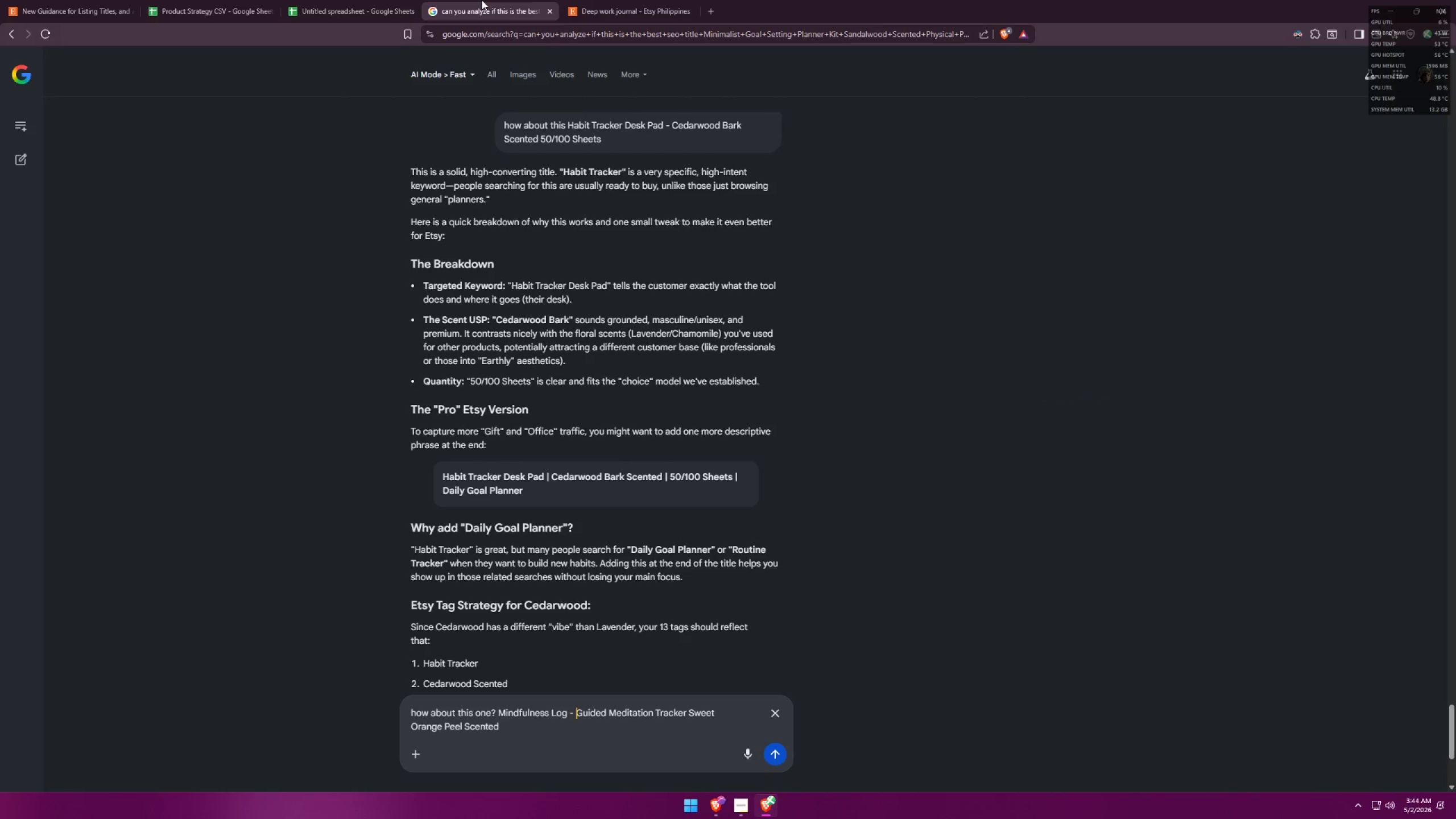 
left_click([646, 0])
 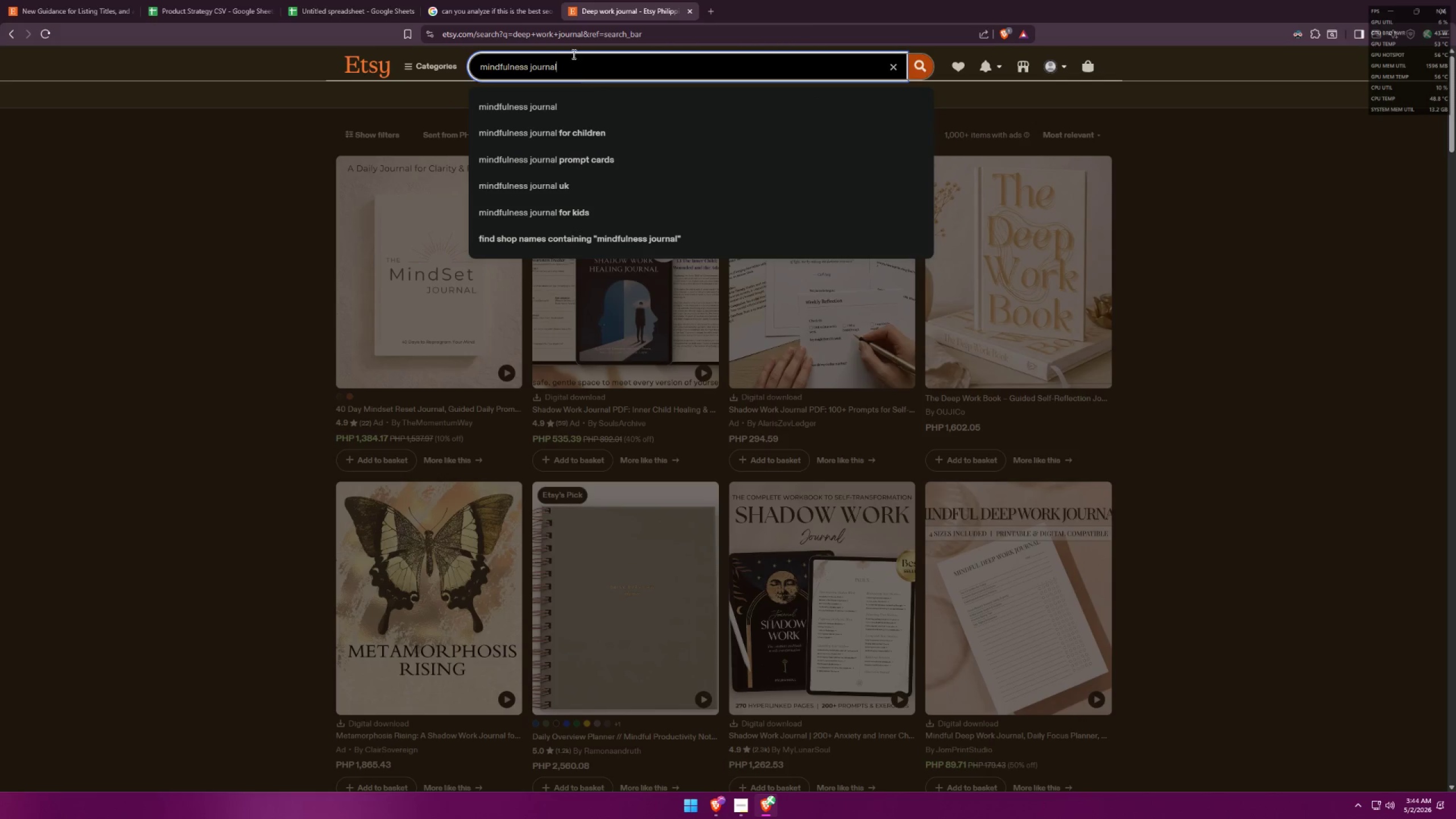 
left_click_drag(start_coordinate=[578, 69], to_coordinate=[333, 67])
 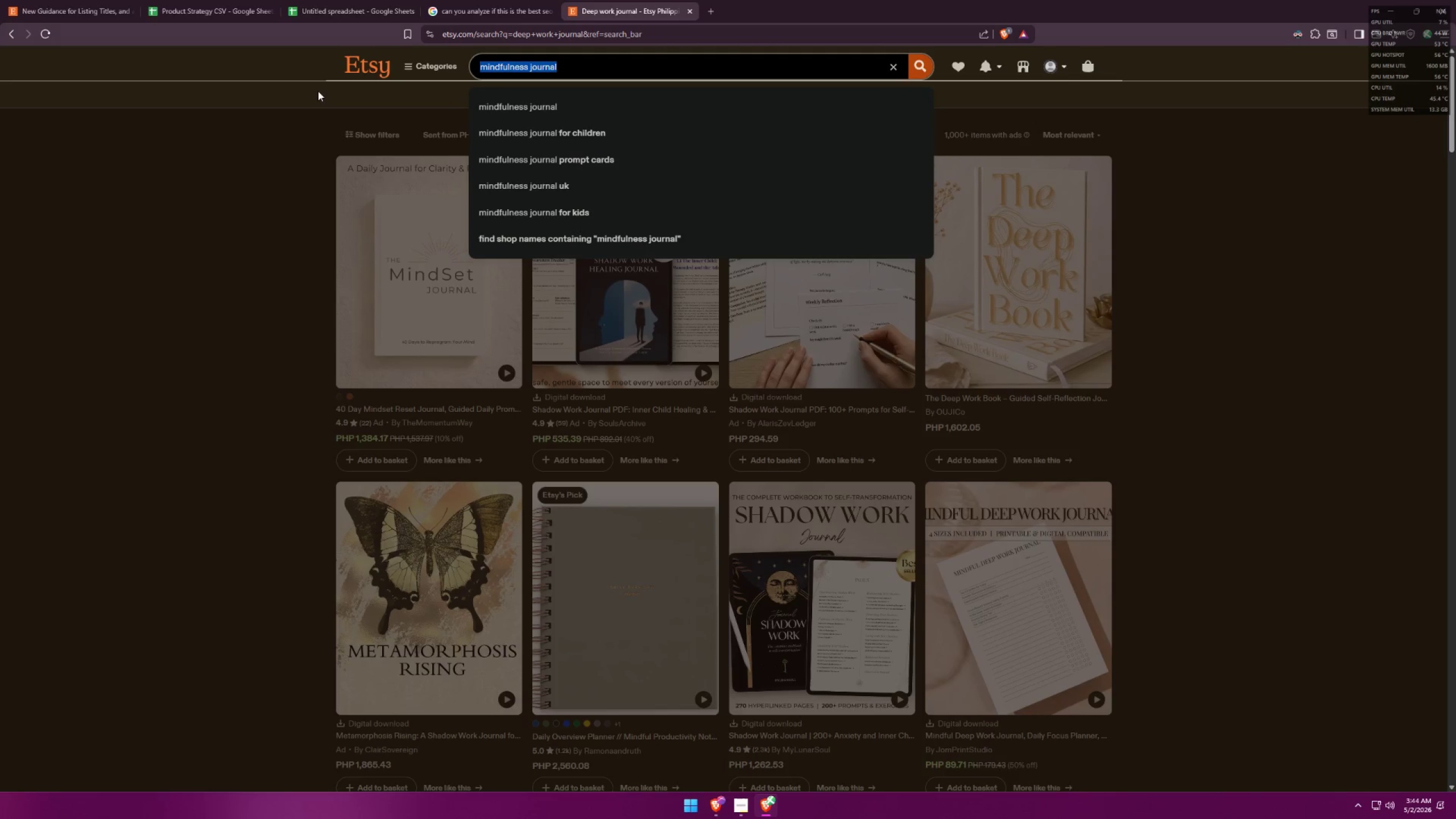 
type(guided mede)
key(Backspace)
type(itation)
 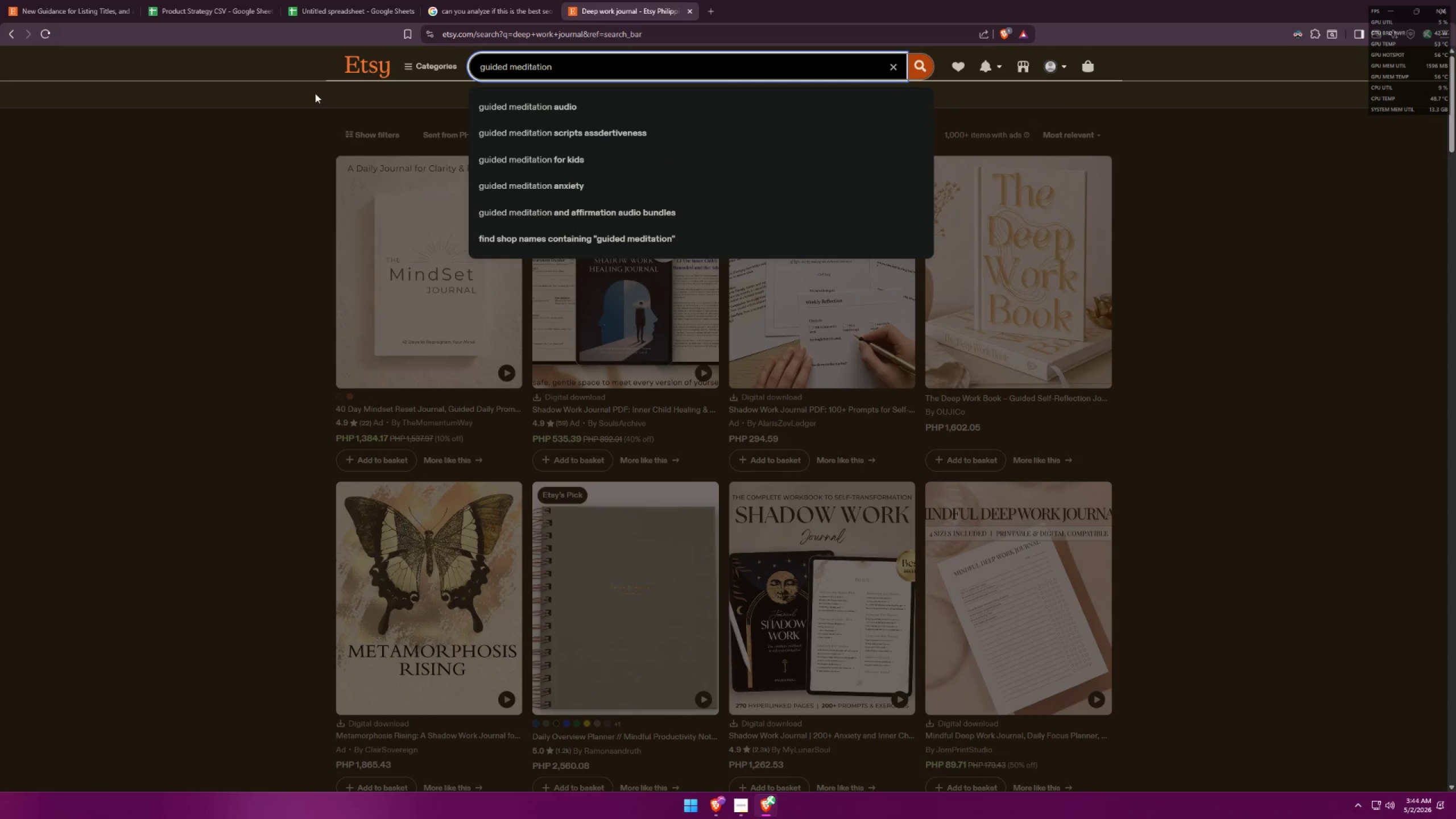 
left_click([453, 0])
 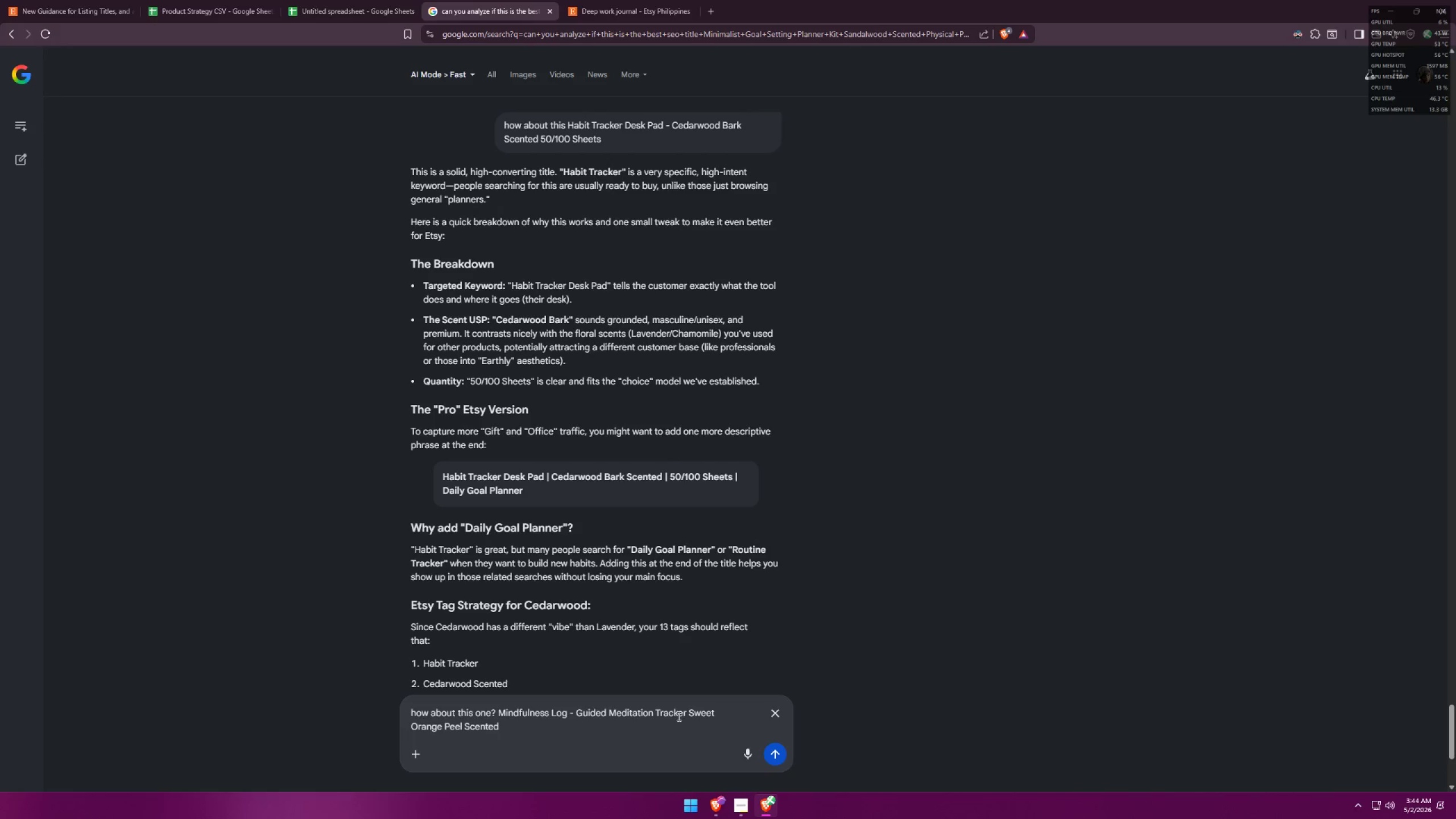 
left_click_drag(start_coordinate=[685, 714], to_coordinate=[661, 712])
 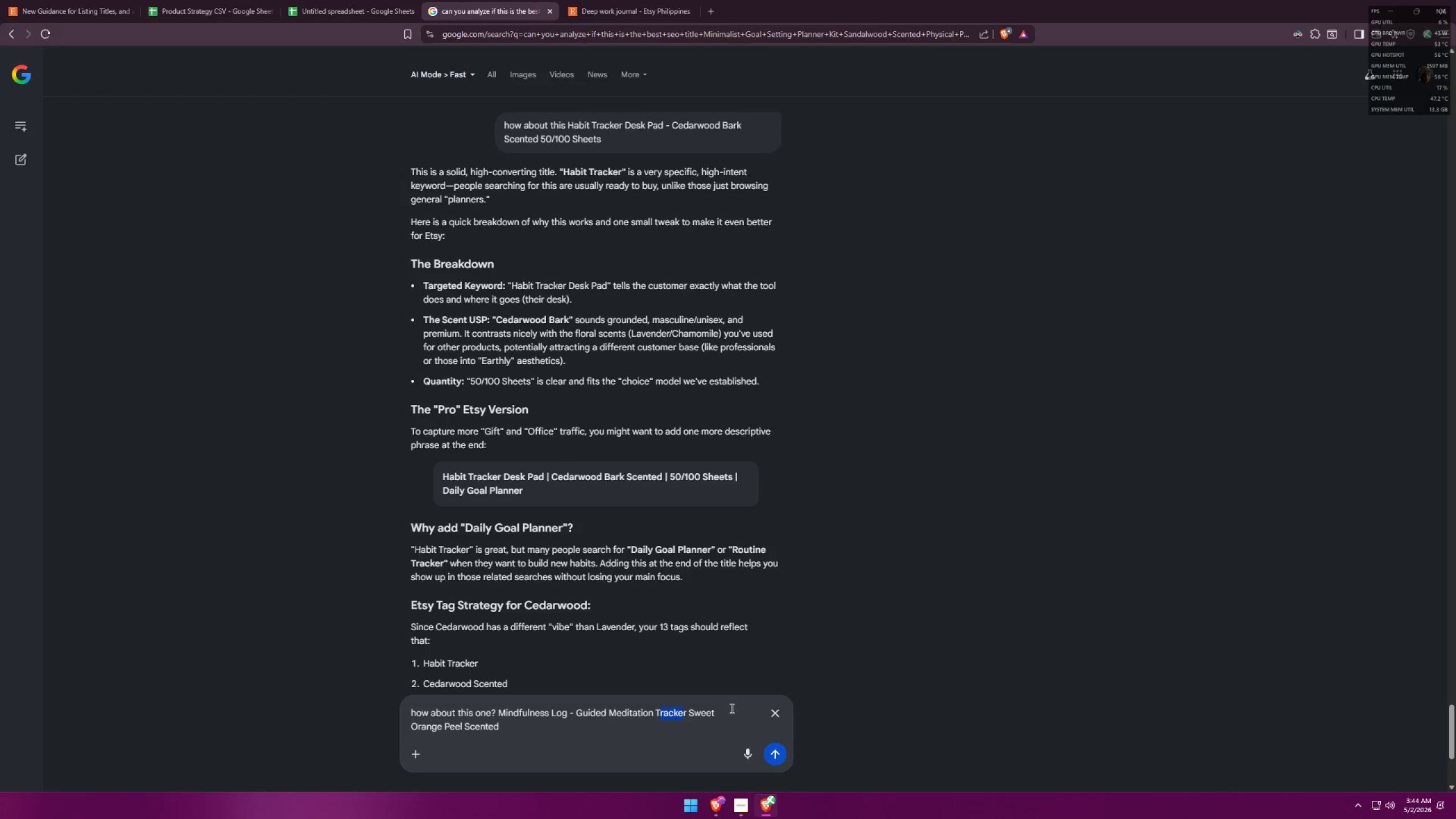 
key(Backspace)
 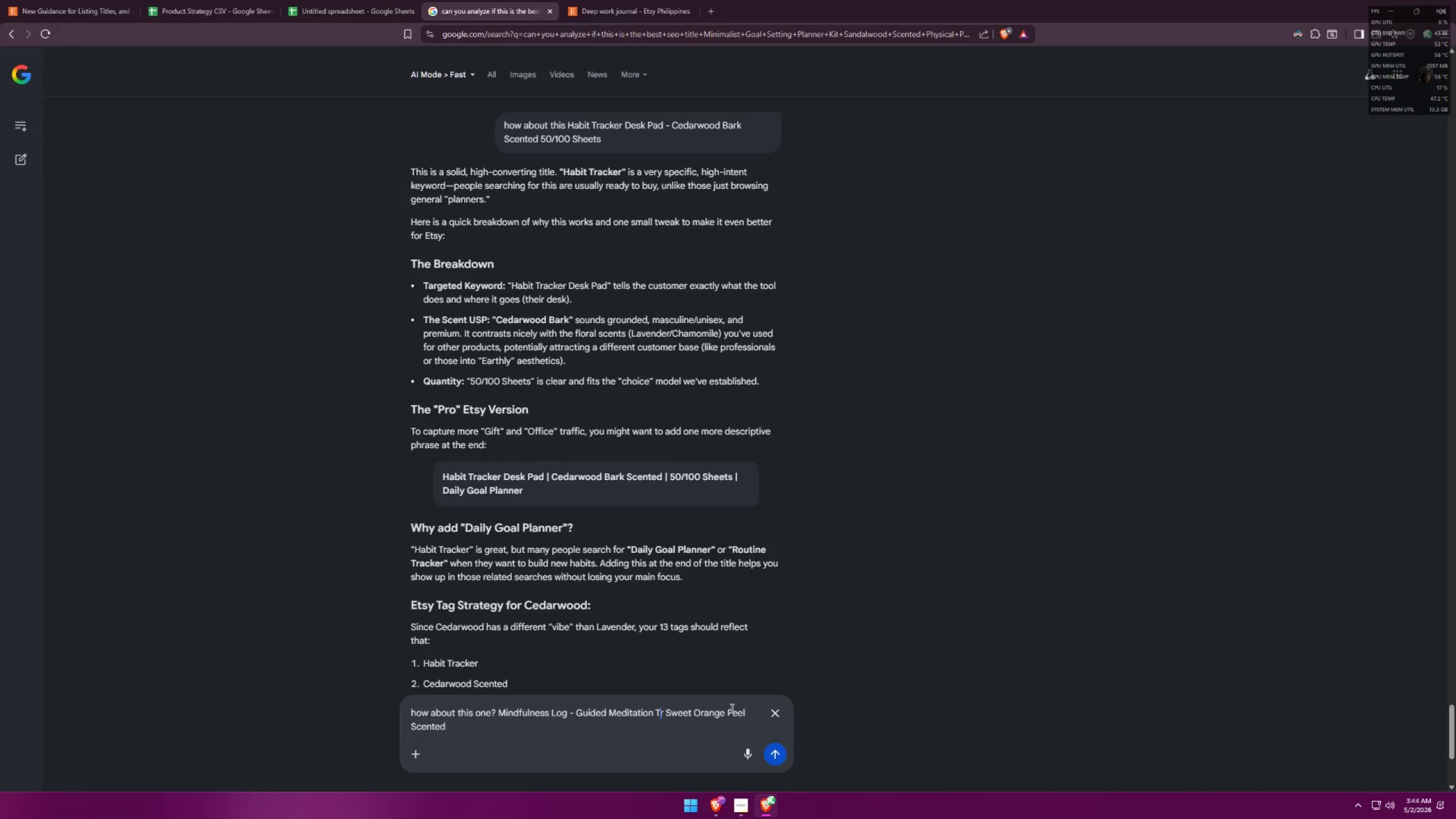 
key(Backspace)
 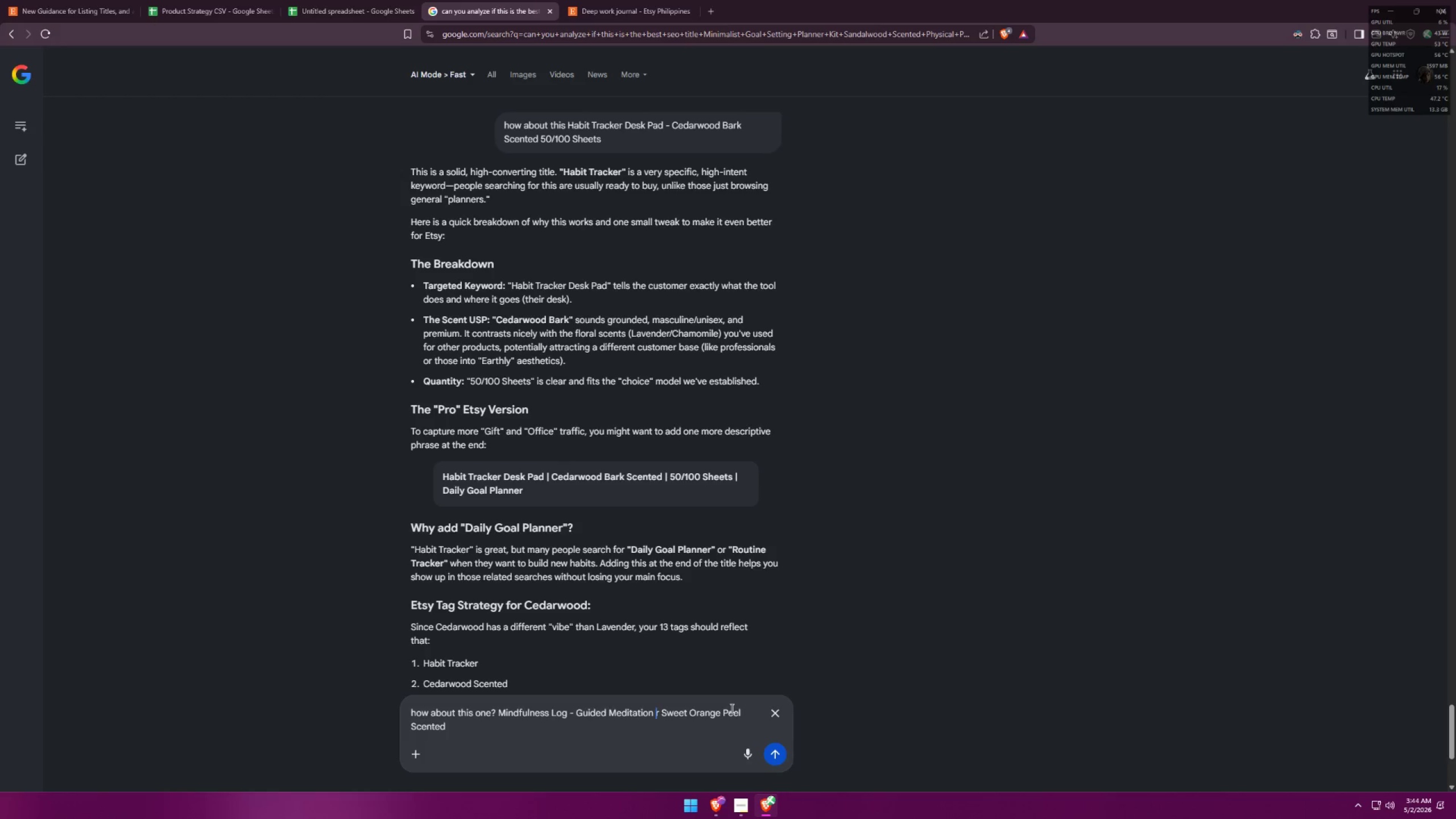 
key(Minus)
 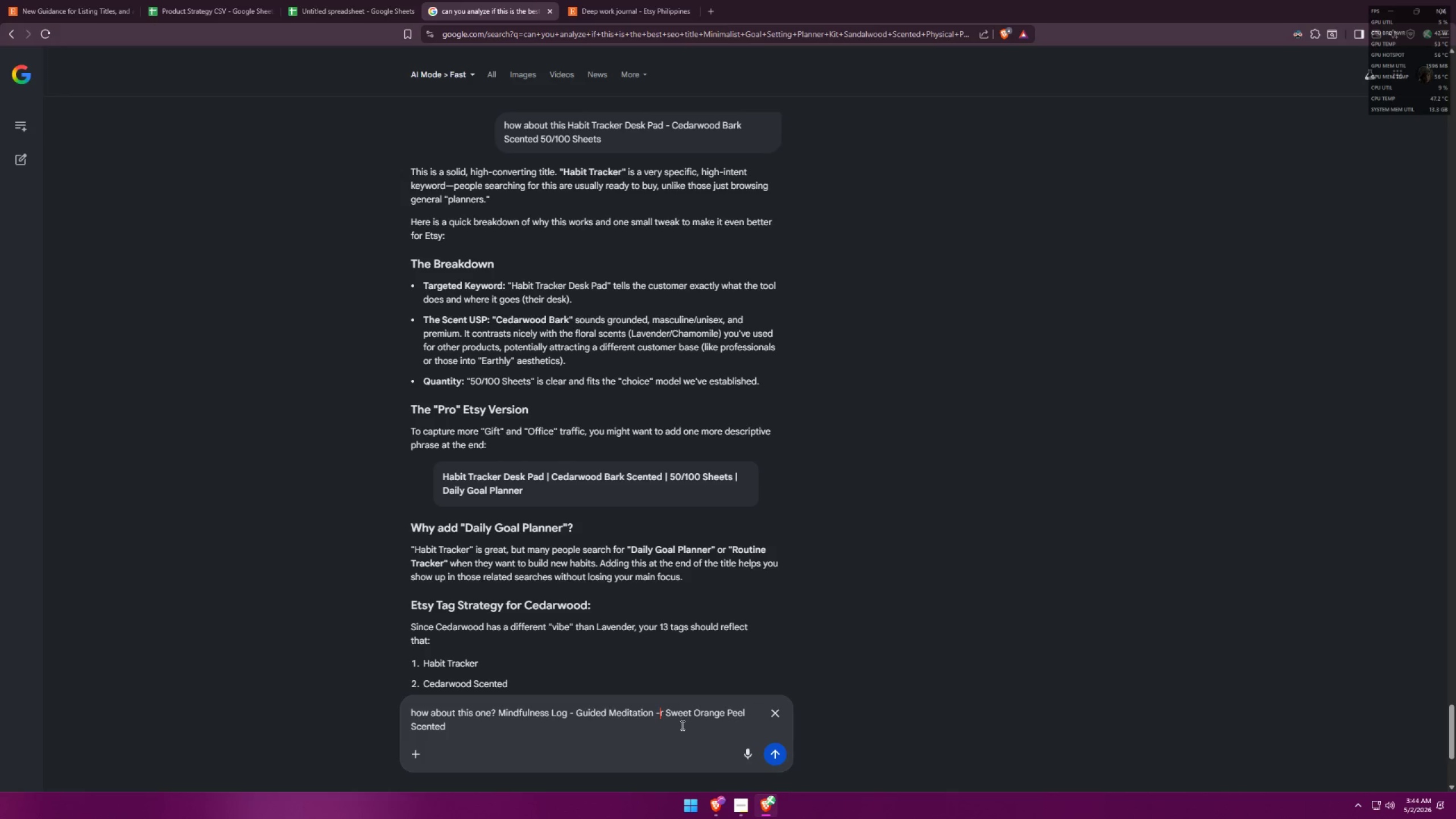 
left_click([664, 714])
 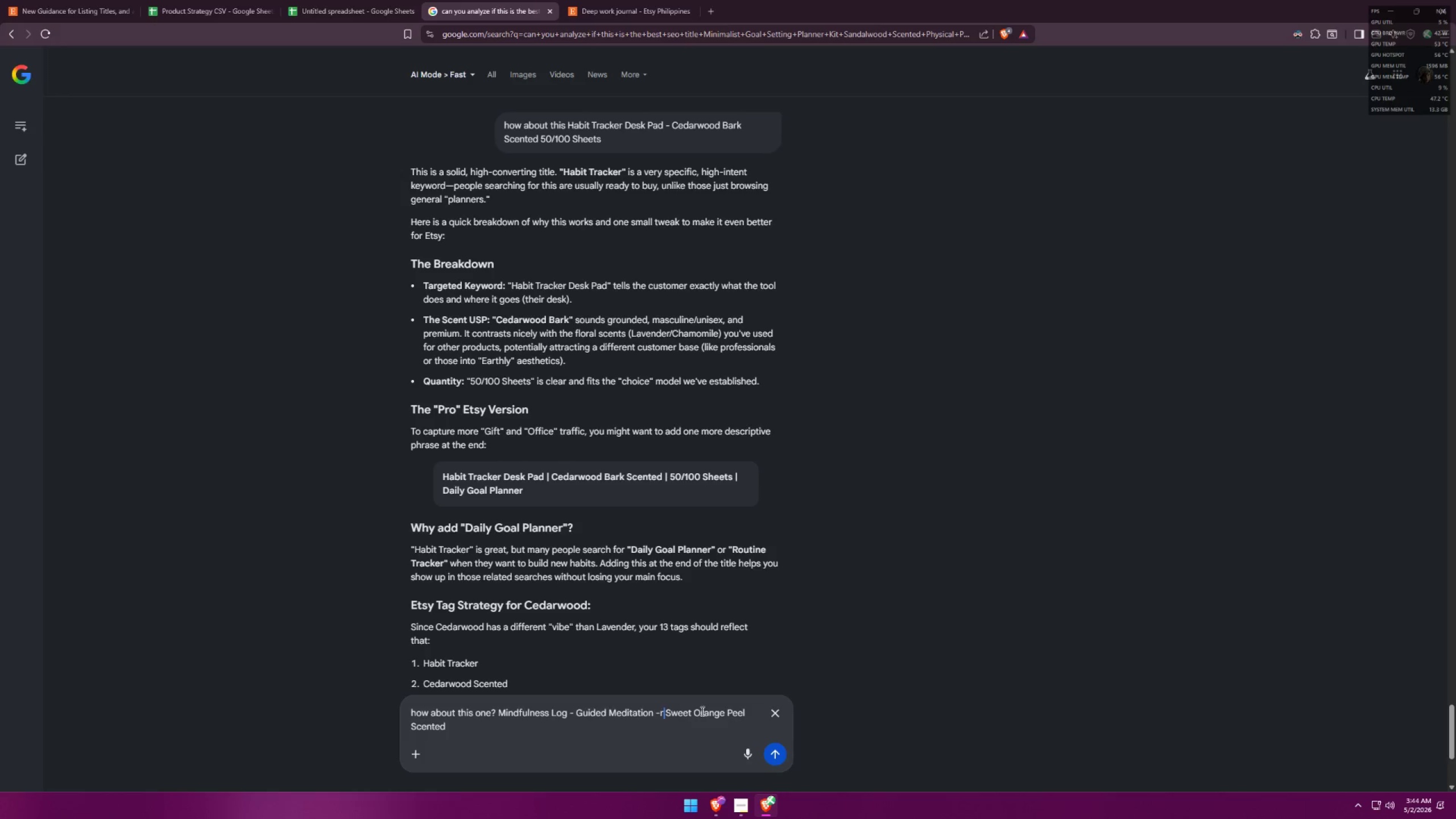 
key(Backspace)
 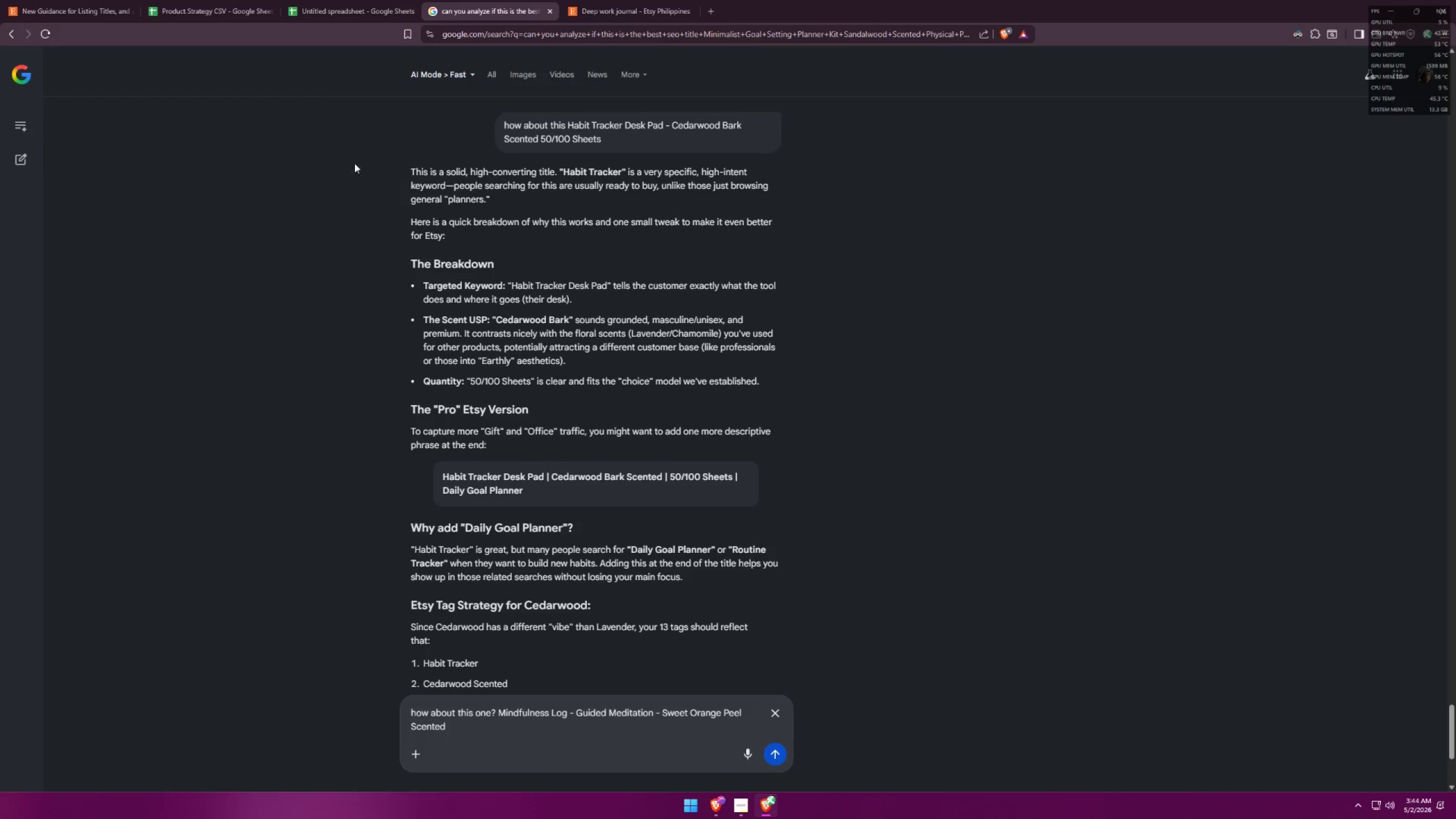 
left_click([234, 0])
 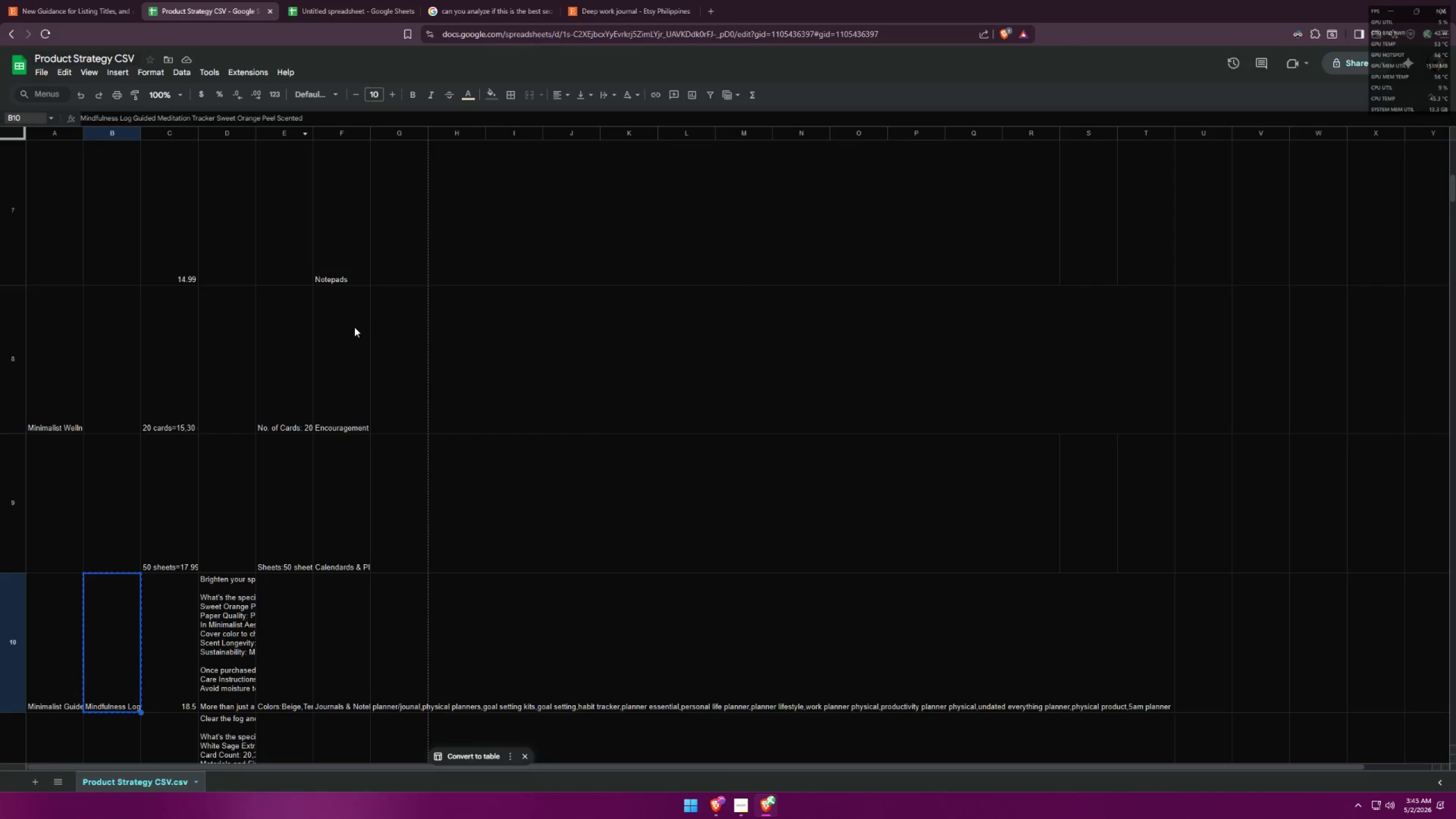 
scroll: coordinate [321, 460], scroll_direction: down, amount: 2.0
 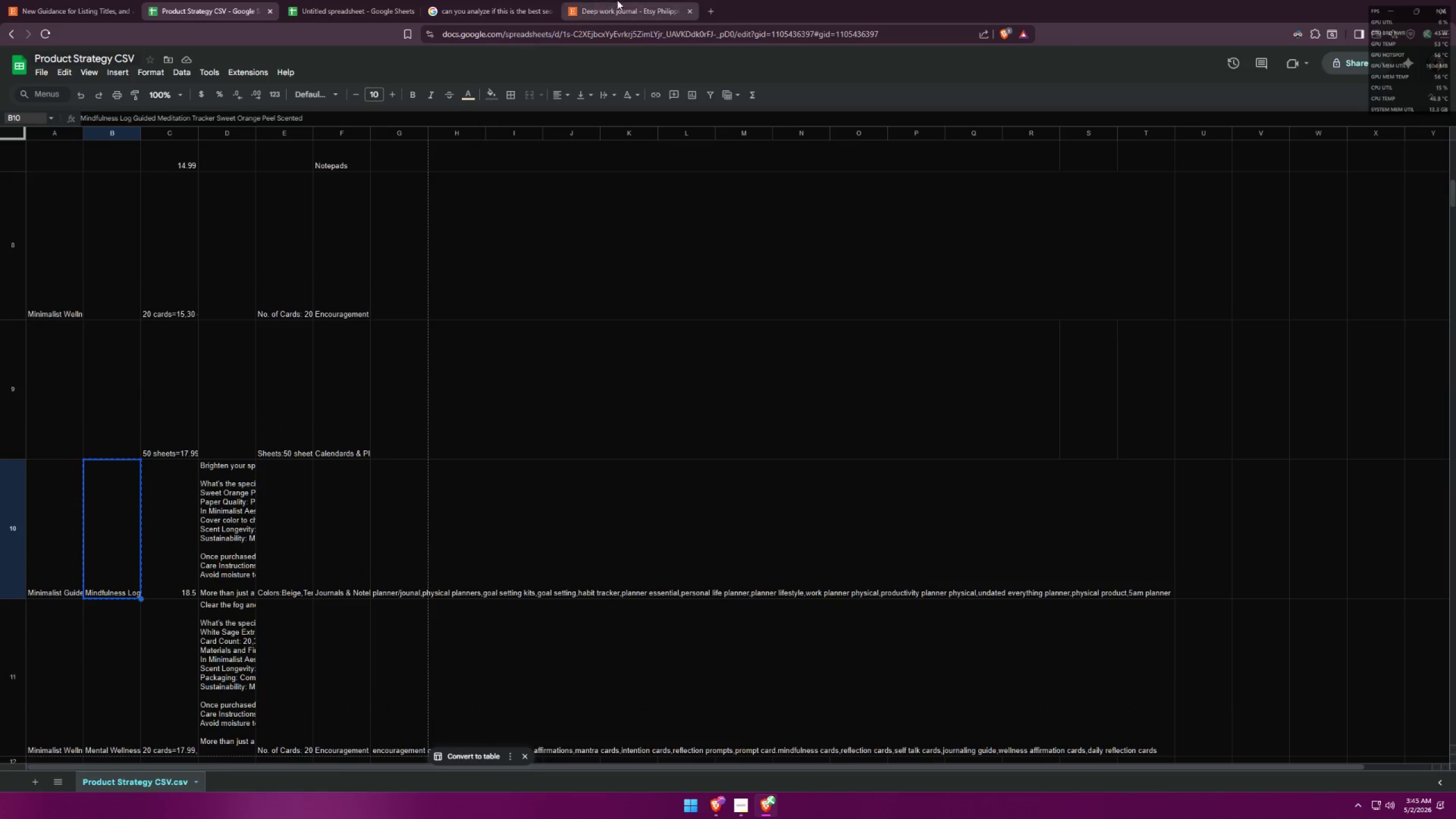 
double_click([503, 0])
 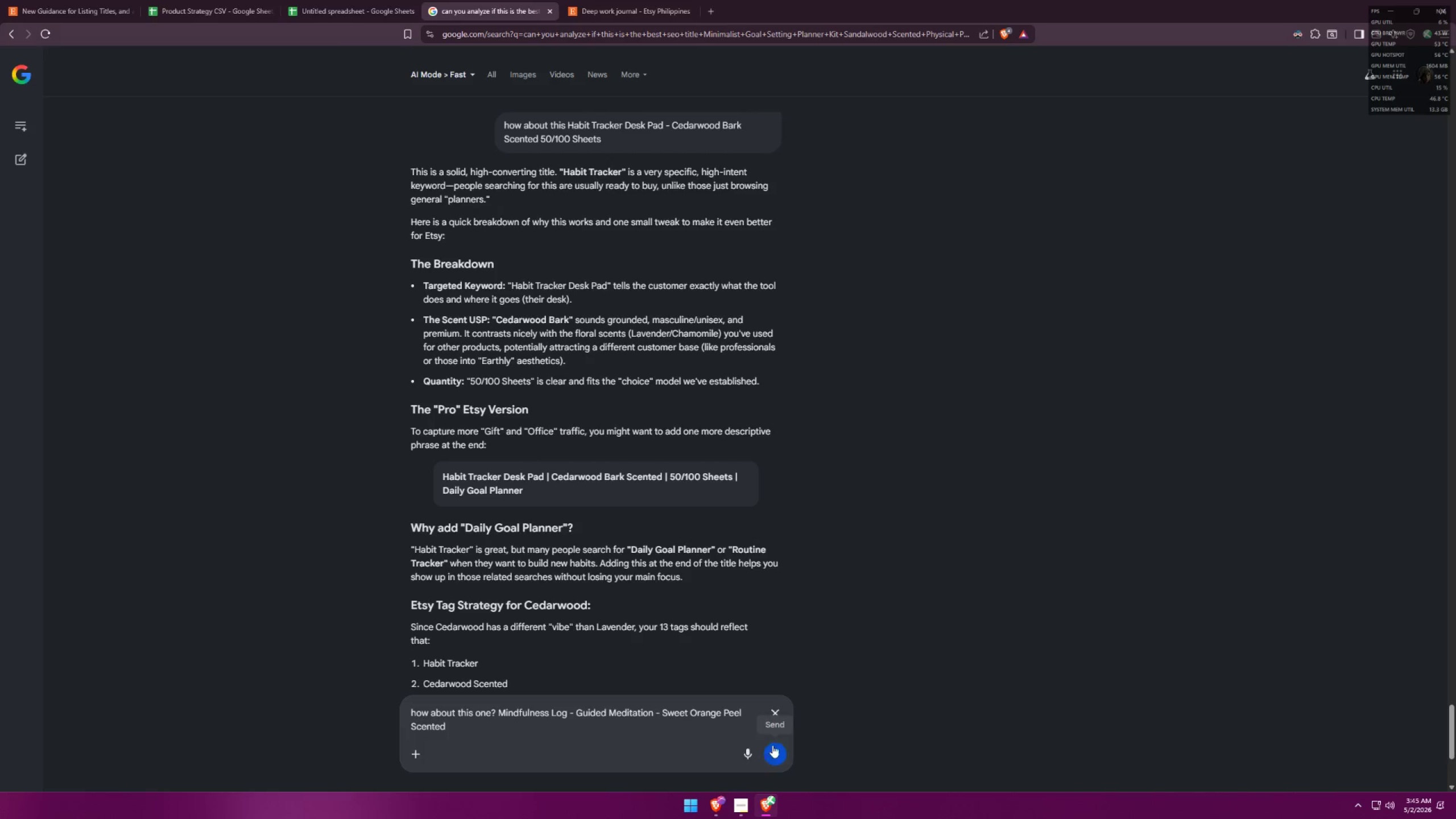 
left_click([781, 757])
 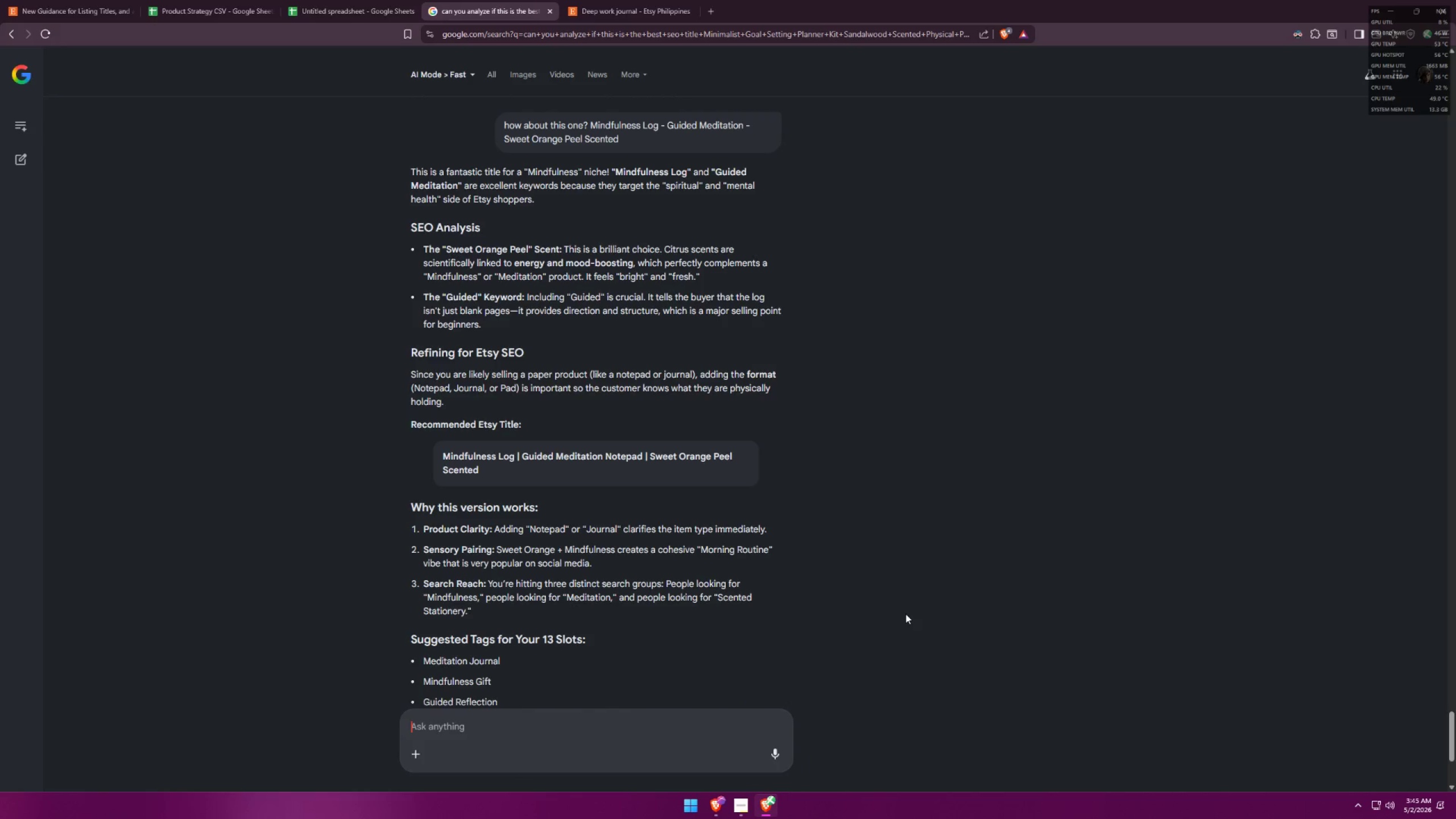 
wait(11.34)
 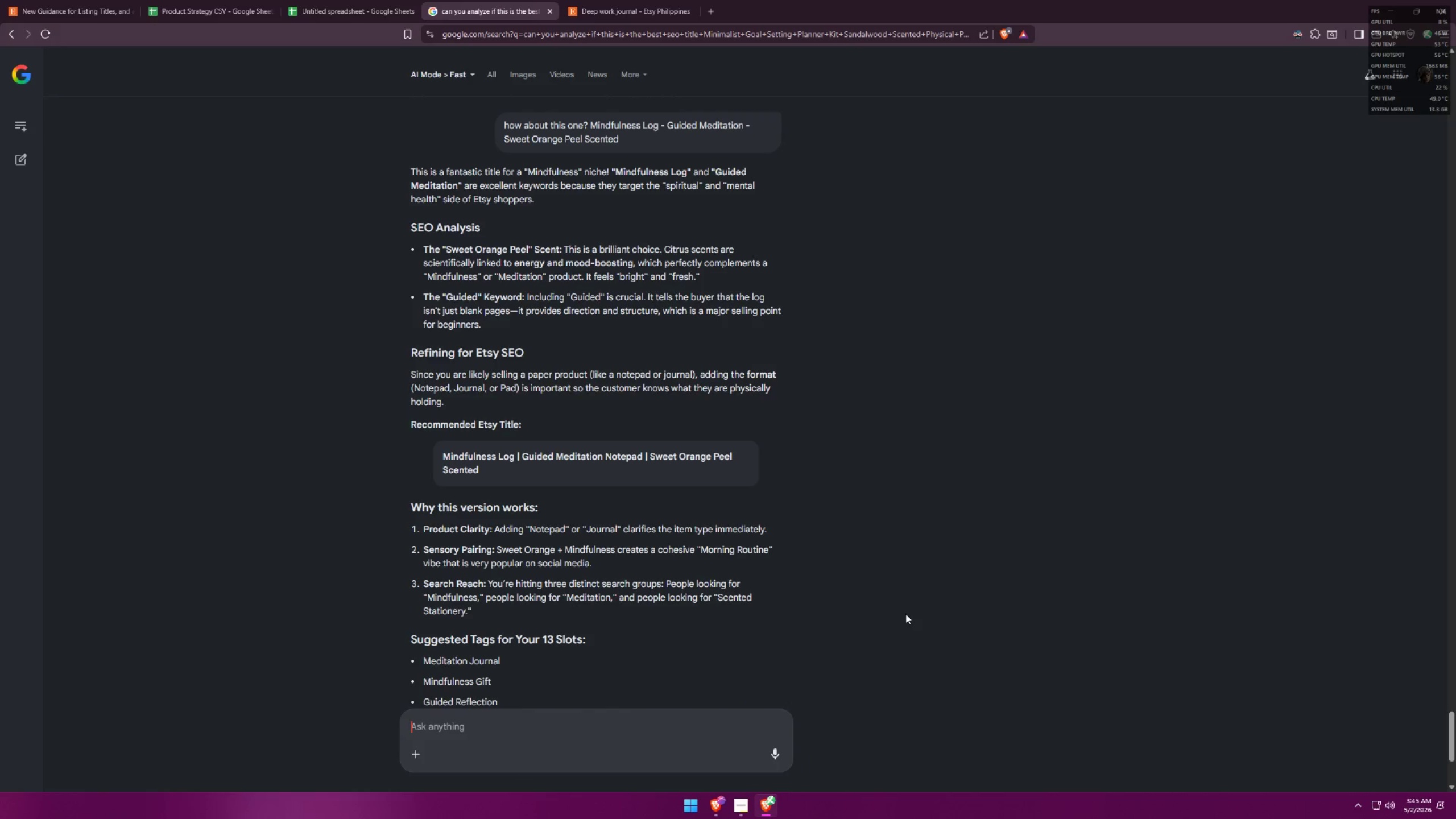 
left_click([339, 0])
 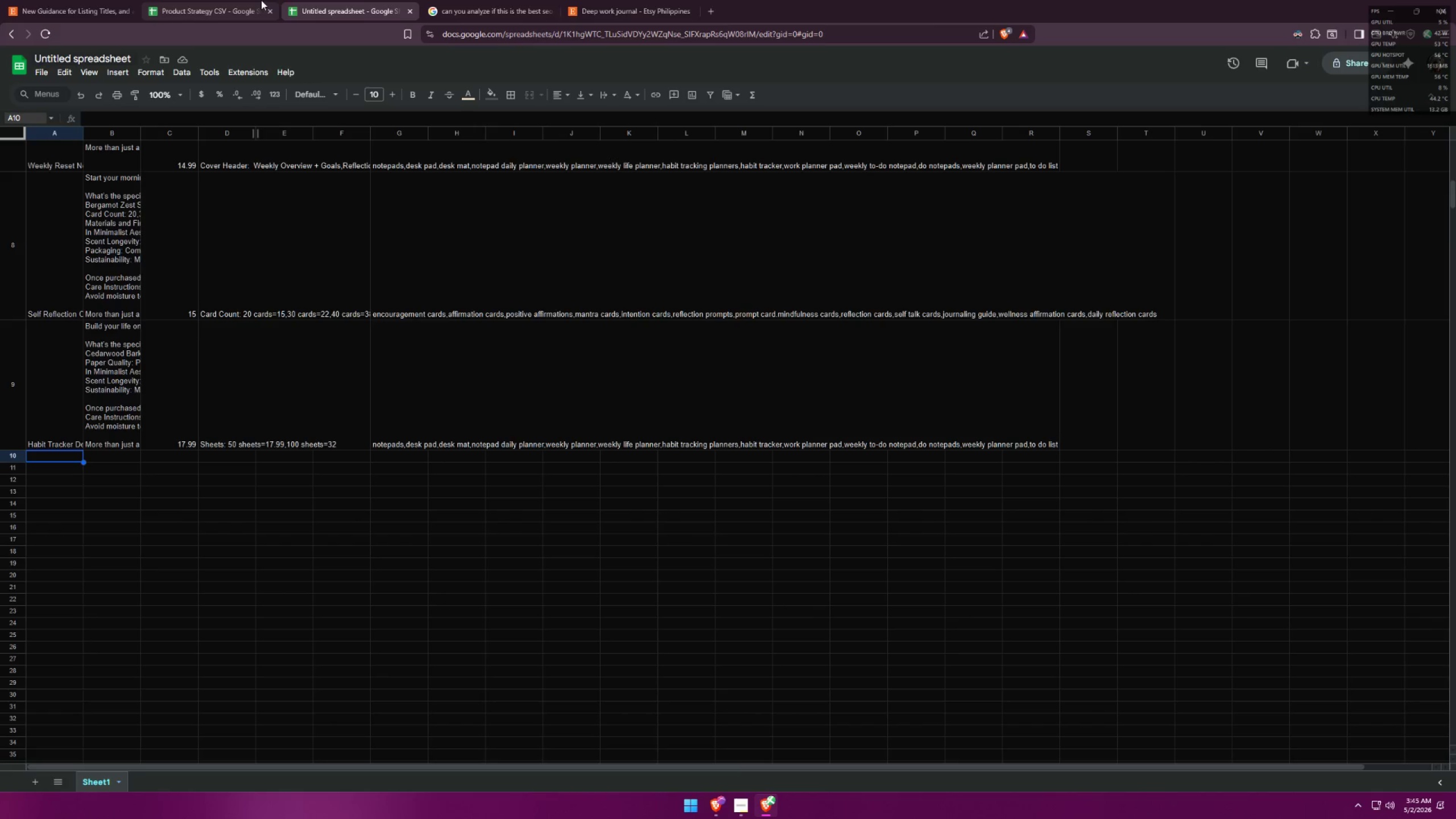 
left_click([237, 0])
 